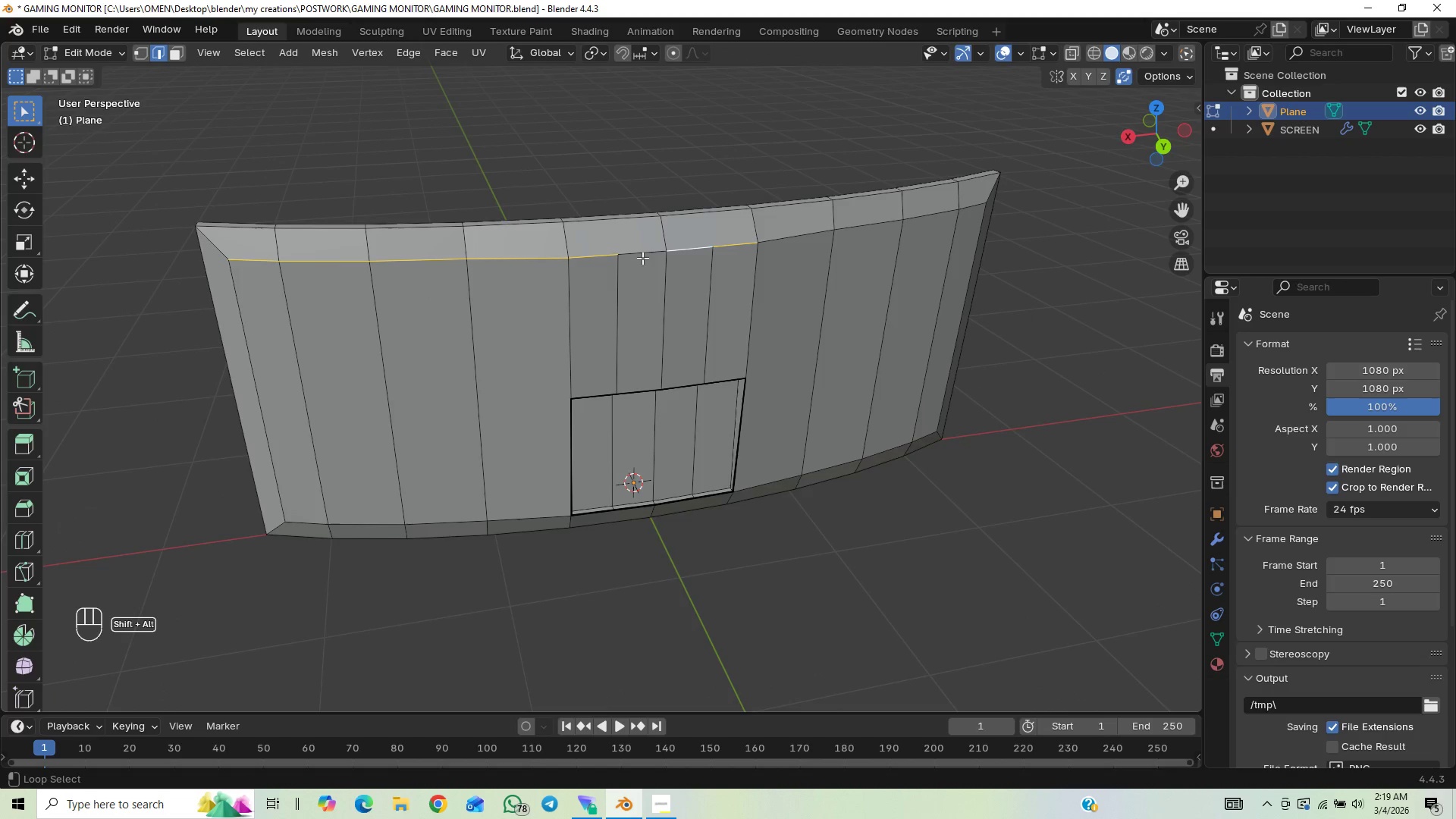 
left_click([634, 255])
 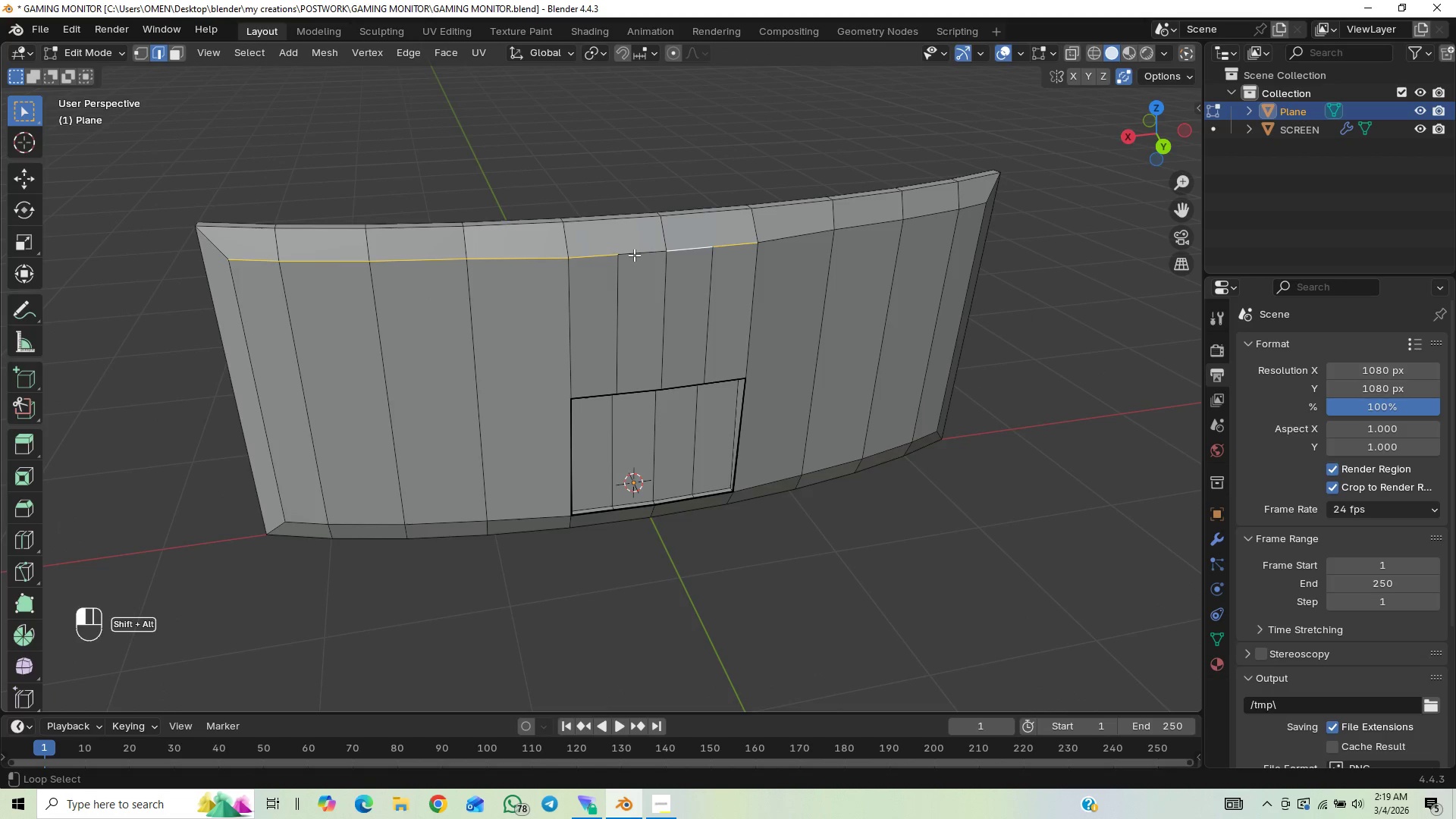 
hold_key(key=AltLeft, duration=1.39)
left_click([808, 237])
 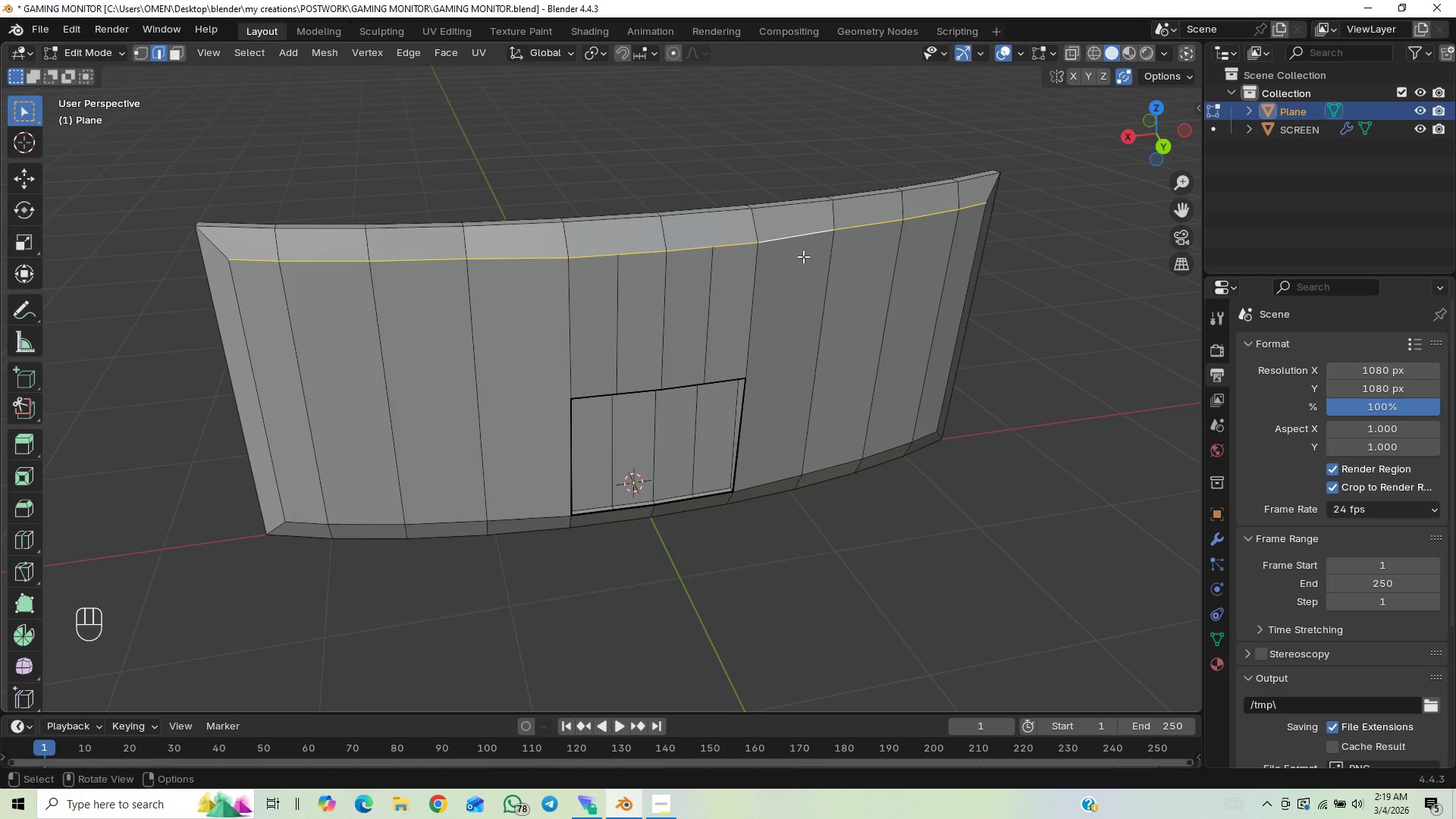 
key(Control+B)
 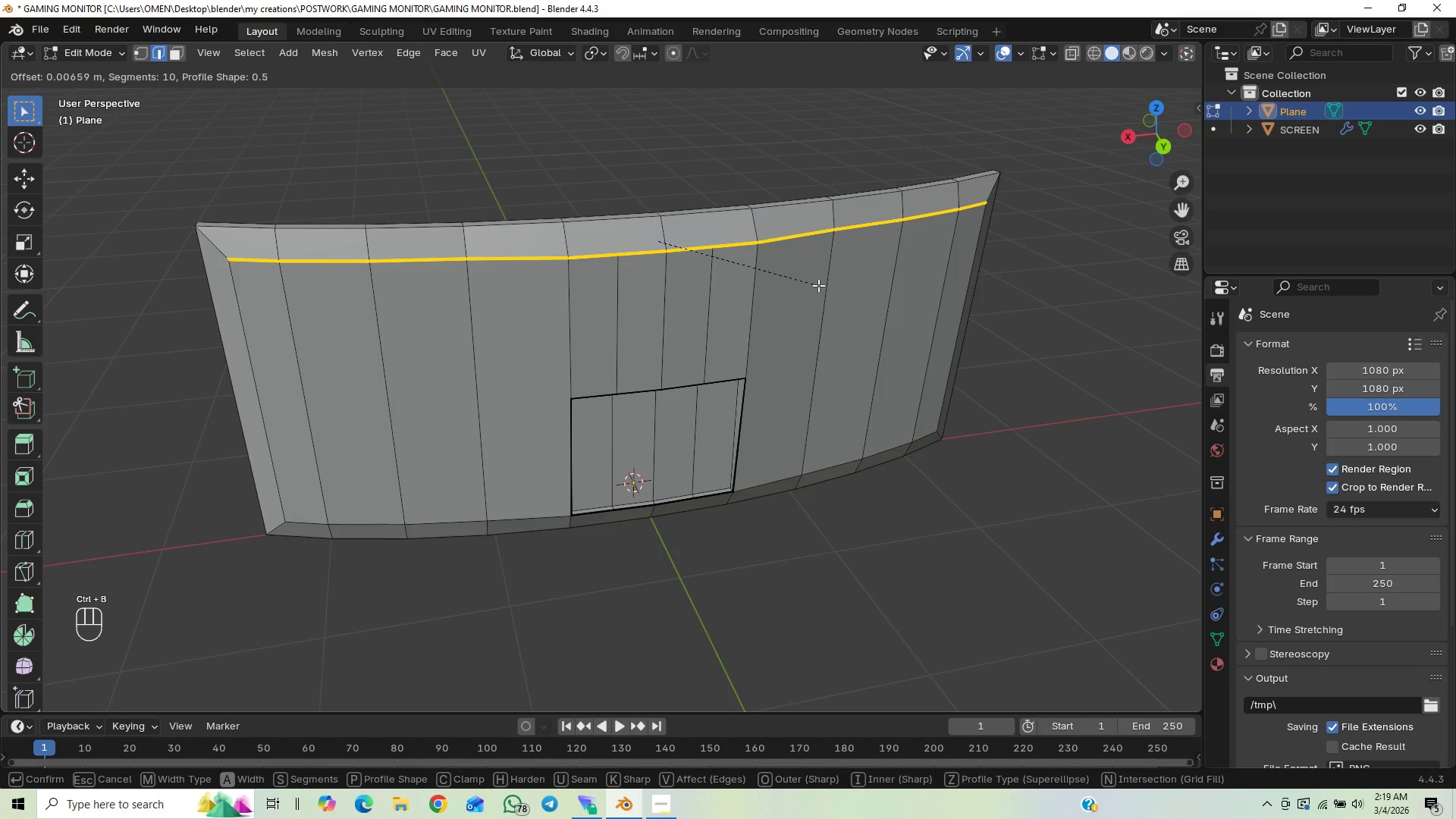 
hold_key(key=ShiftLeft, duration=1.51)
 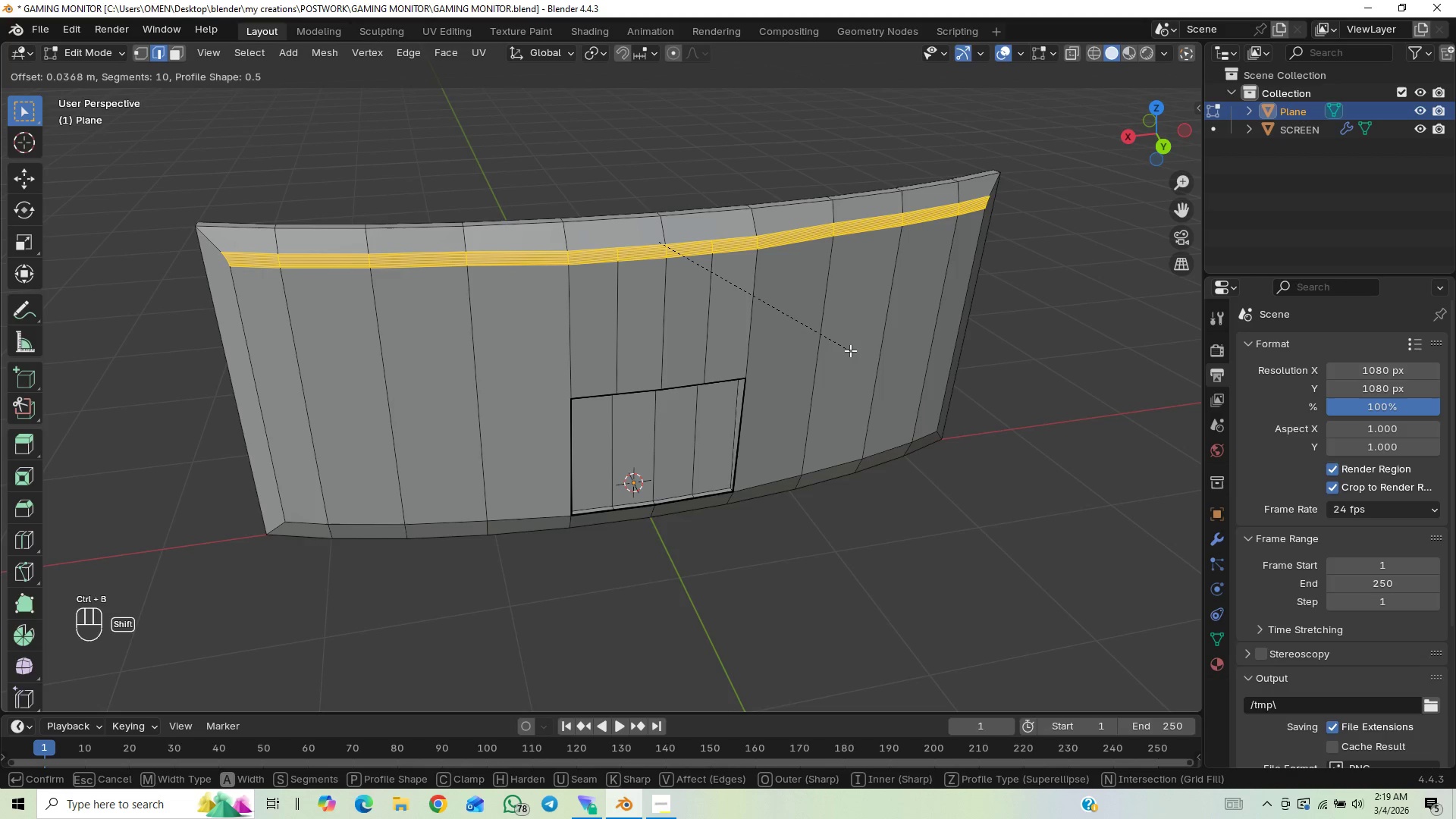 
hold_key(key=ShiftLeft, duration=1.52)
 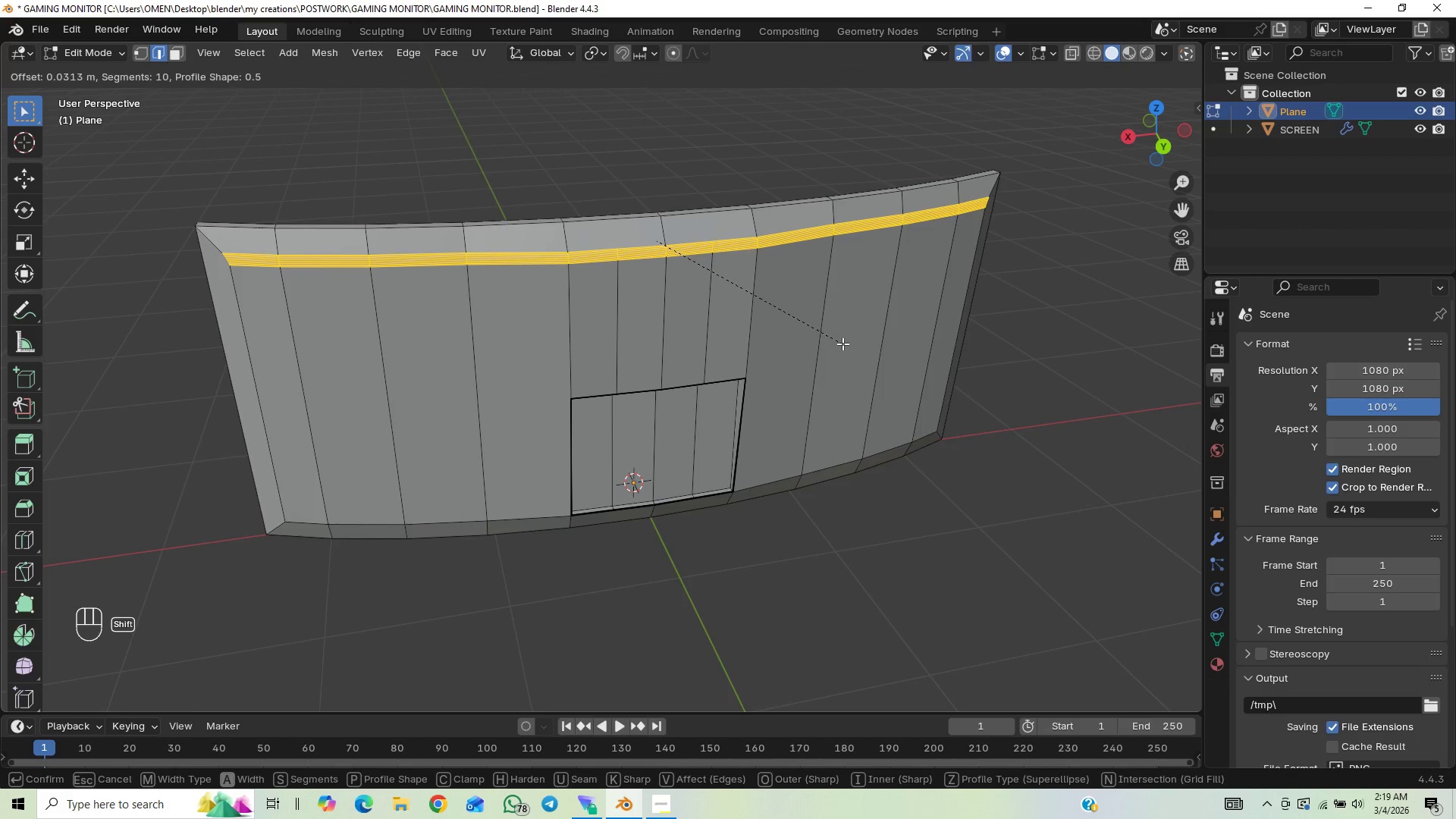 
key(Shift+ShiftLeft)
 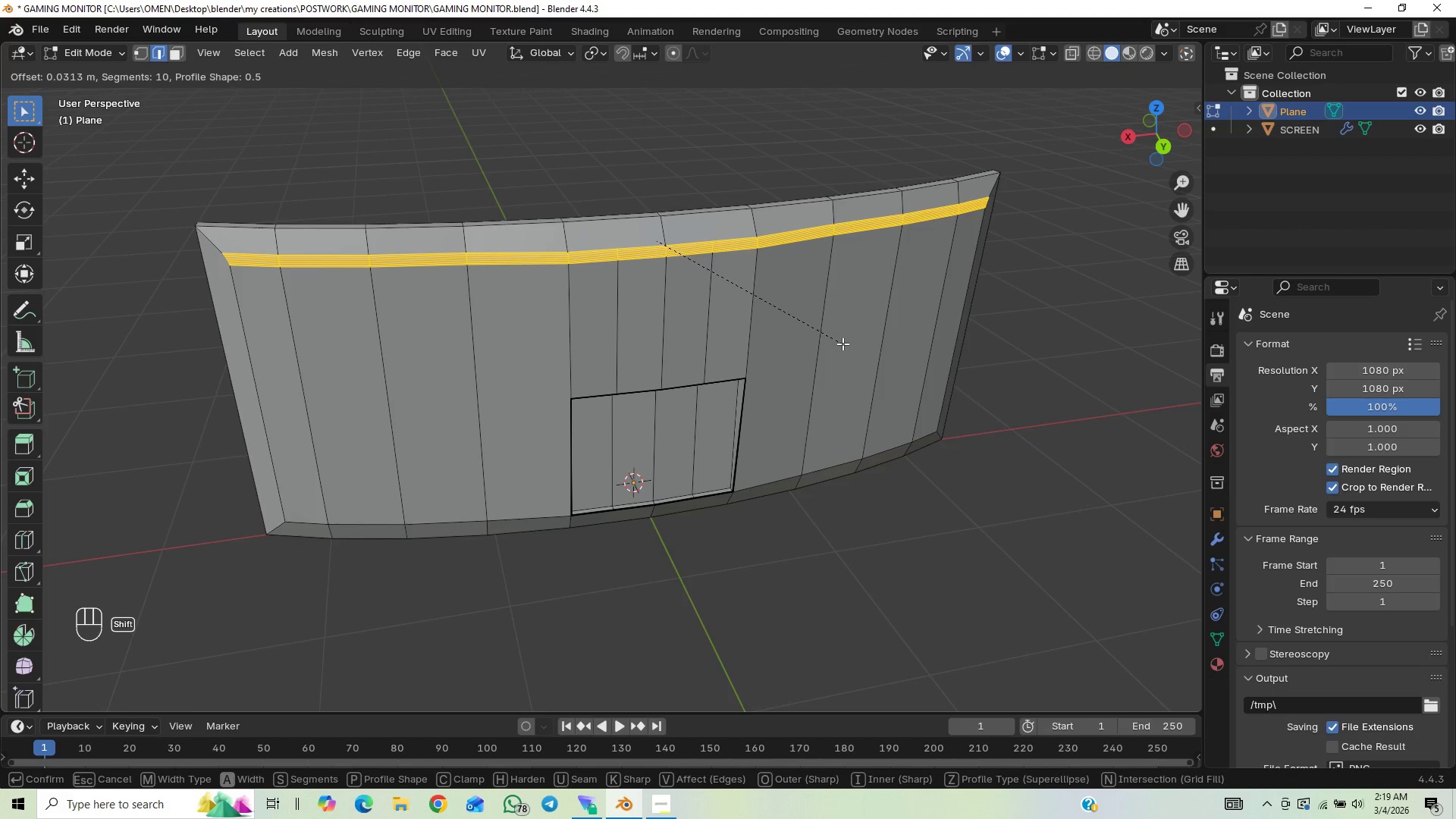 
key(Shift+ShiftLeft)
 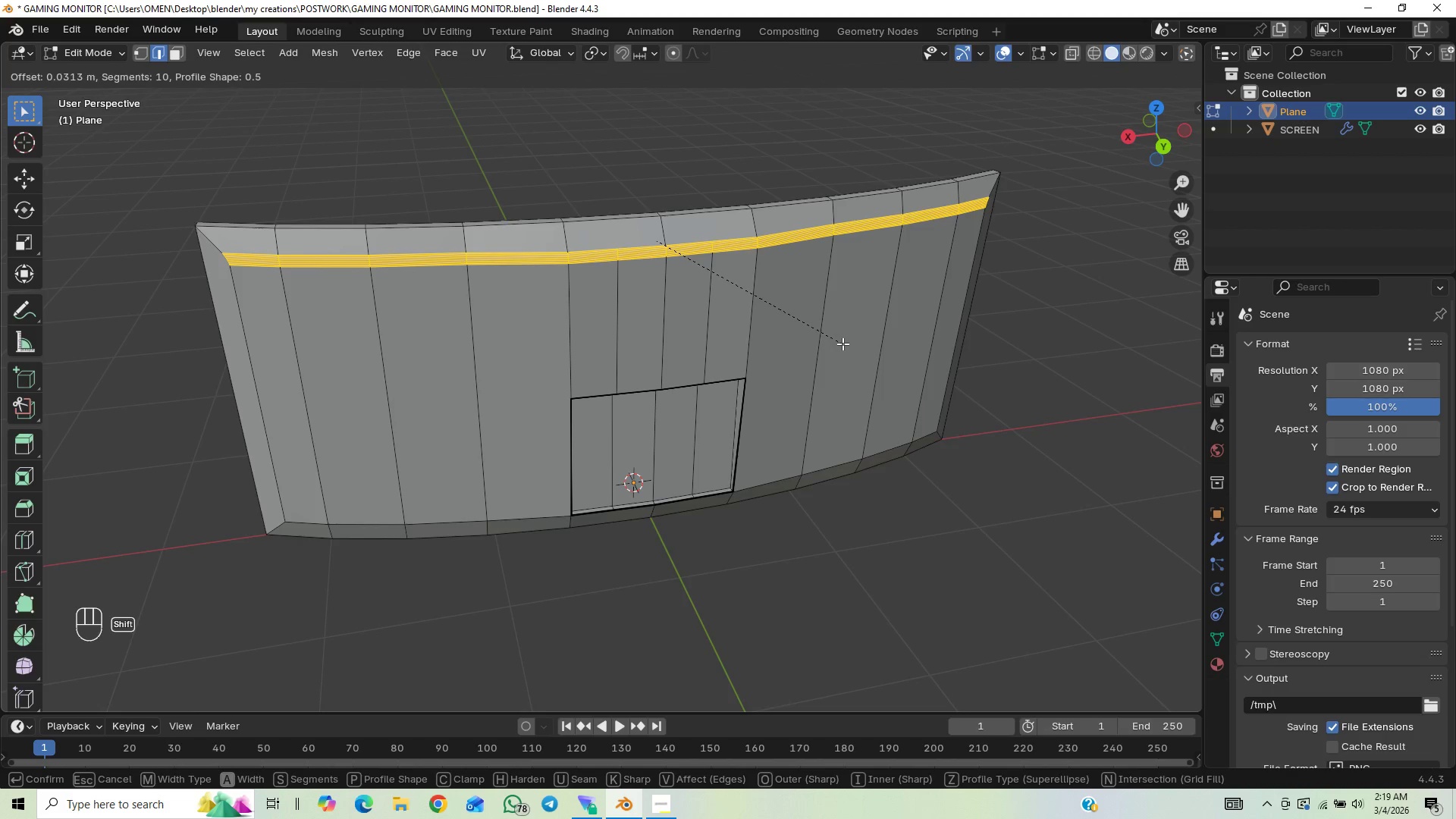 
key(Shift+ShiftLeft)
 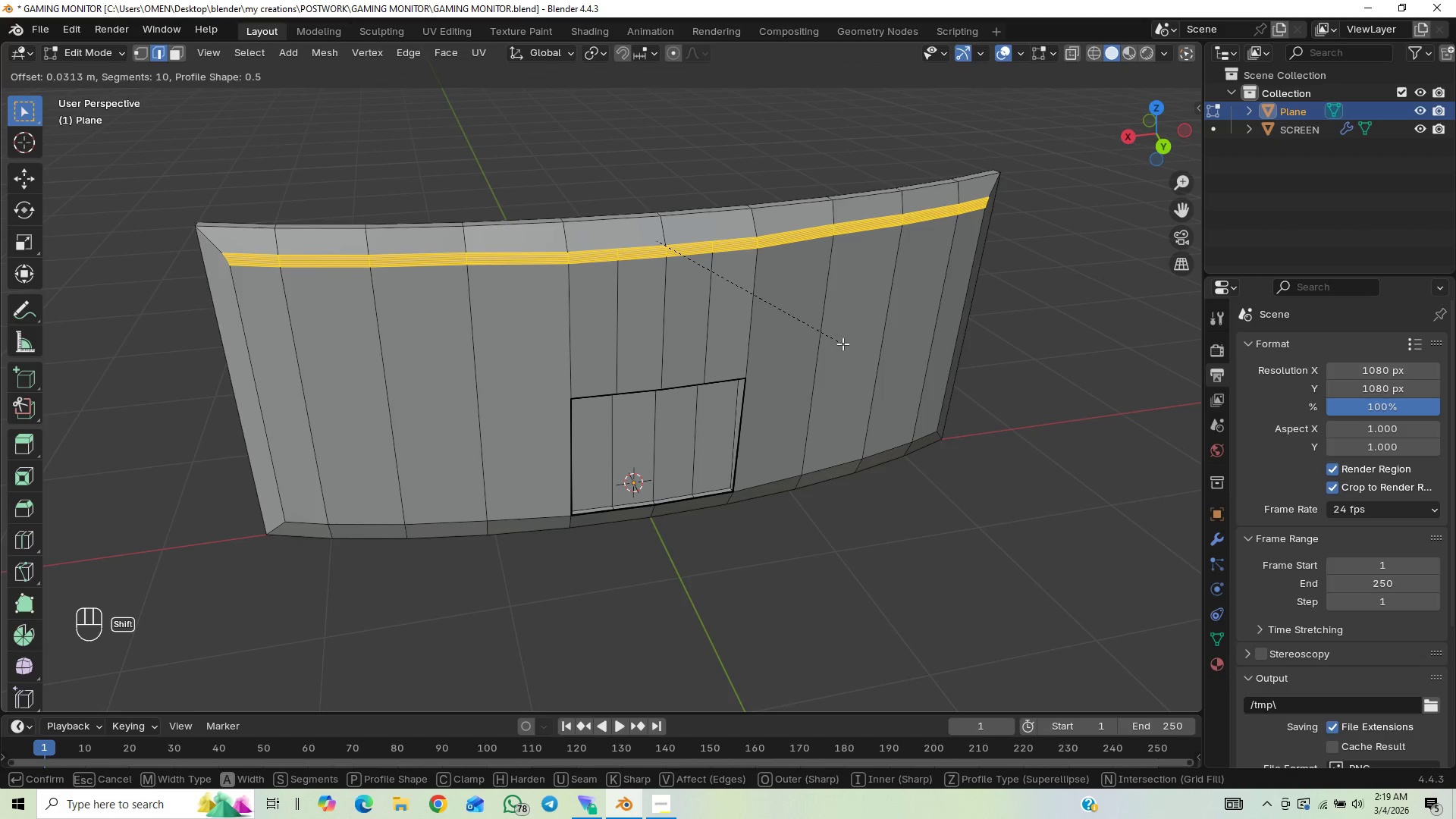 
left_click([843, 344])
 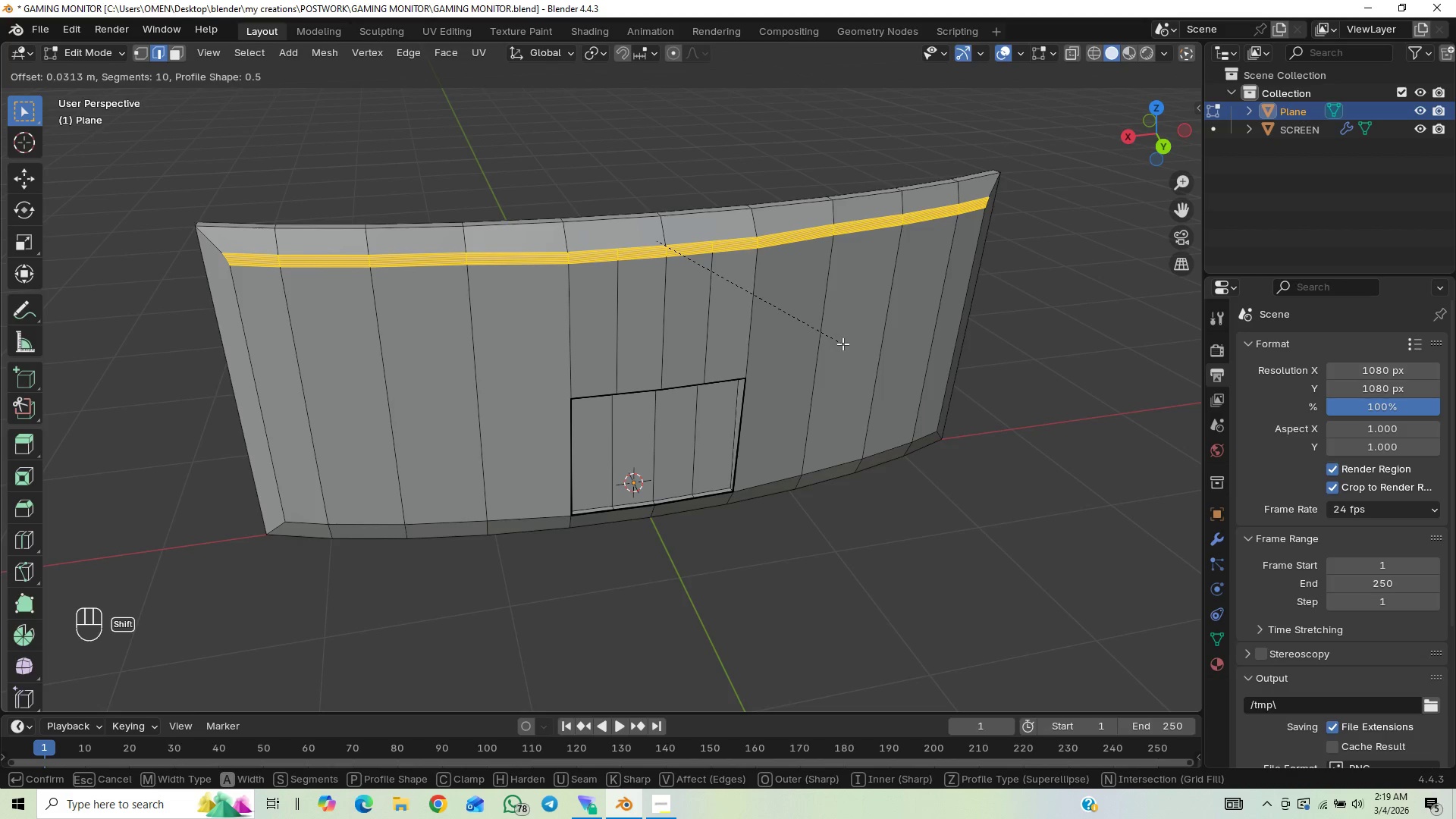 
key(Shift+ShiftLeft)
 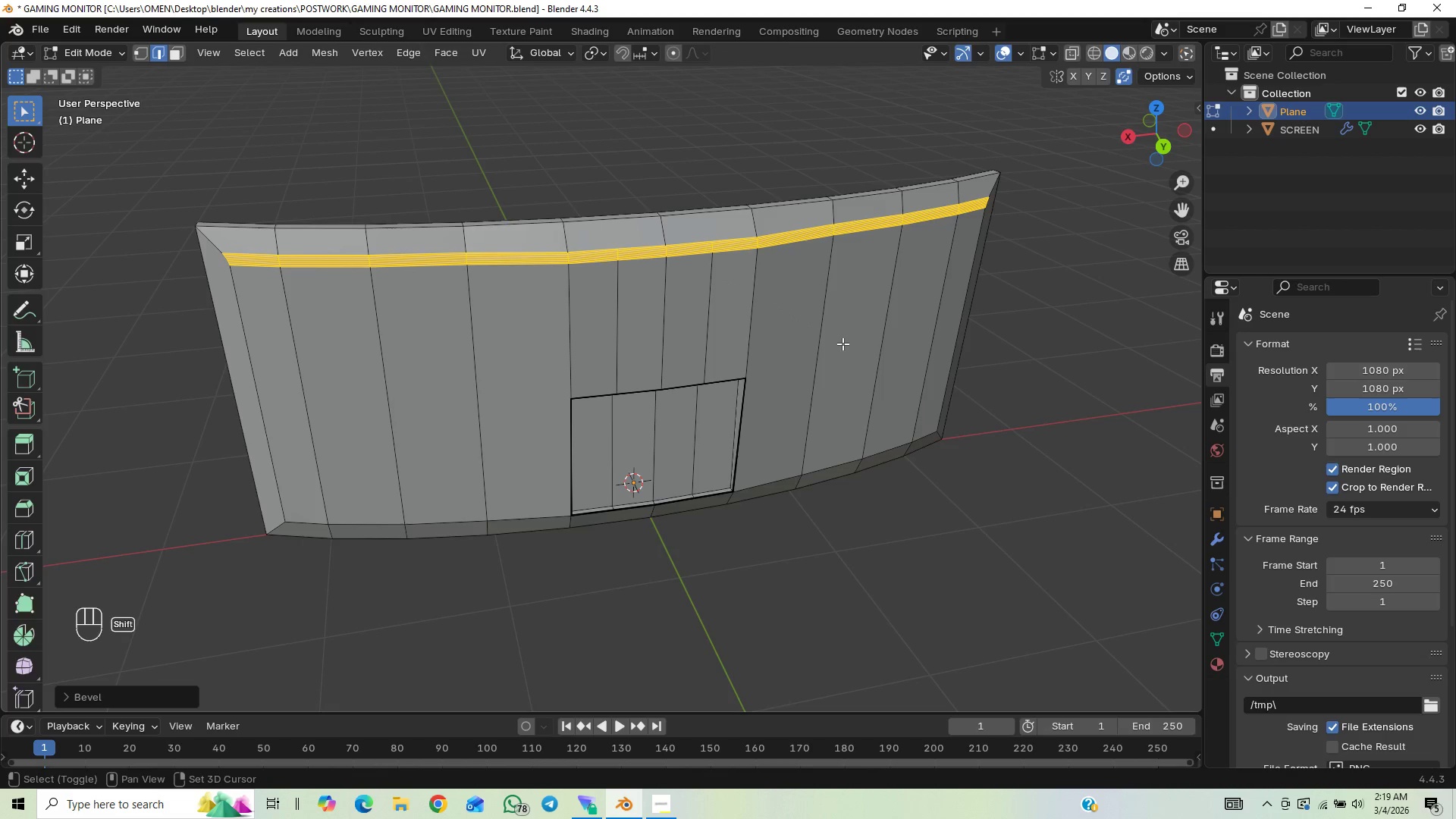 
key(Shift+ShiftLeft)
 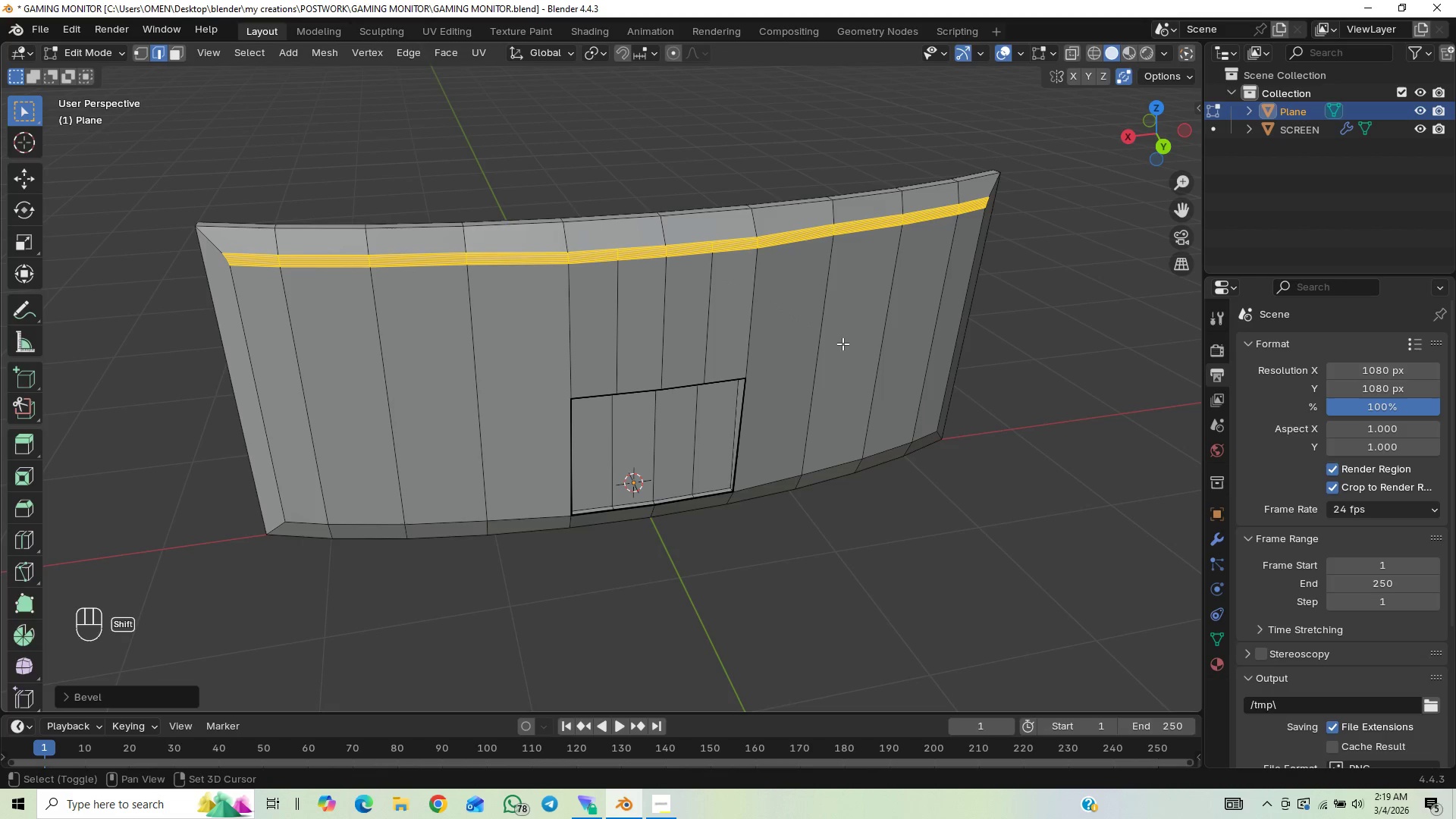 
key(Shift+ShiftLeft)
 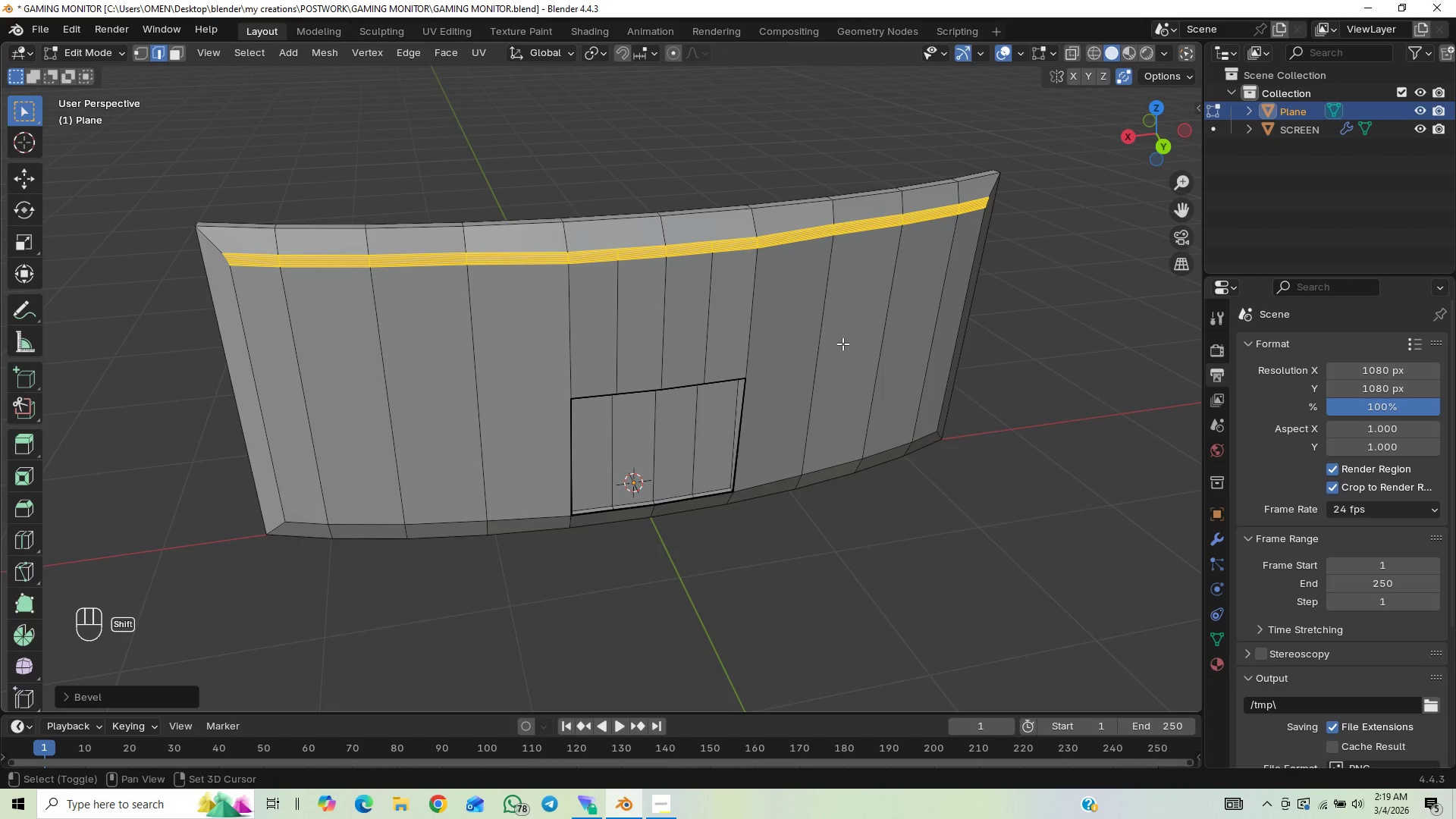 
key(Shift+ShiftLeft)
 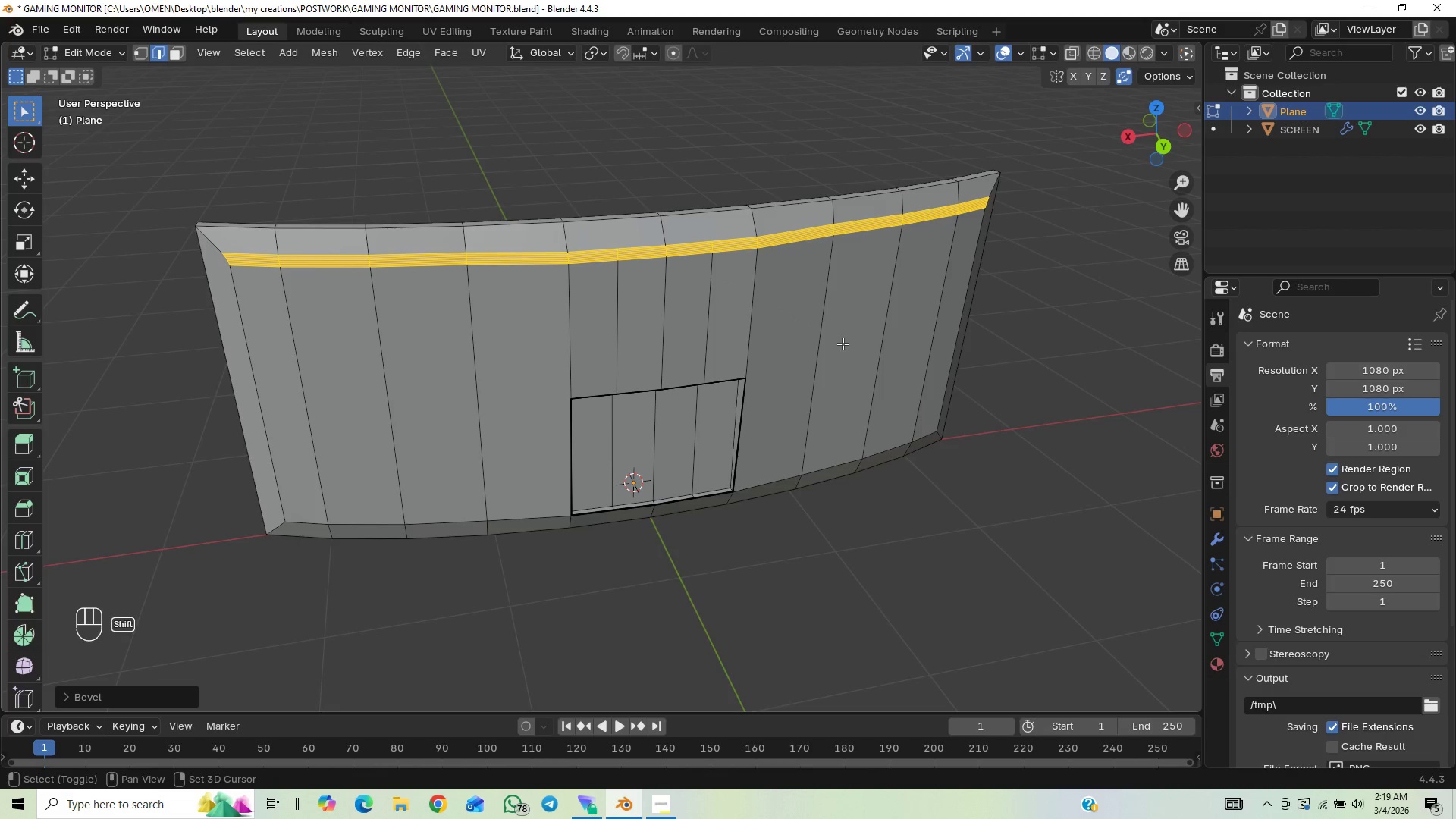 
key(Shift+ShiftLeft)
 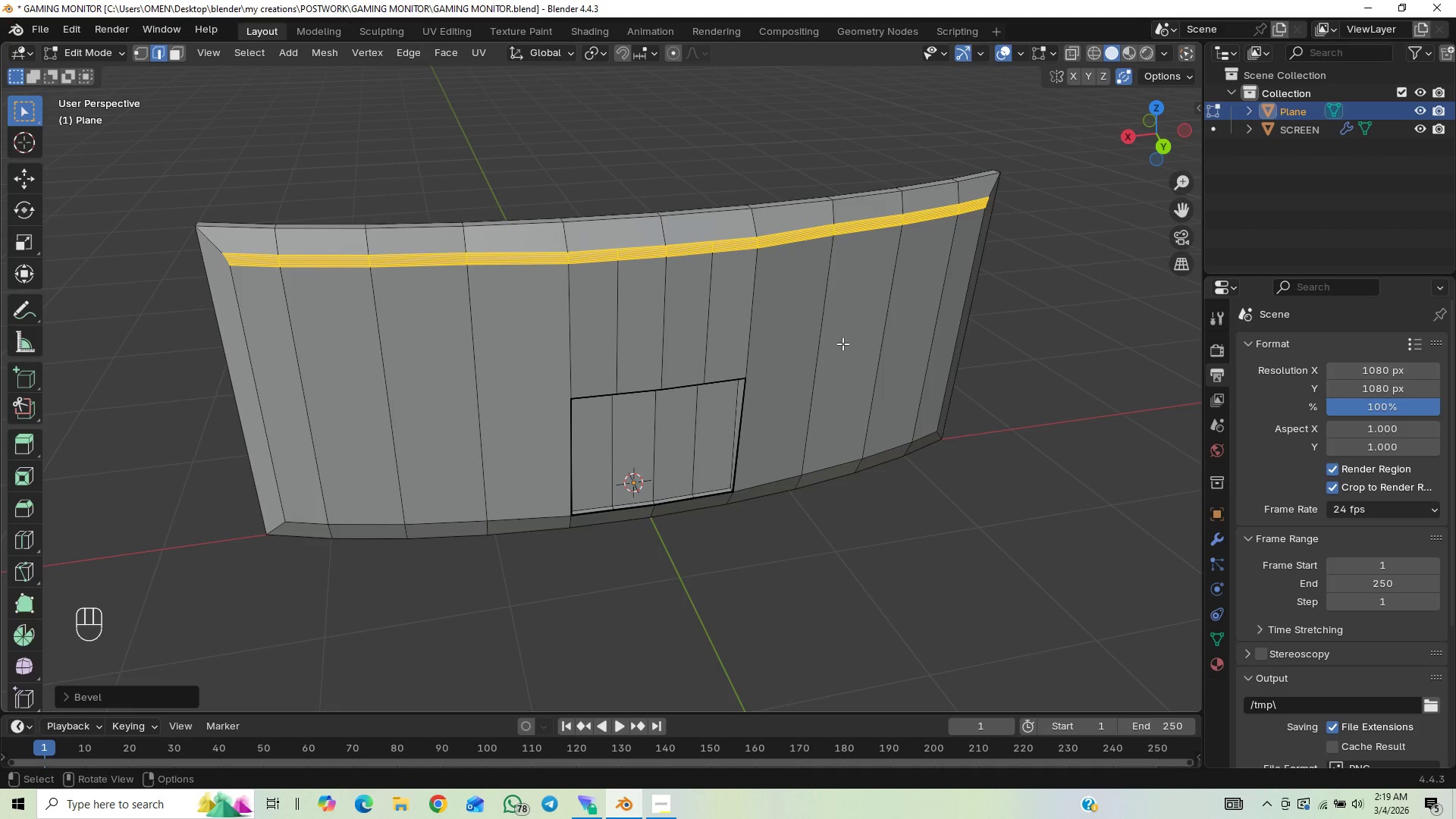 
key(Tab)
 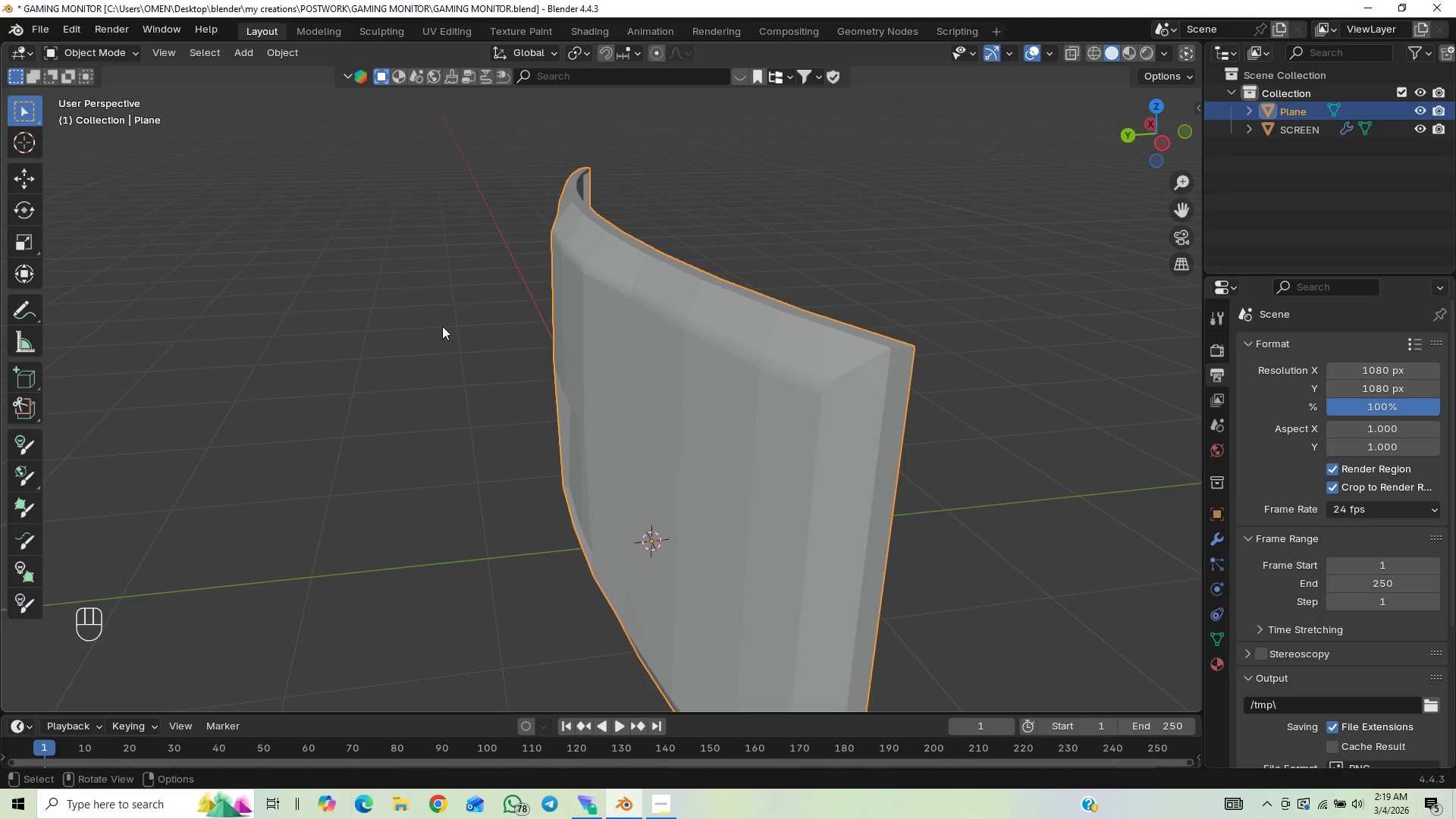 
wait(9.81)
 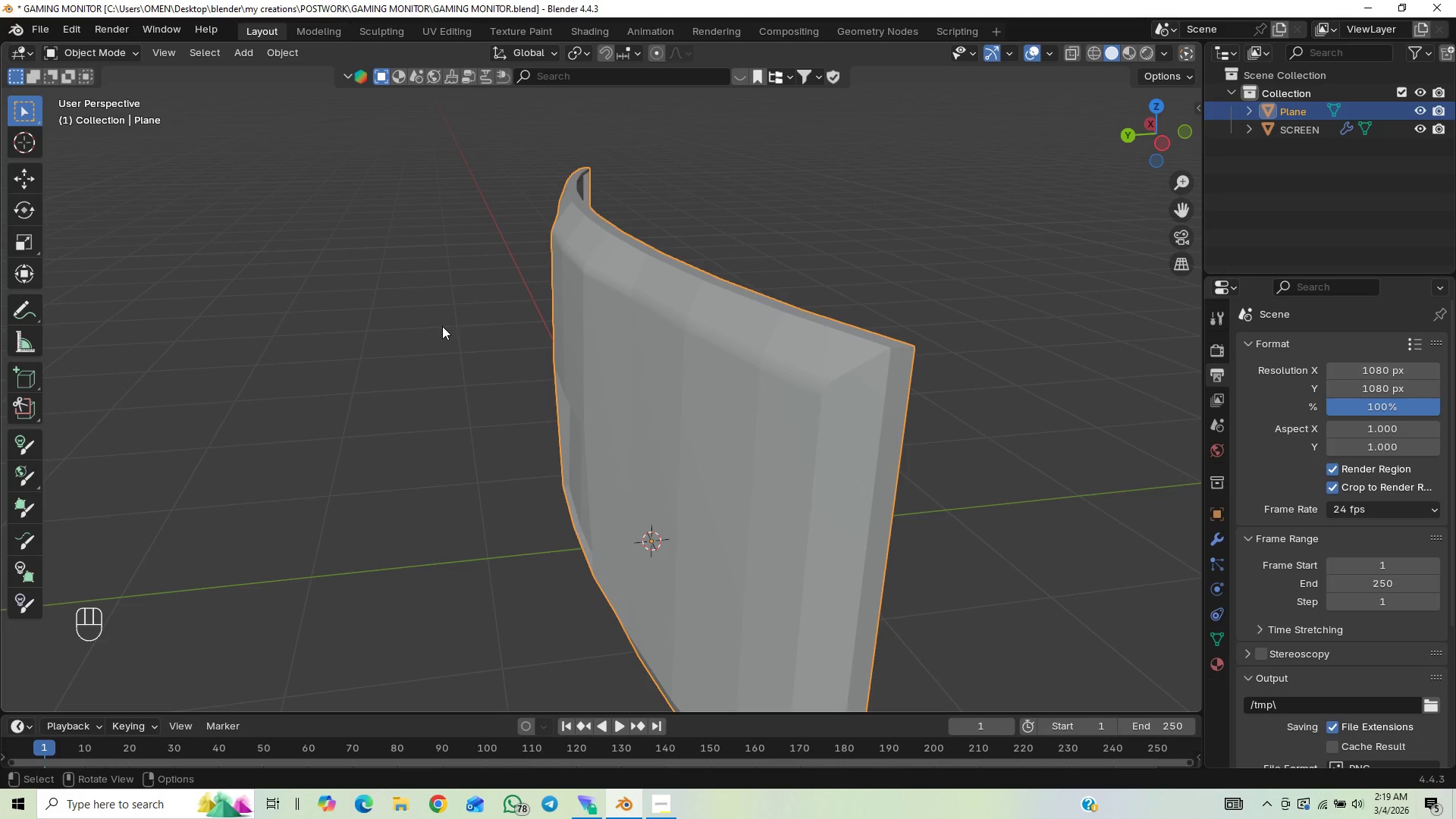 
key(Tab)
 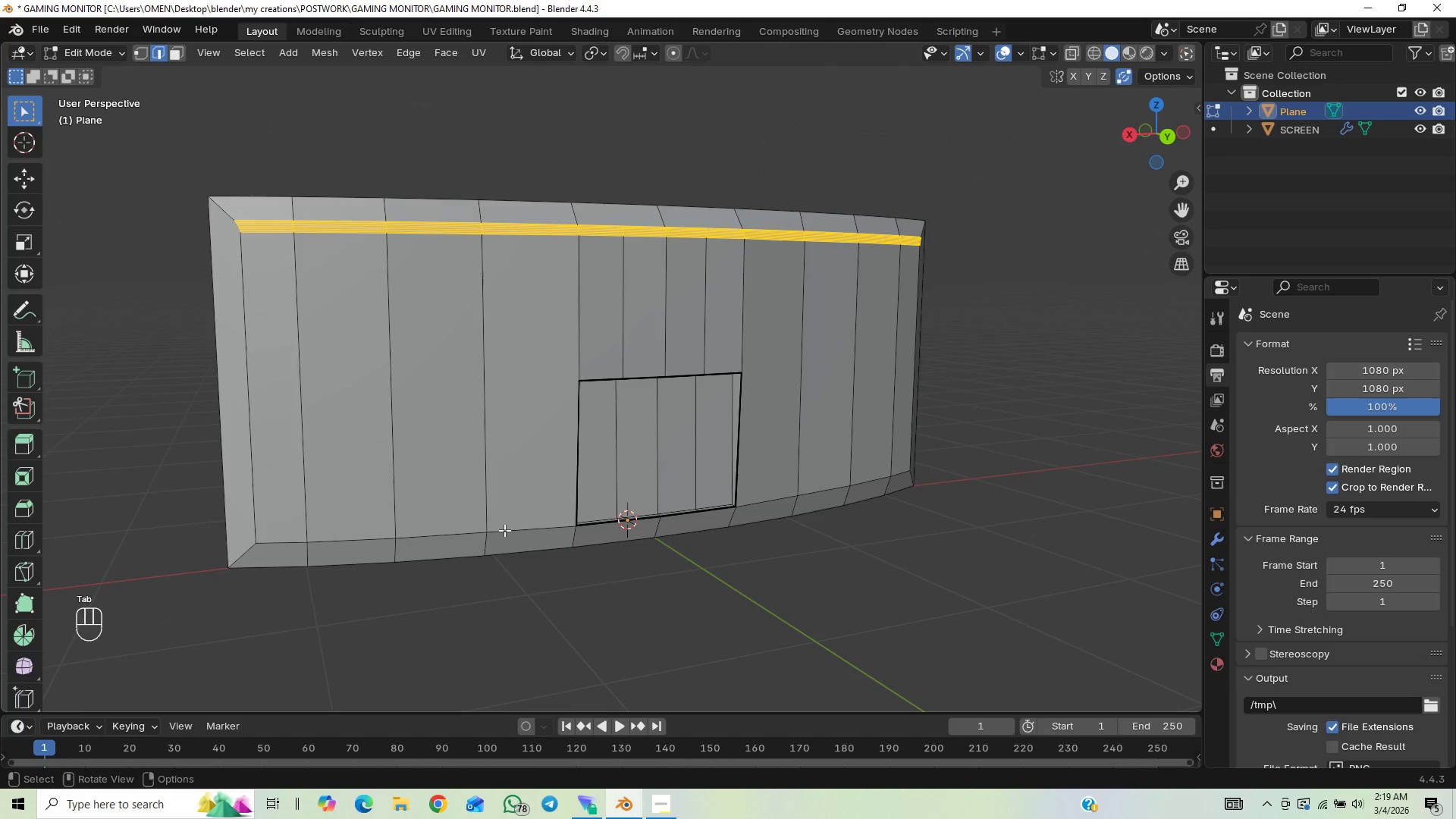 
left_click([510, 530])
 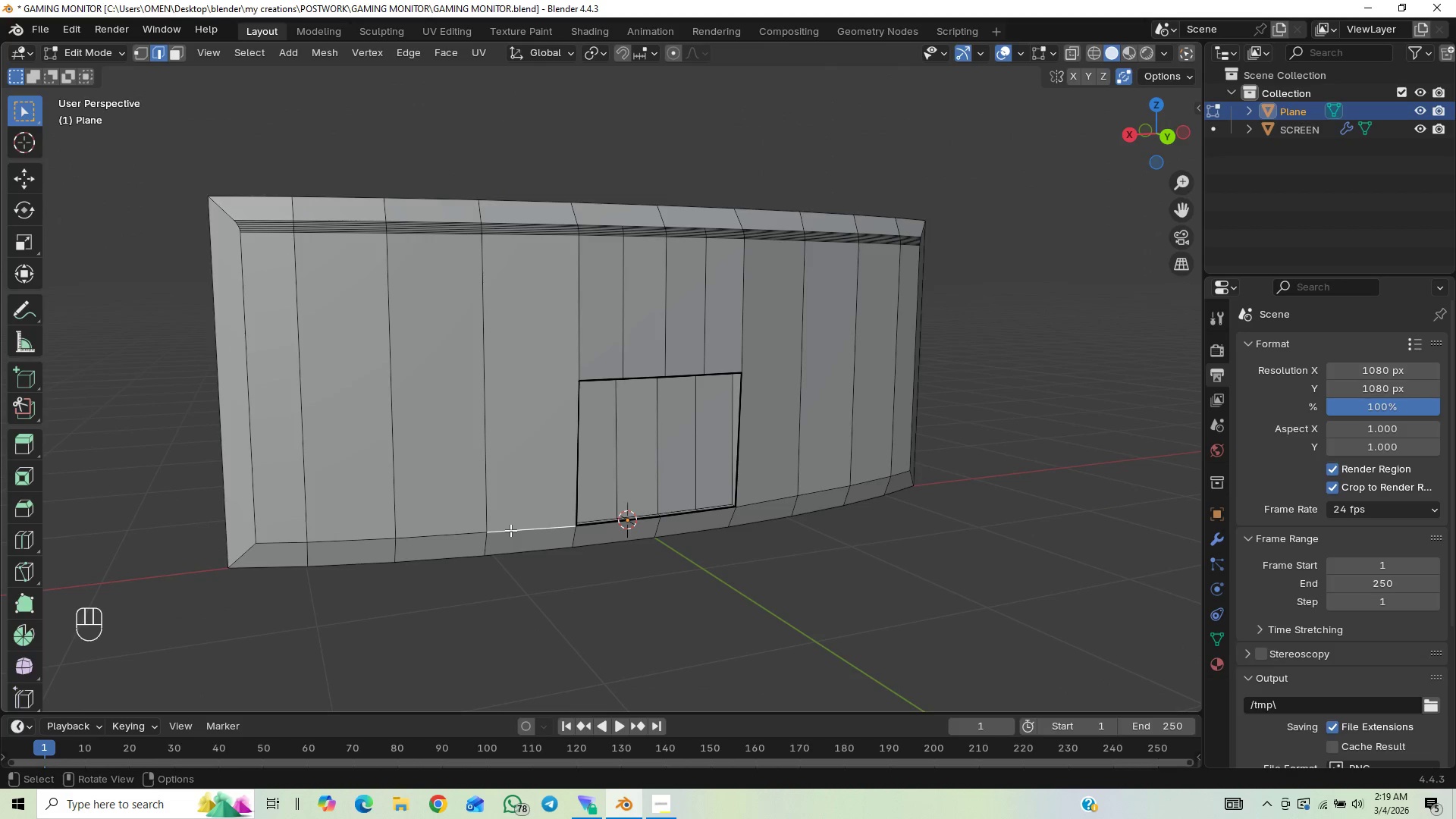 
hold_key(key=ShiftLeft, duration=2.62)
hold_key(key=AltLeft, duration=1.5)
left_click([463, 528])
 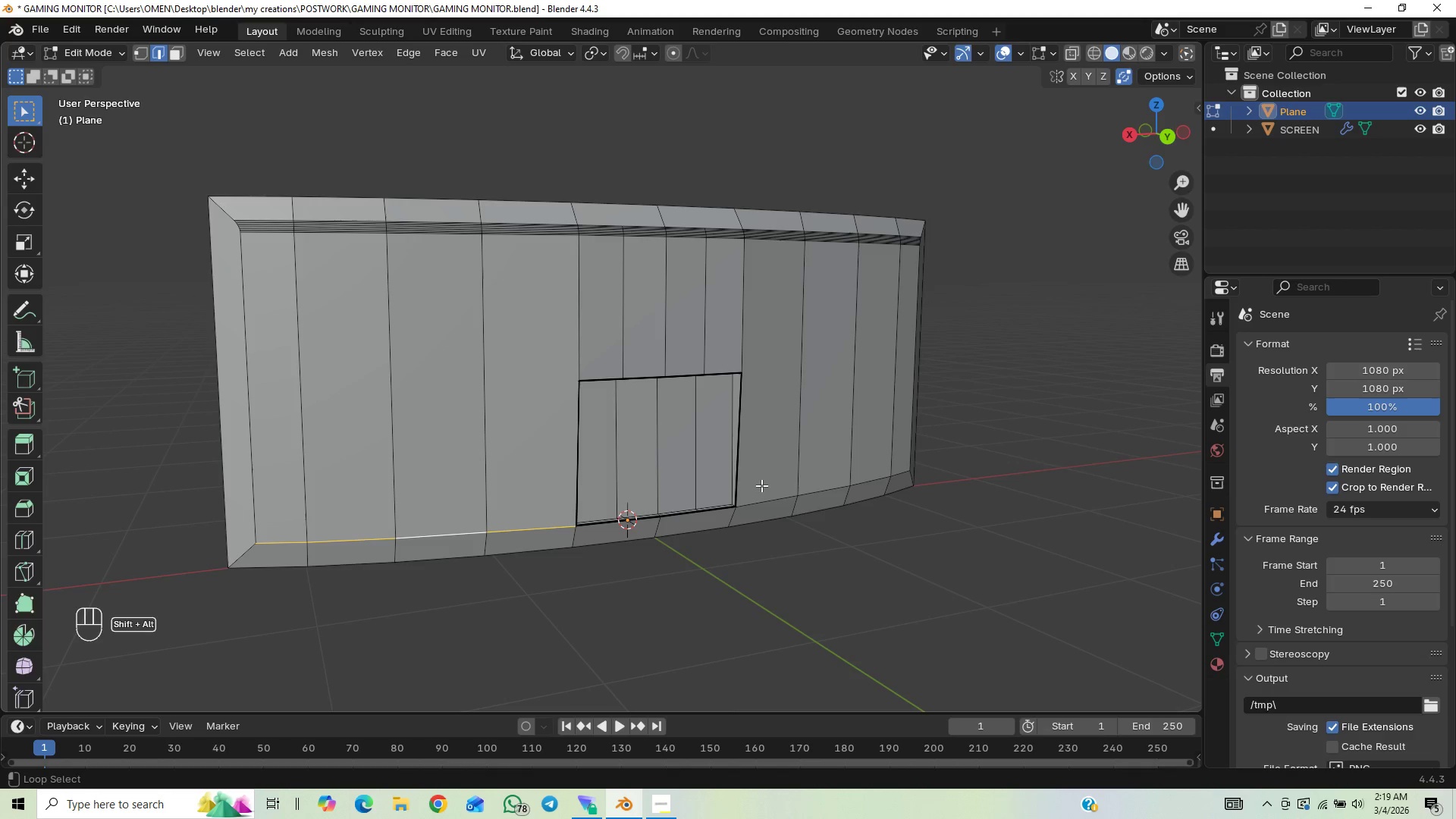 
hold_key(key=AltLeft, duration=0.61)
left_click([761, 500])
 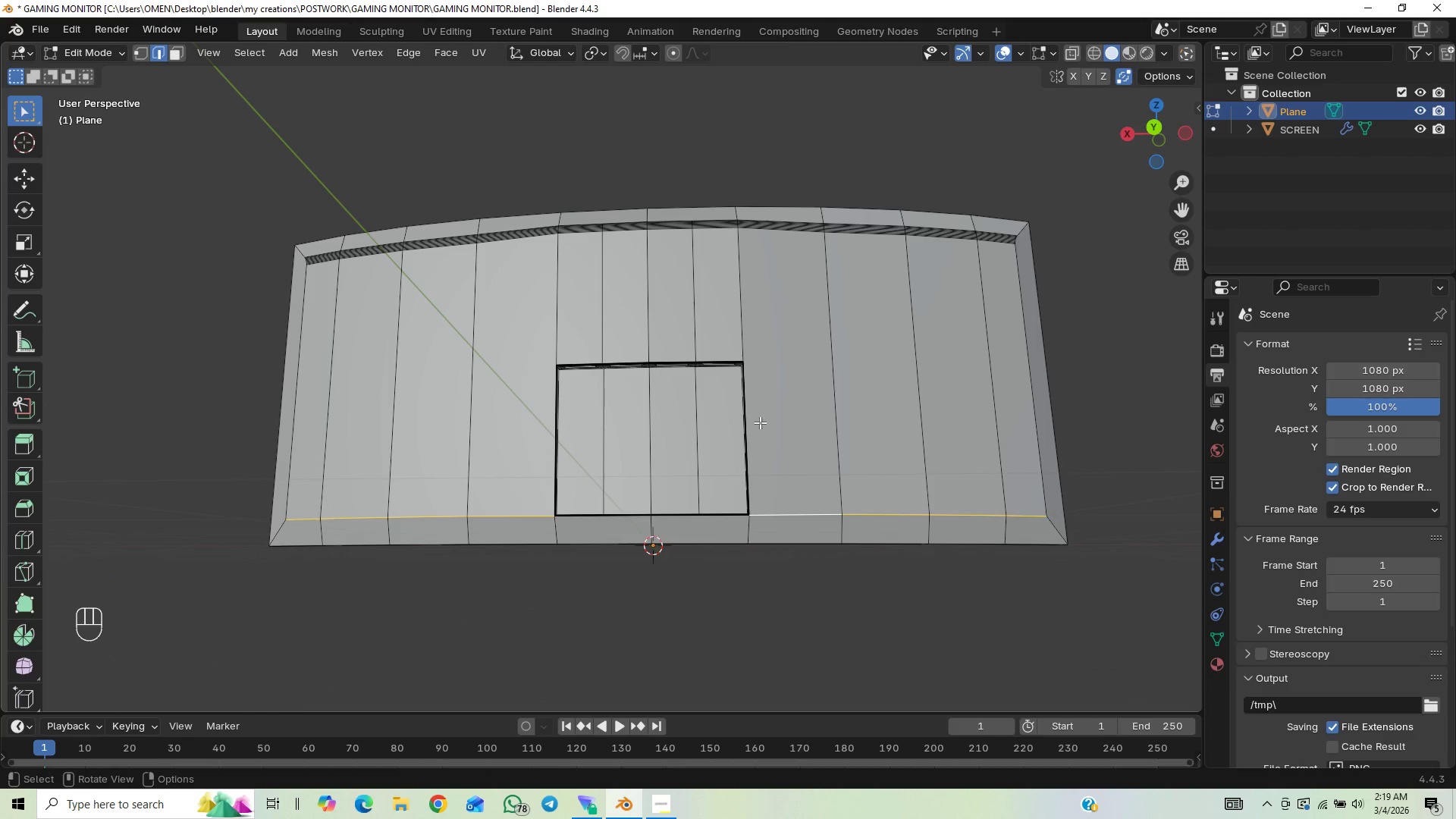 
scroll: coordinate [834, 565], scroll_direction: up, amount: 2.0
 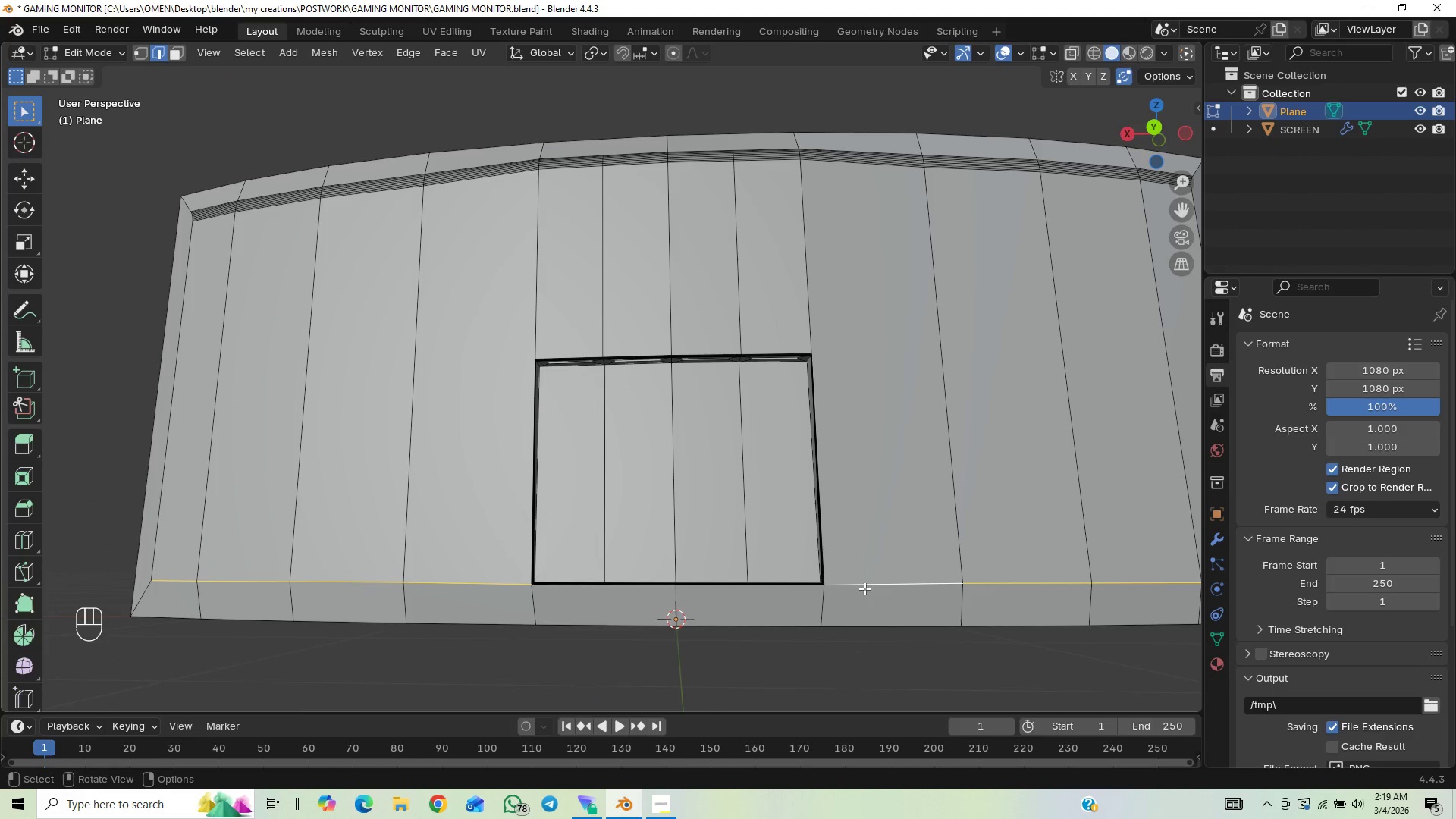 
hold_key(key=ControlLeft, duration=1.5)
 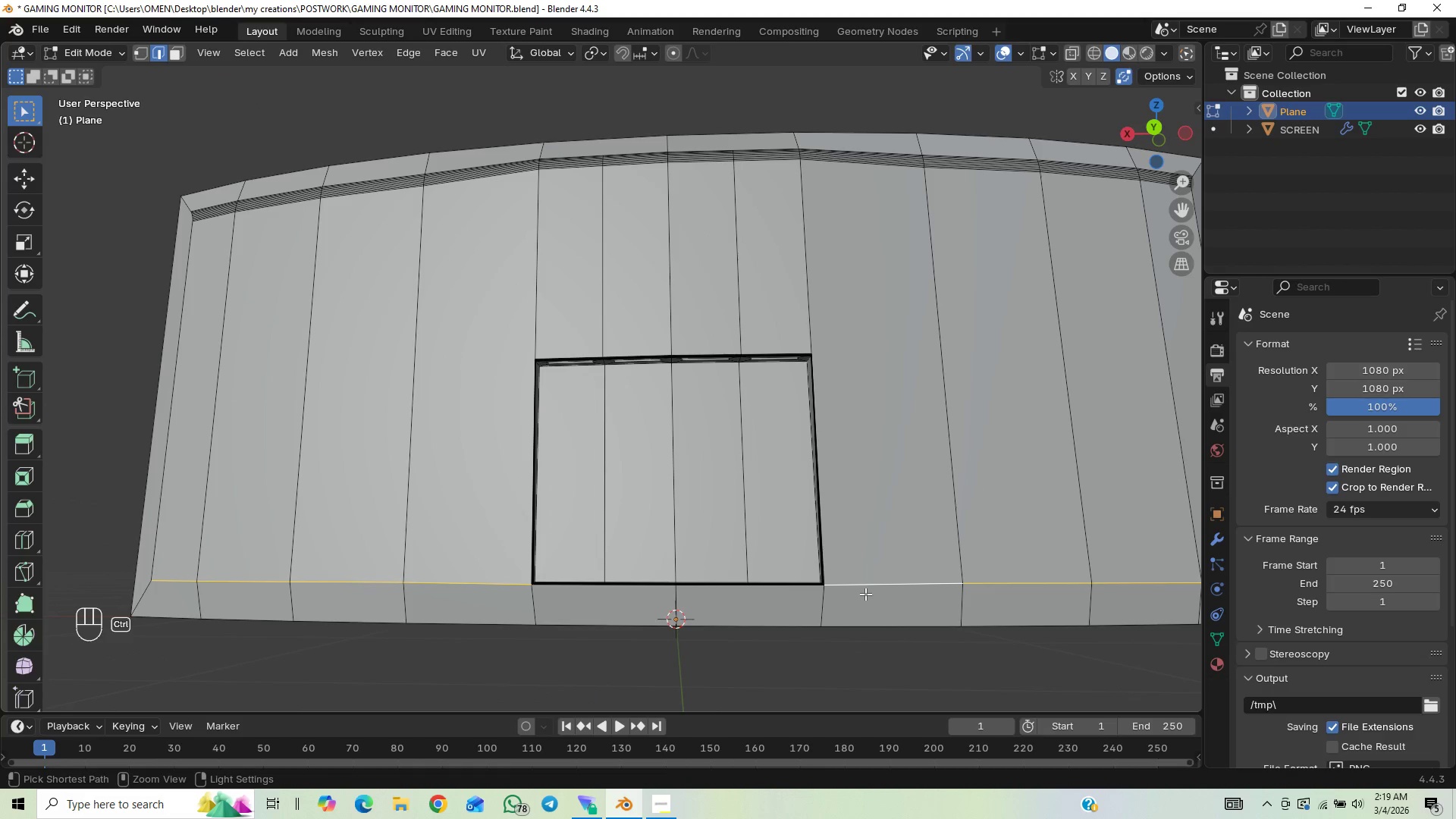 
hold_key(key=ControlLeft, duration=1.51)
 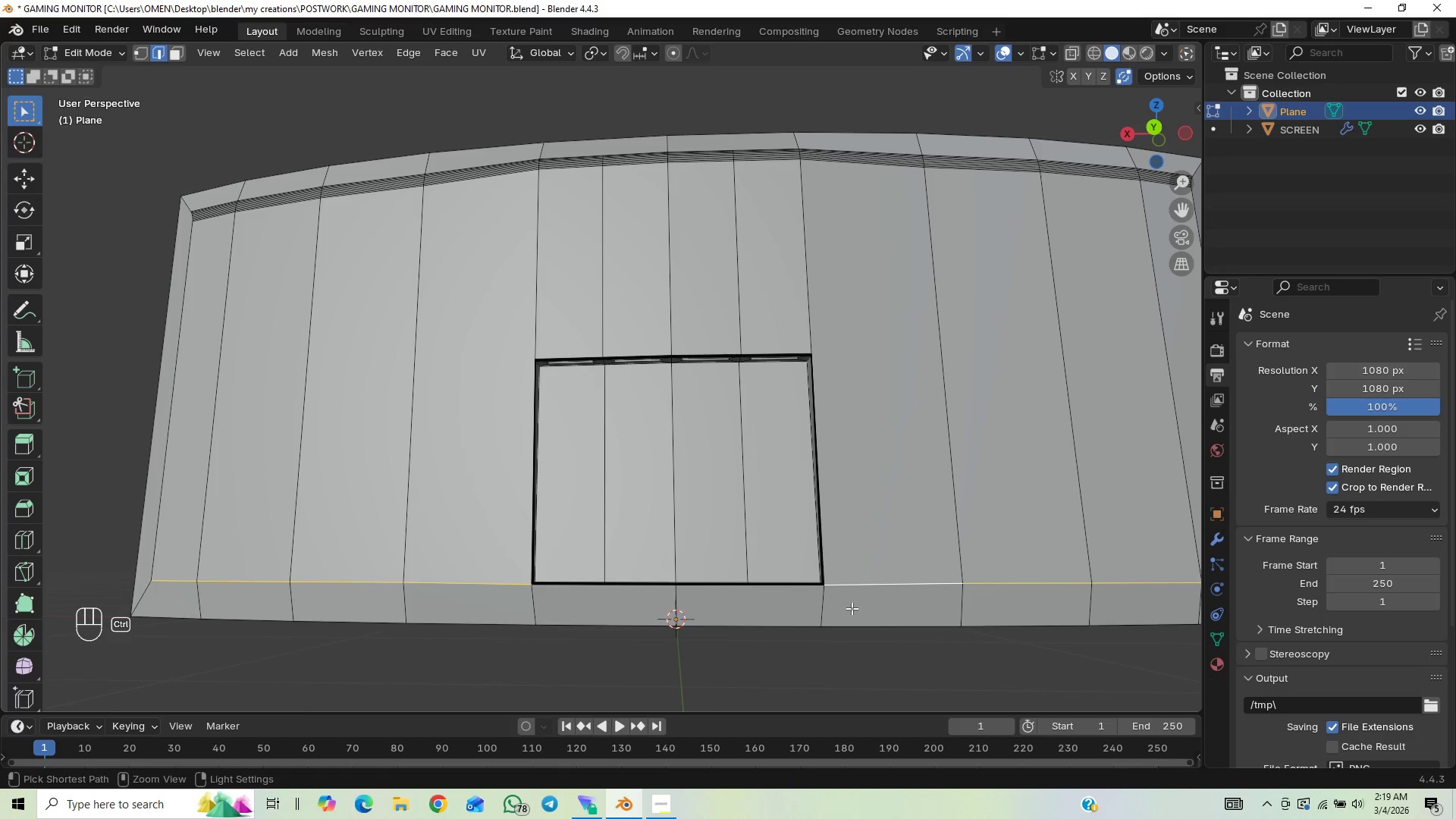 
hold_key(key=ControlLeft, duration=1.5)
 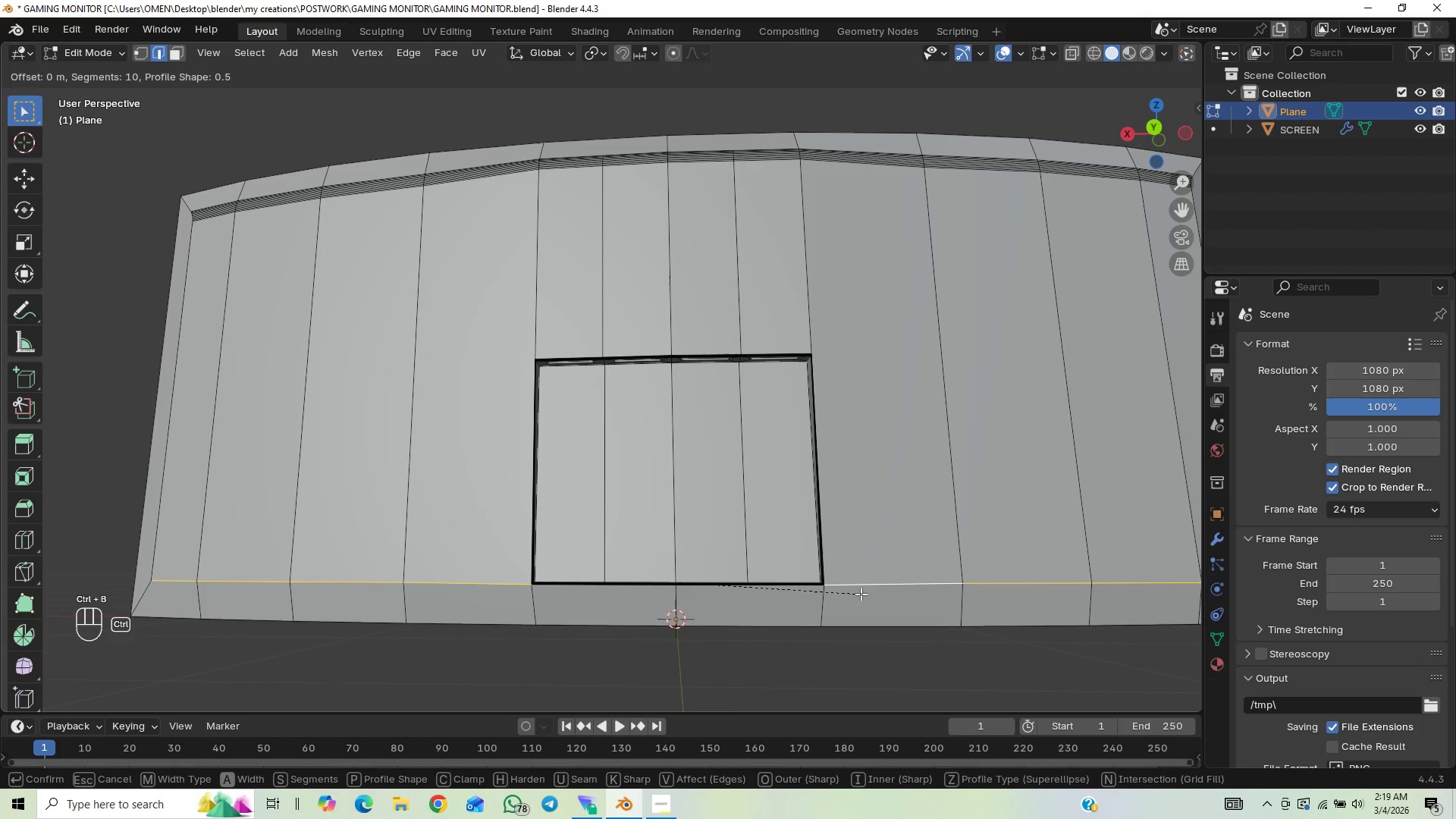 
key(Control+B)
 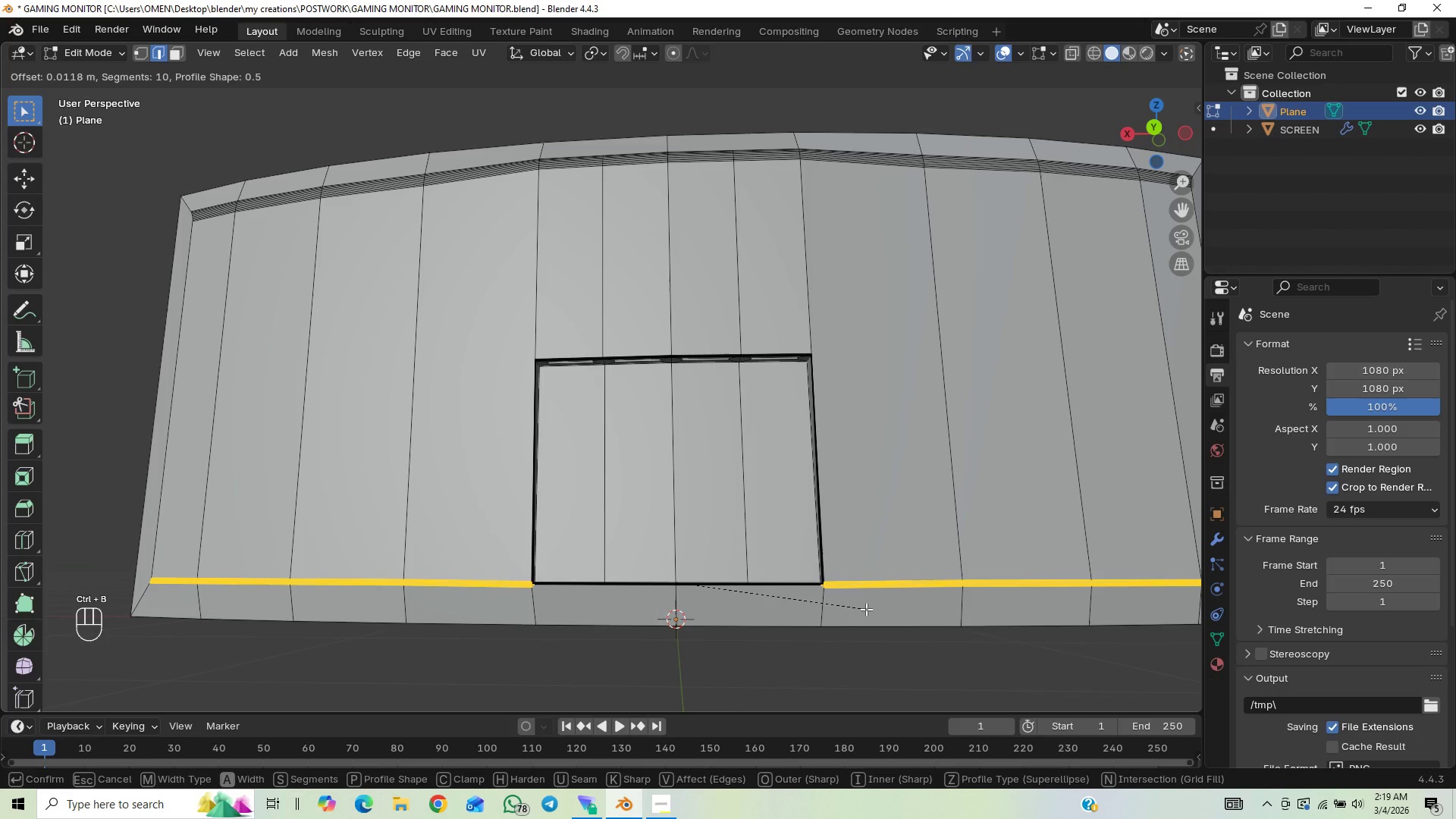 
right_click([862, 612])
 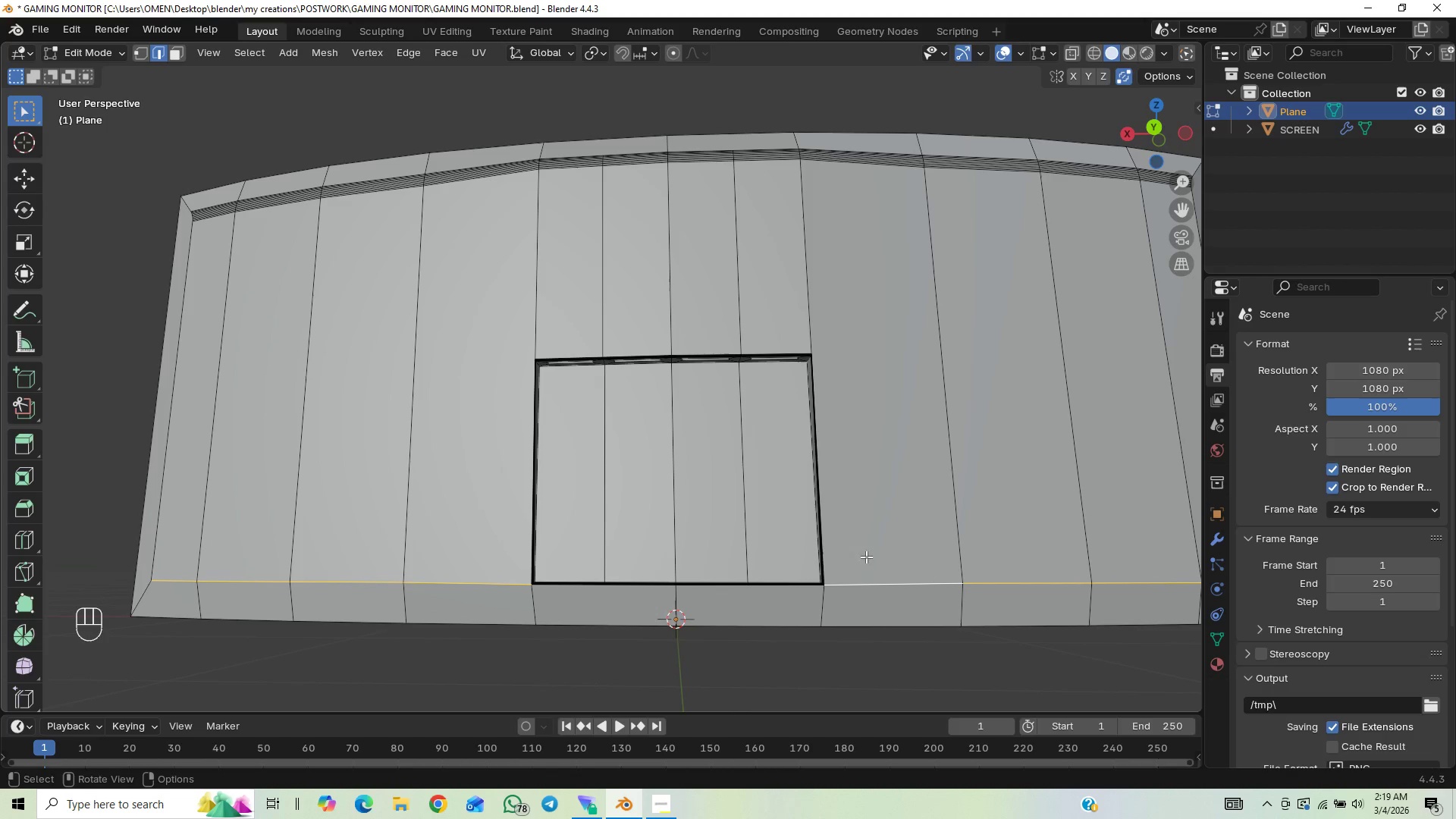 
key(Control+Z)
 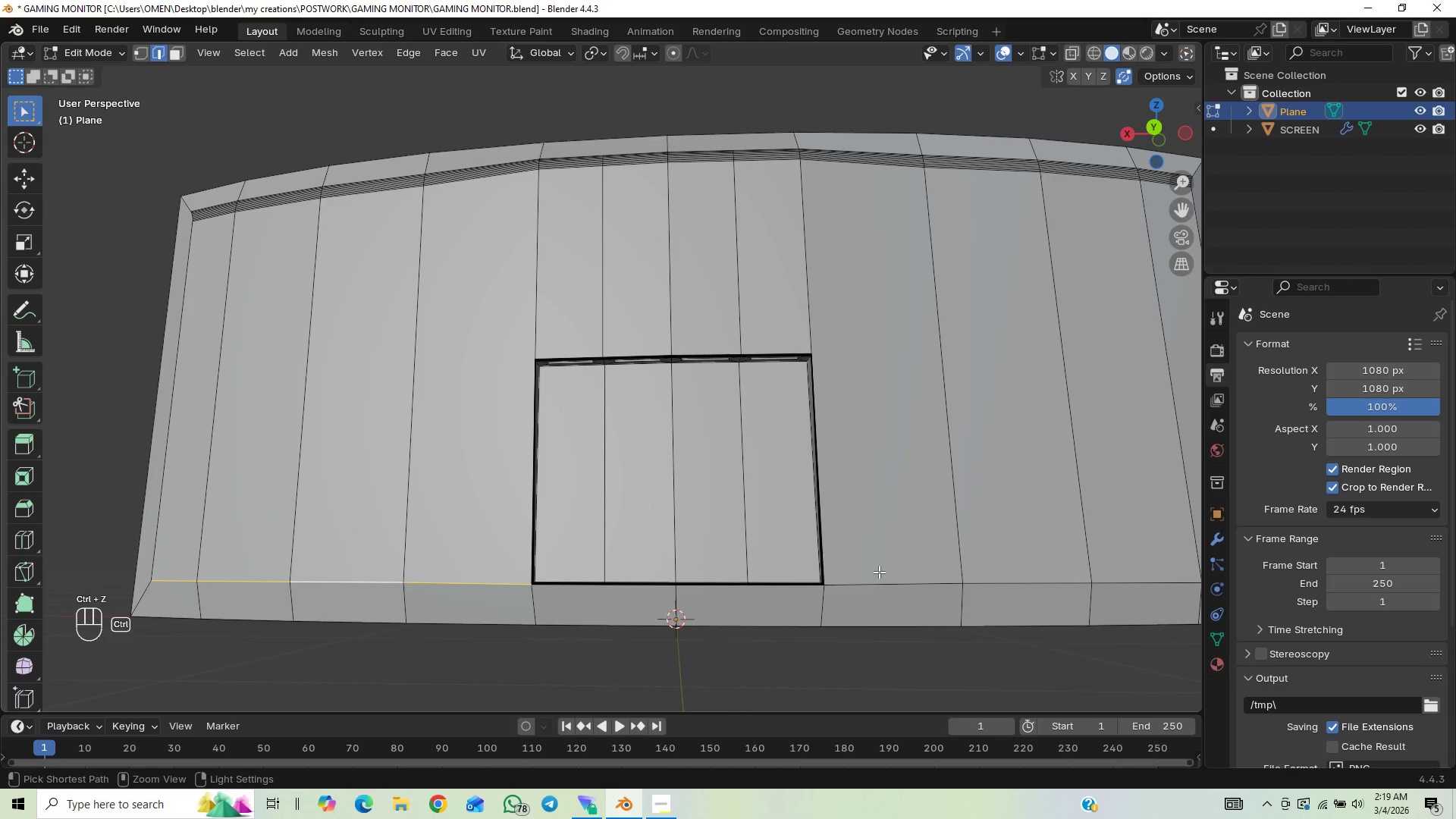 
key(Control+Z)
 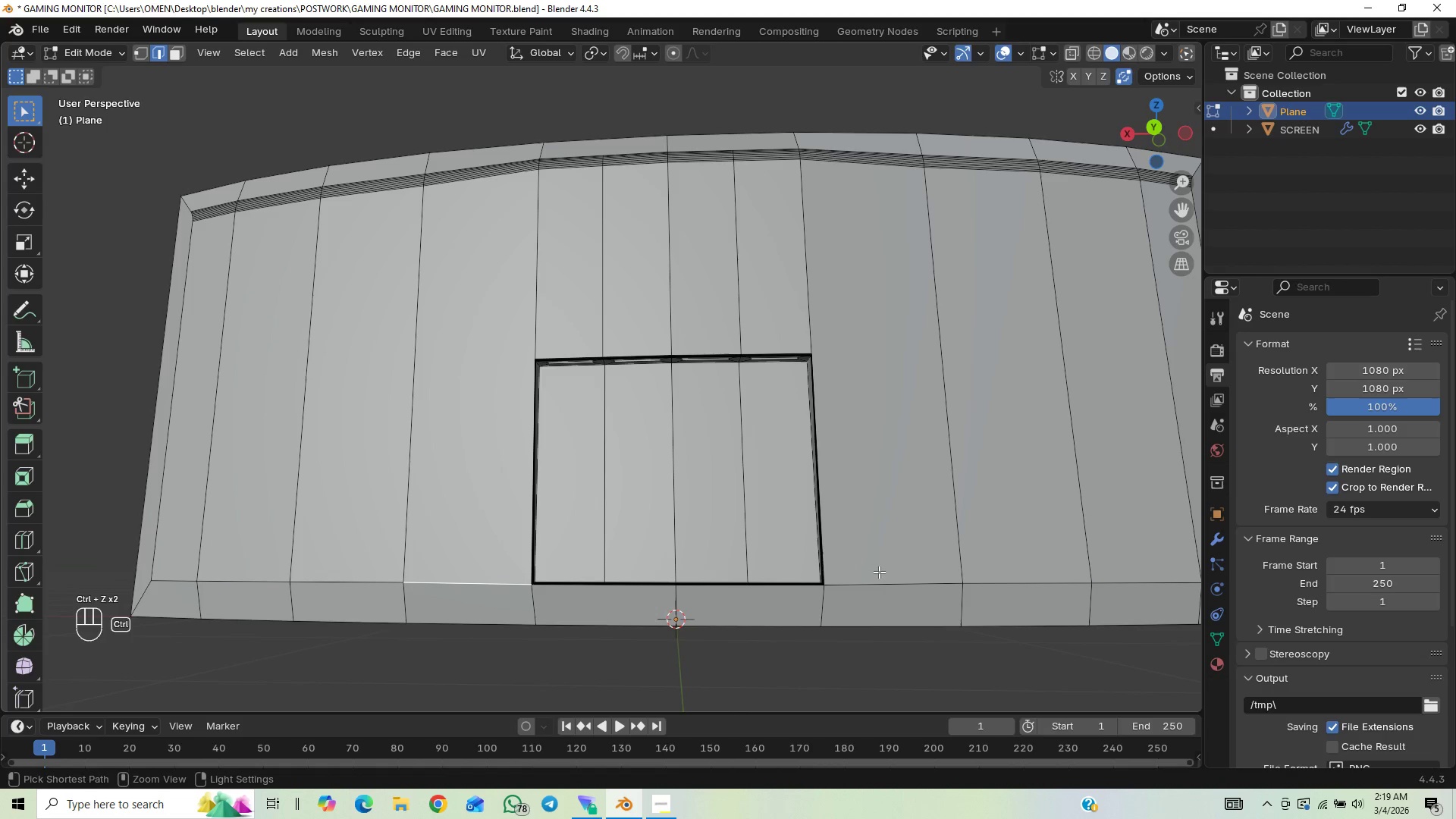 
key(Control+Z)
 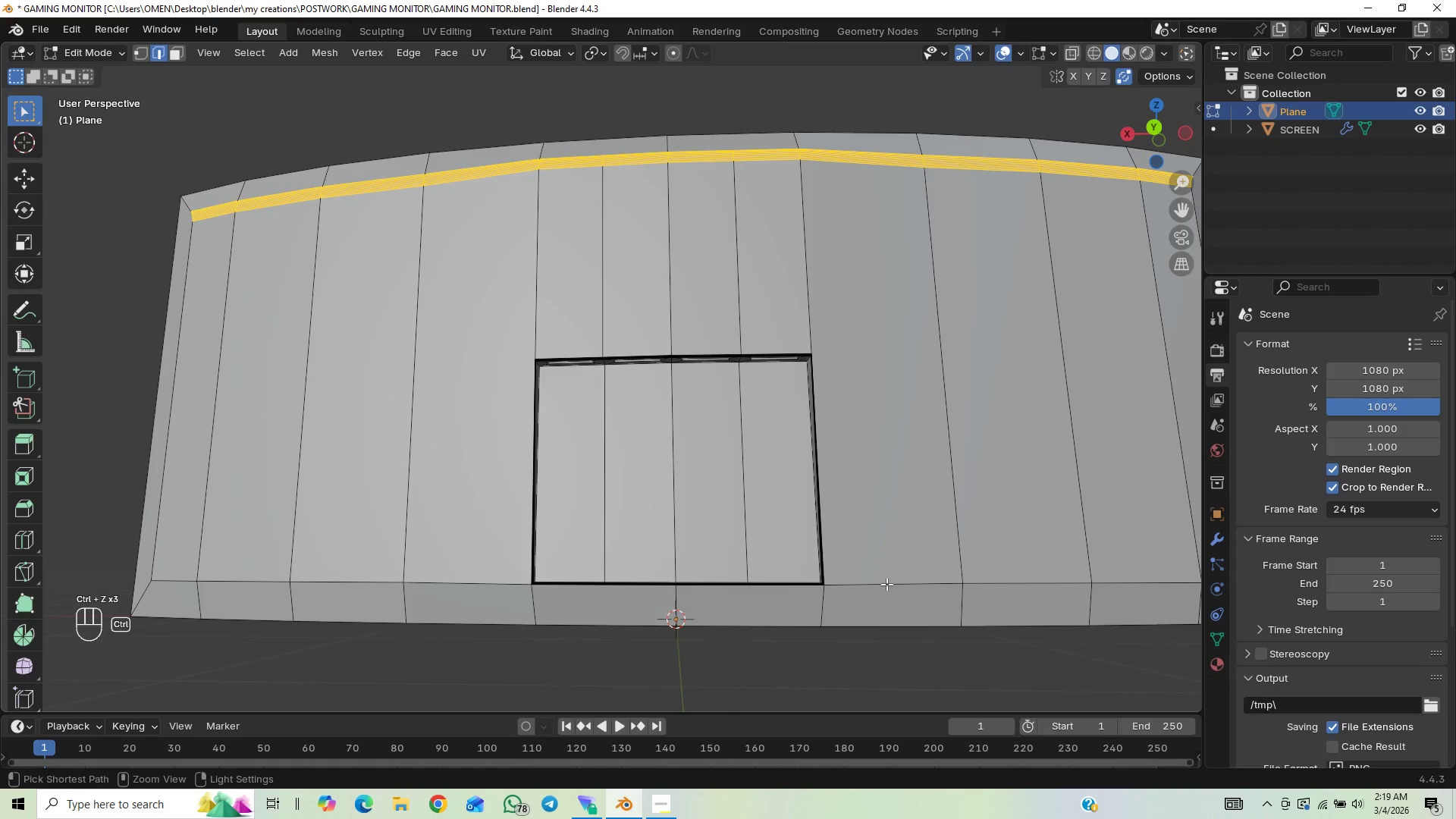 
key(Control+Z)
 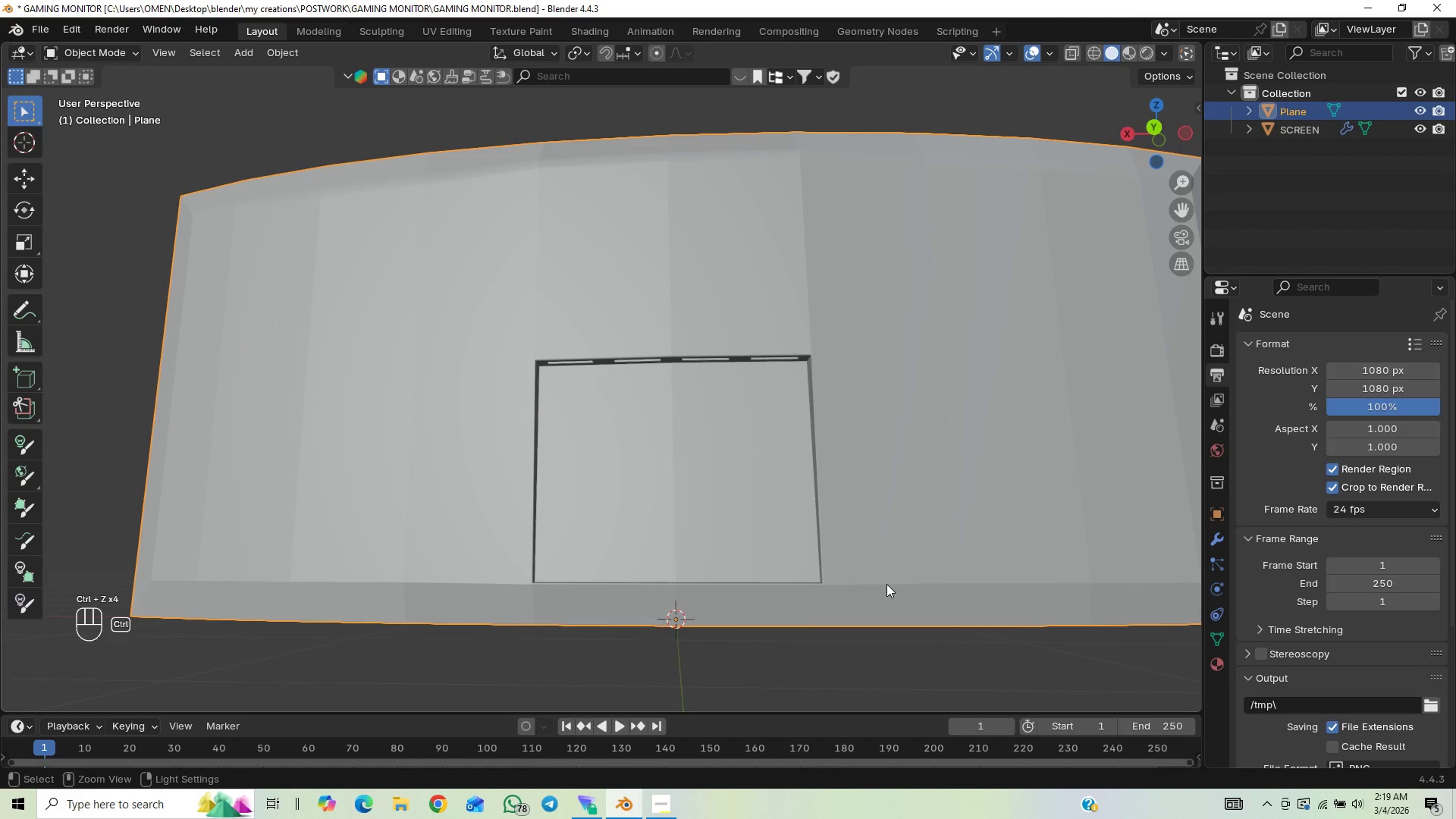 
key(Control+Z)
 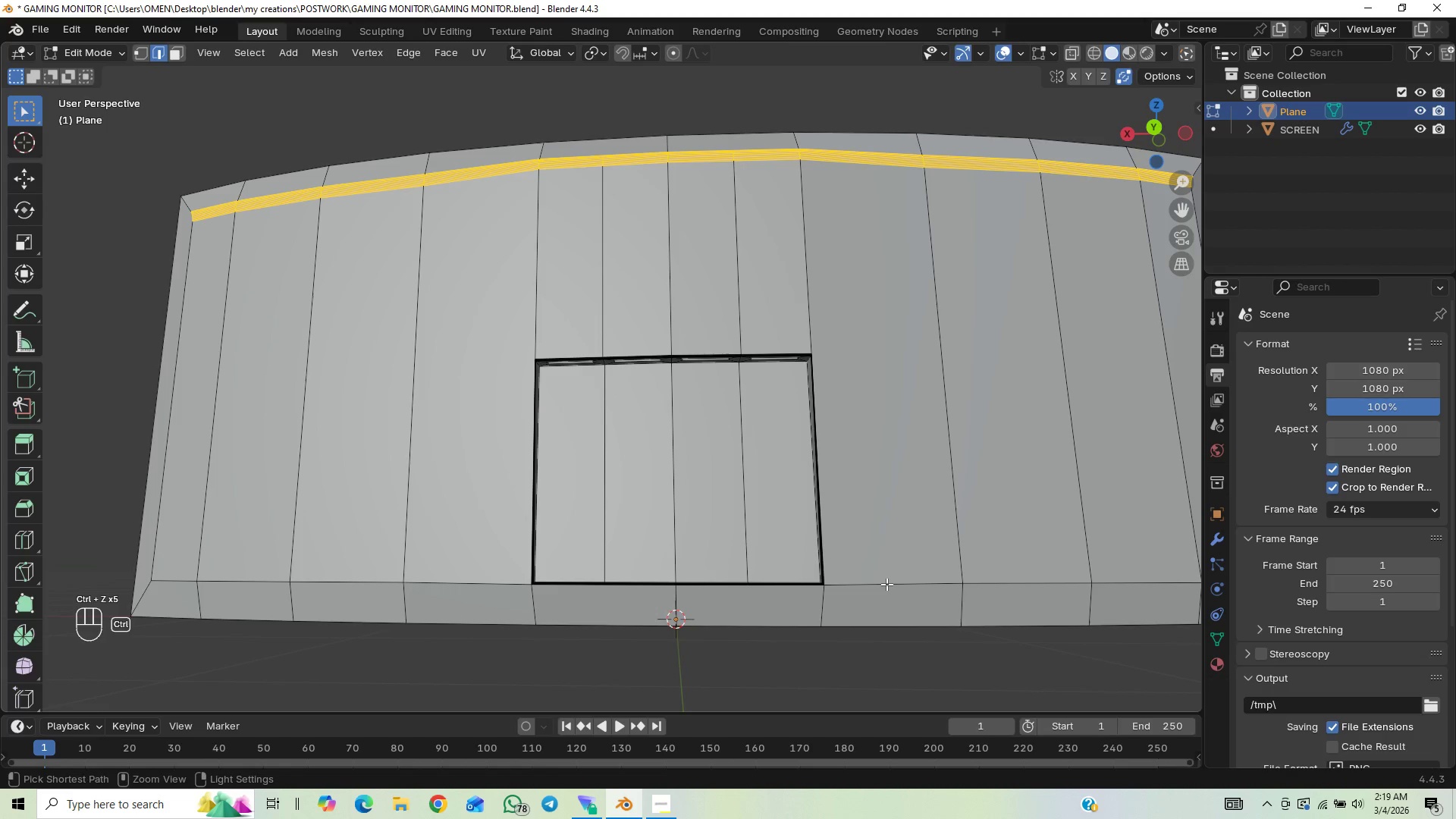 
key(Control+Z)
 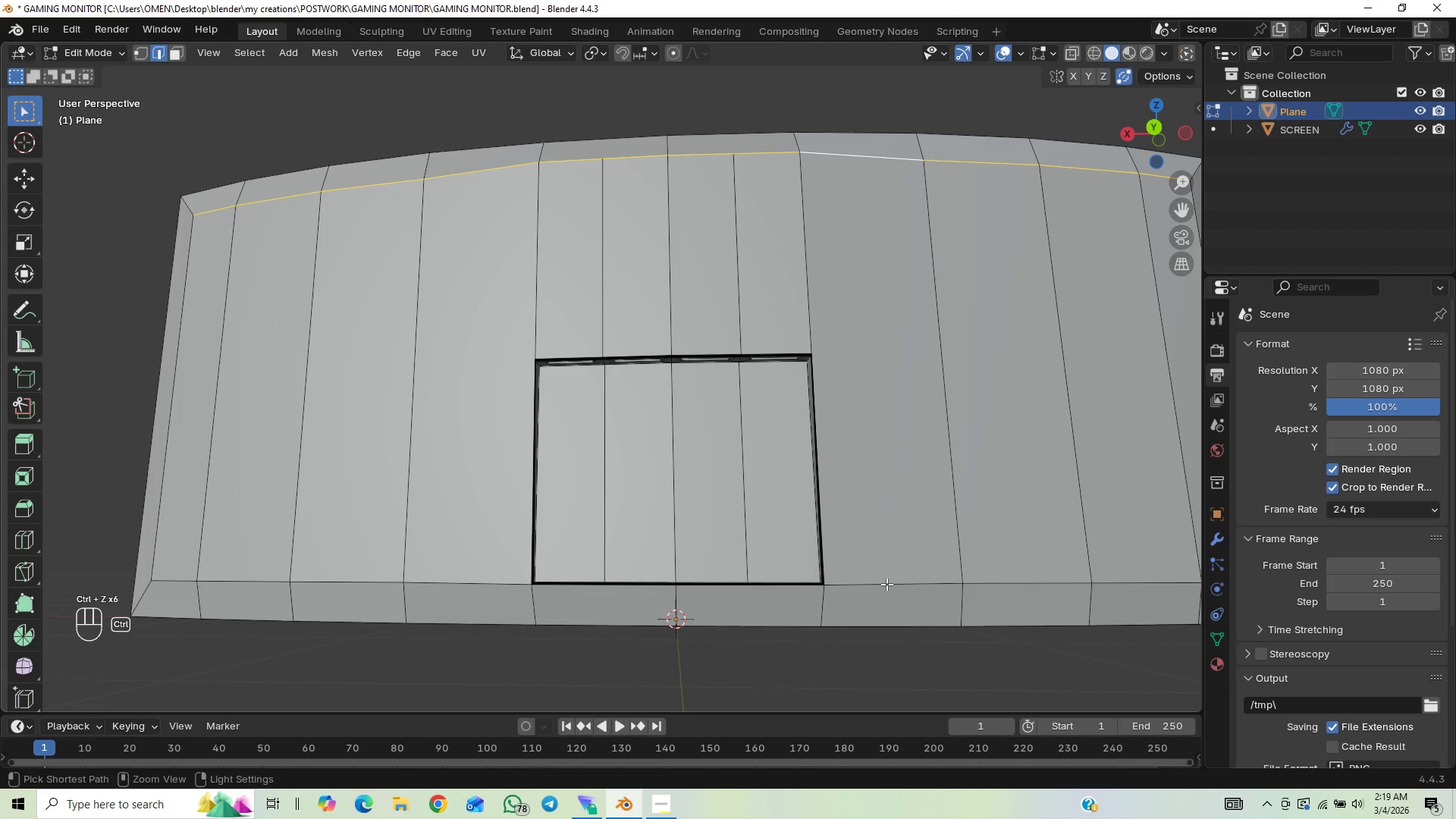 
key(Control+Z)
 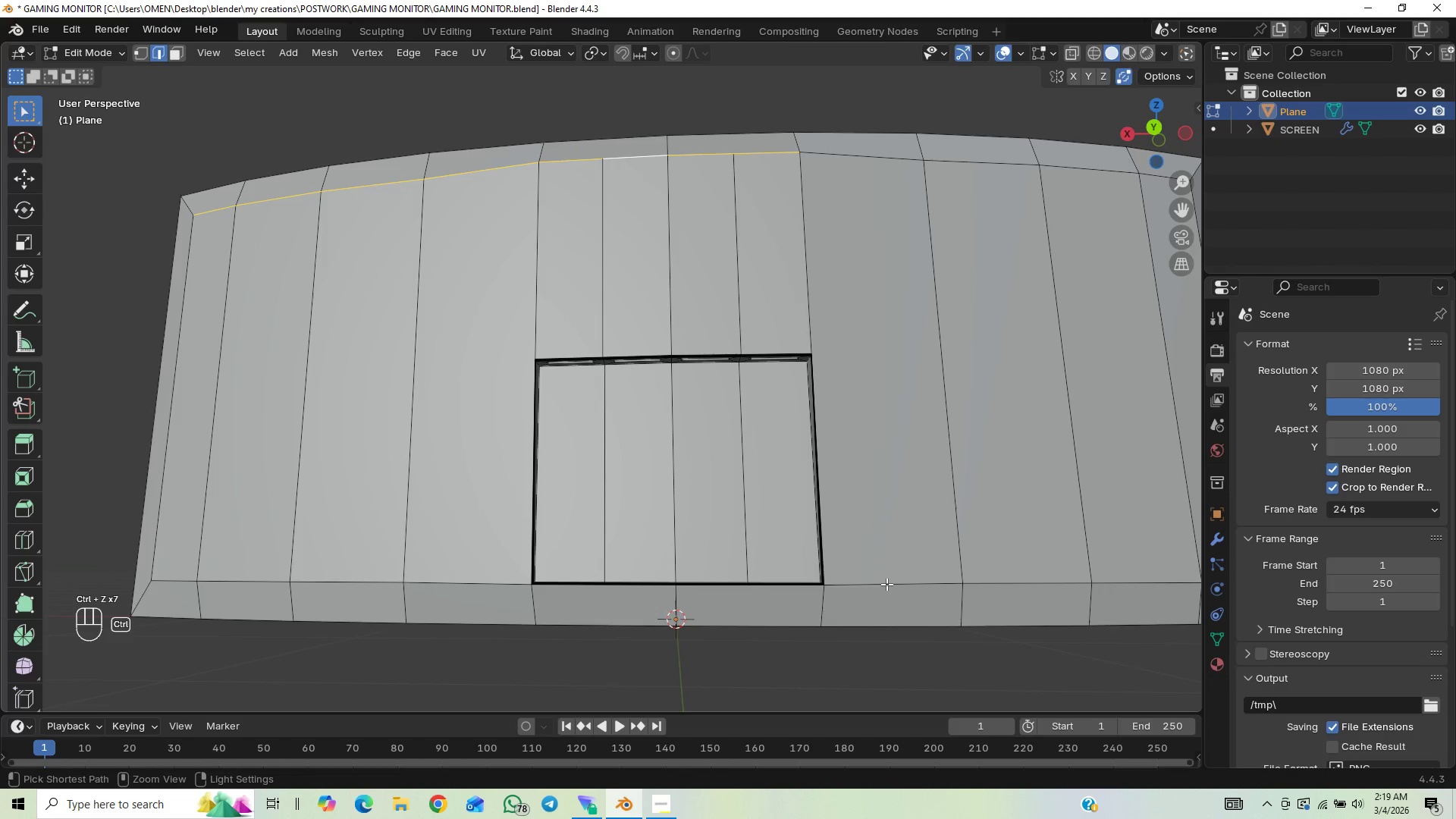 
key(Control+Z)
 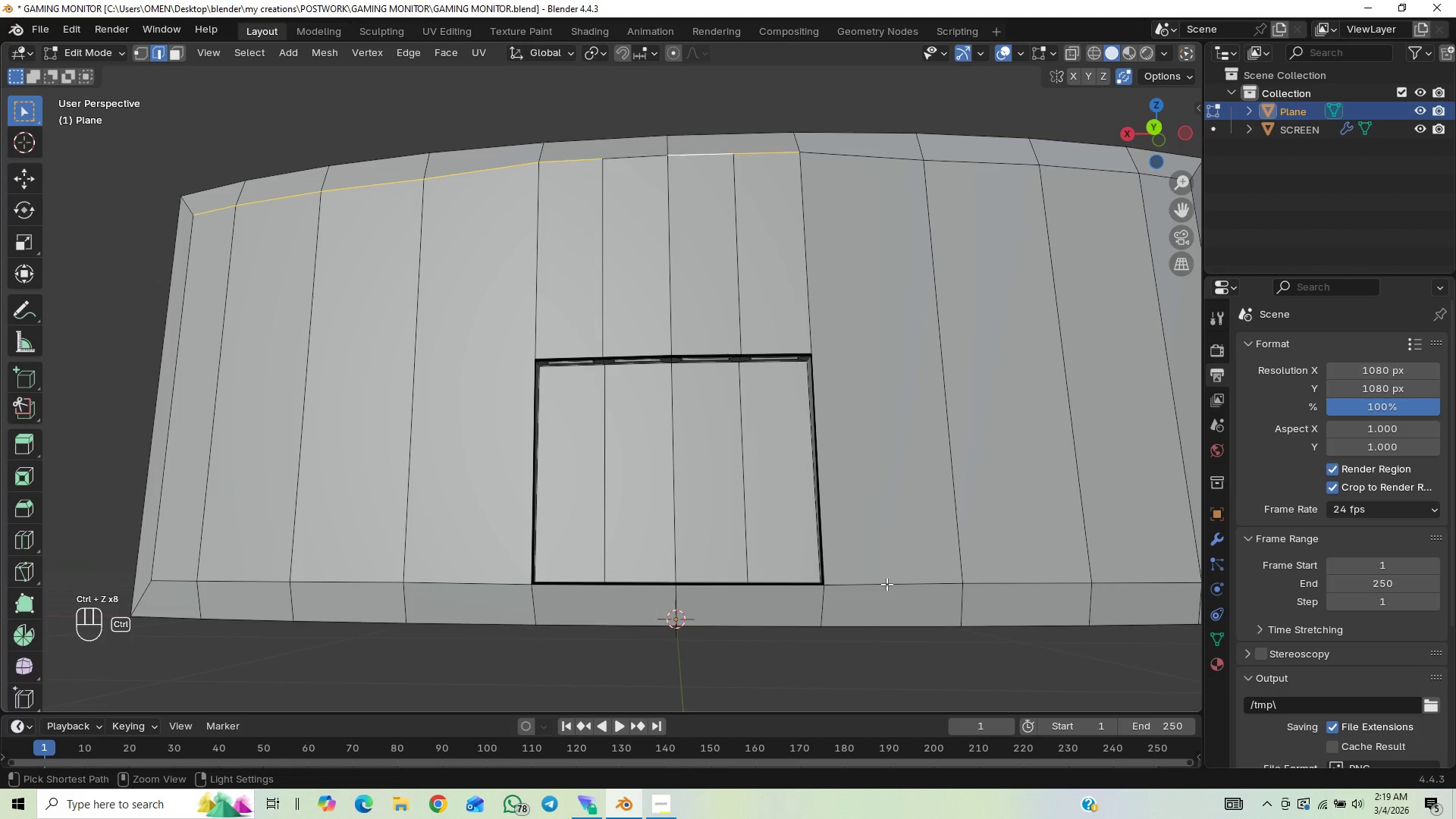 
key(Control+Z)
 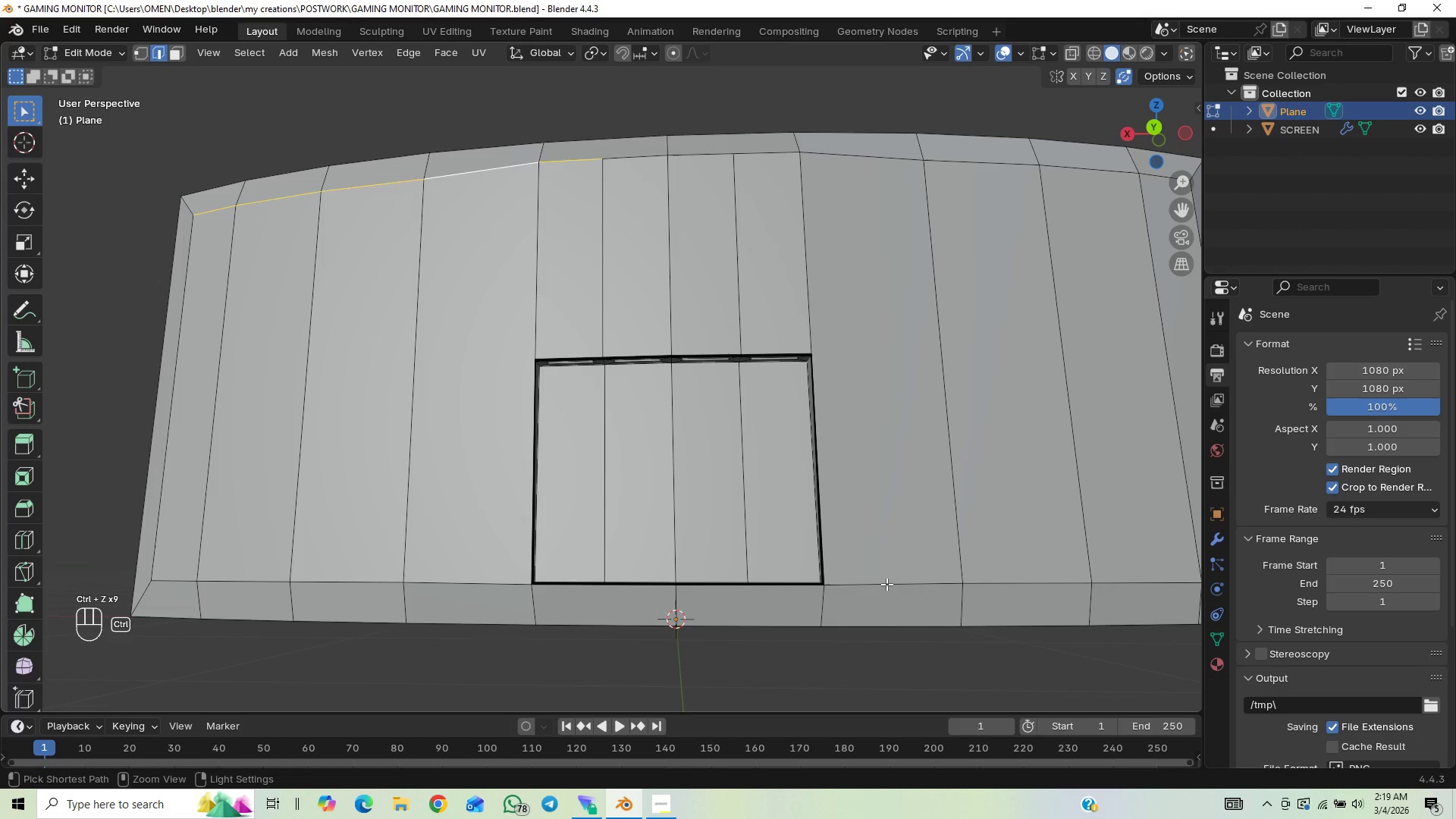 
key(Control+Z)
 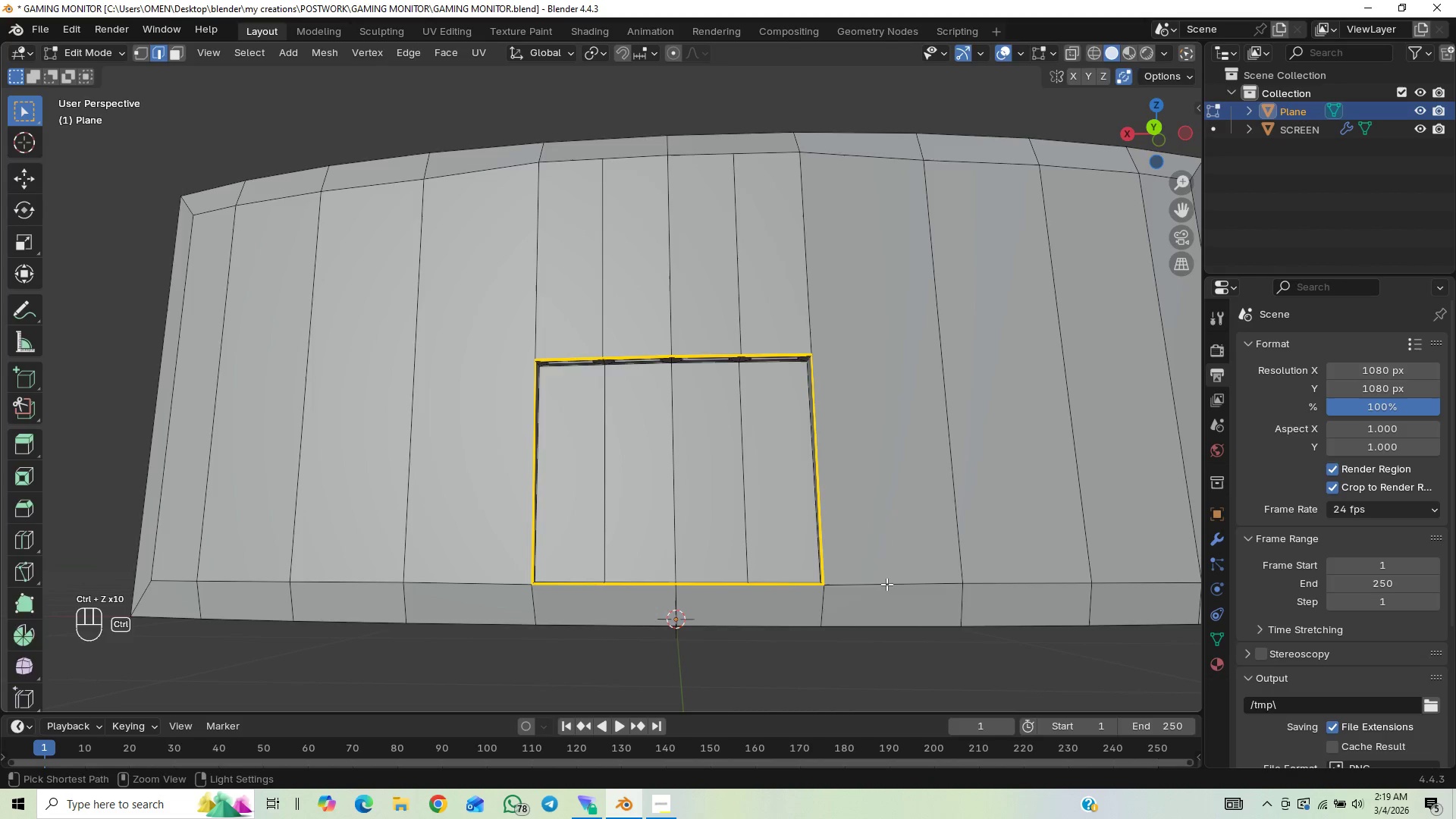 
key(Control+Z)
 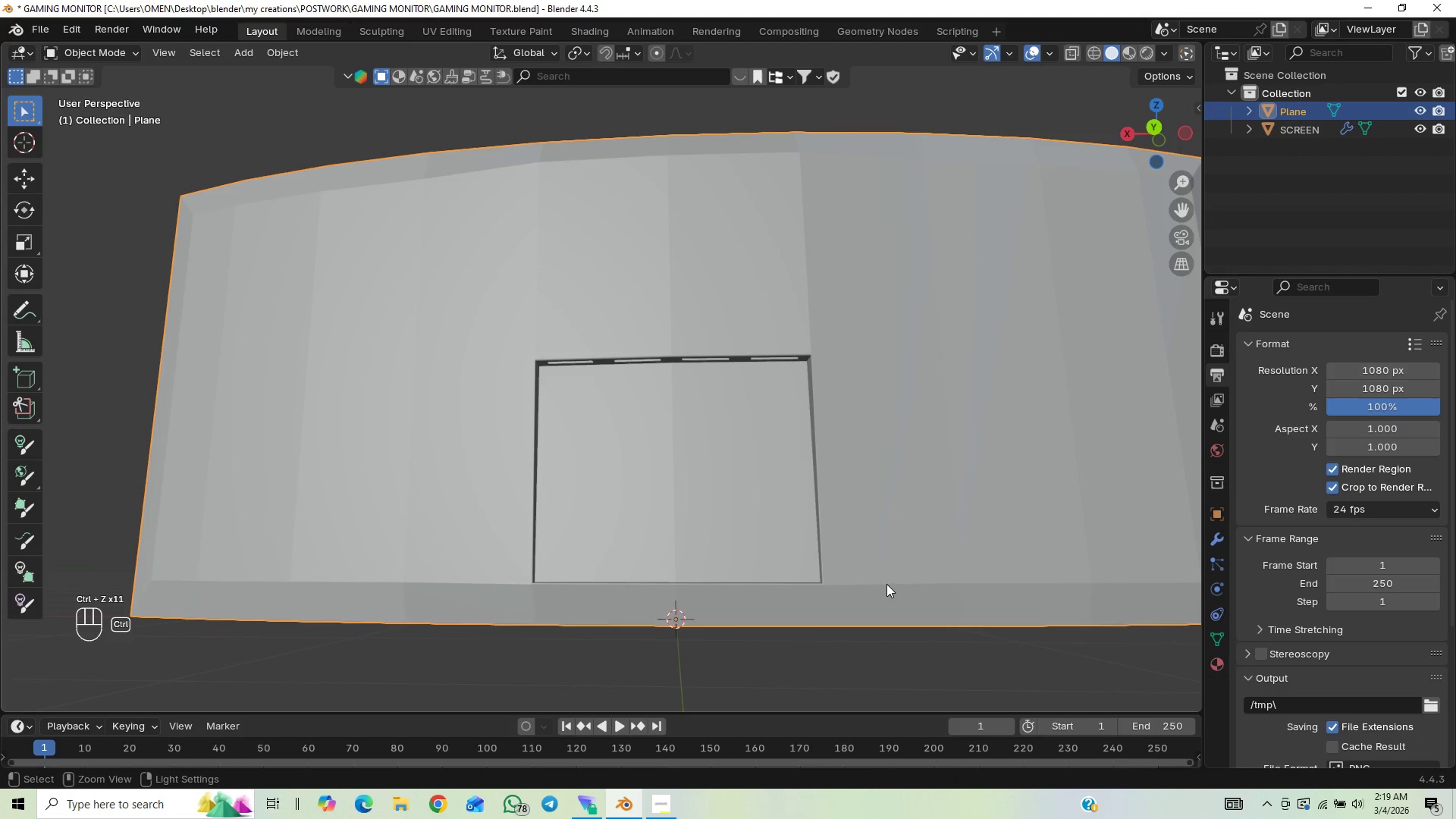 
key(Control+Z)
 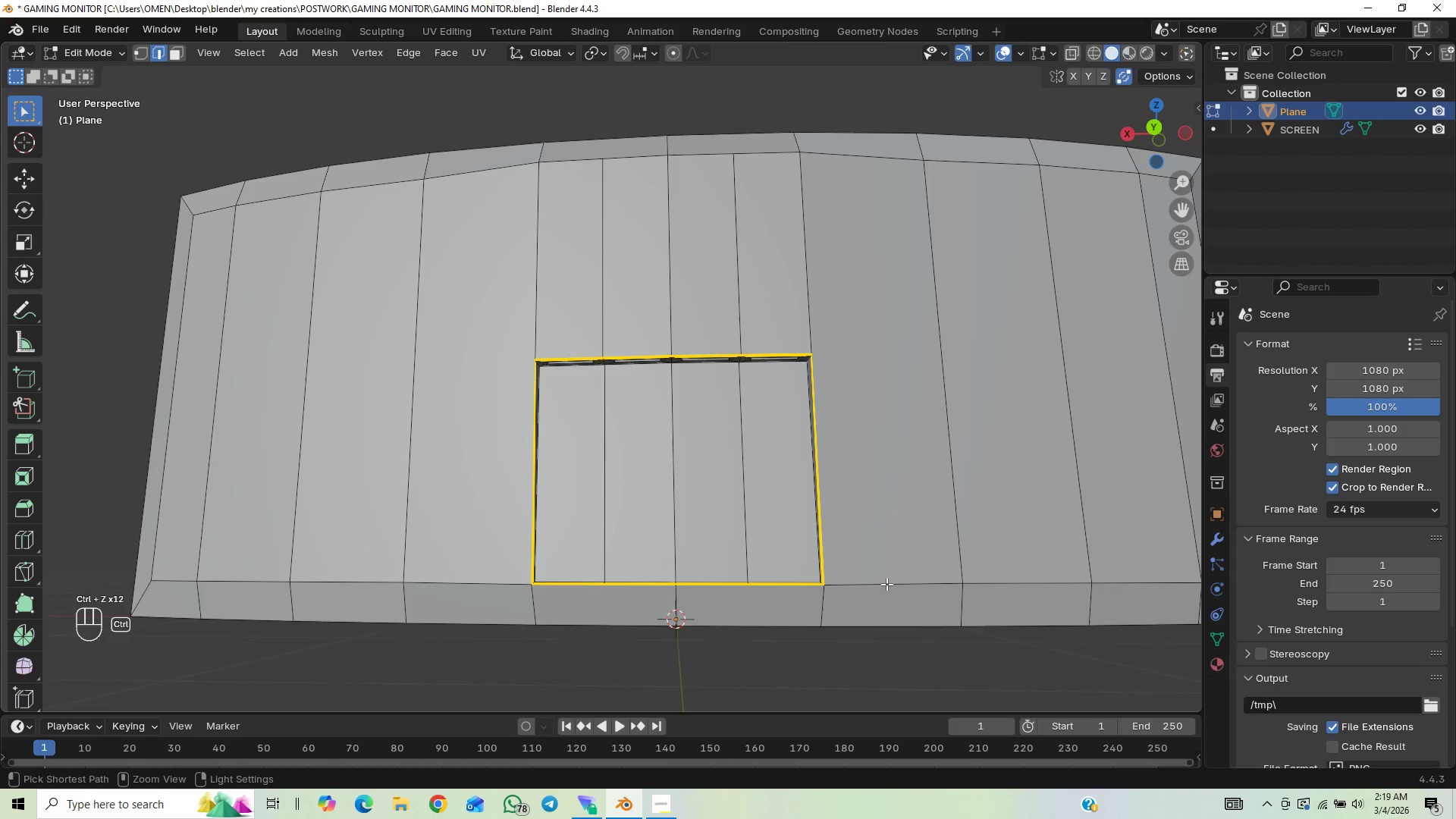 
key(Control+Z)
 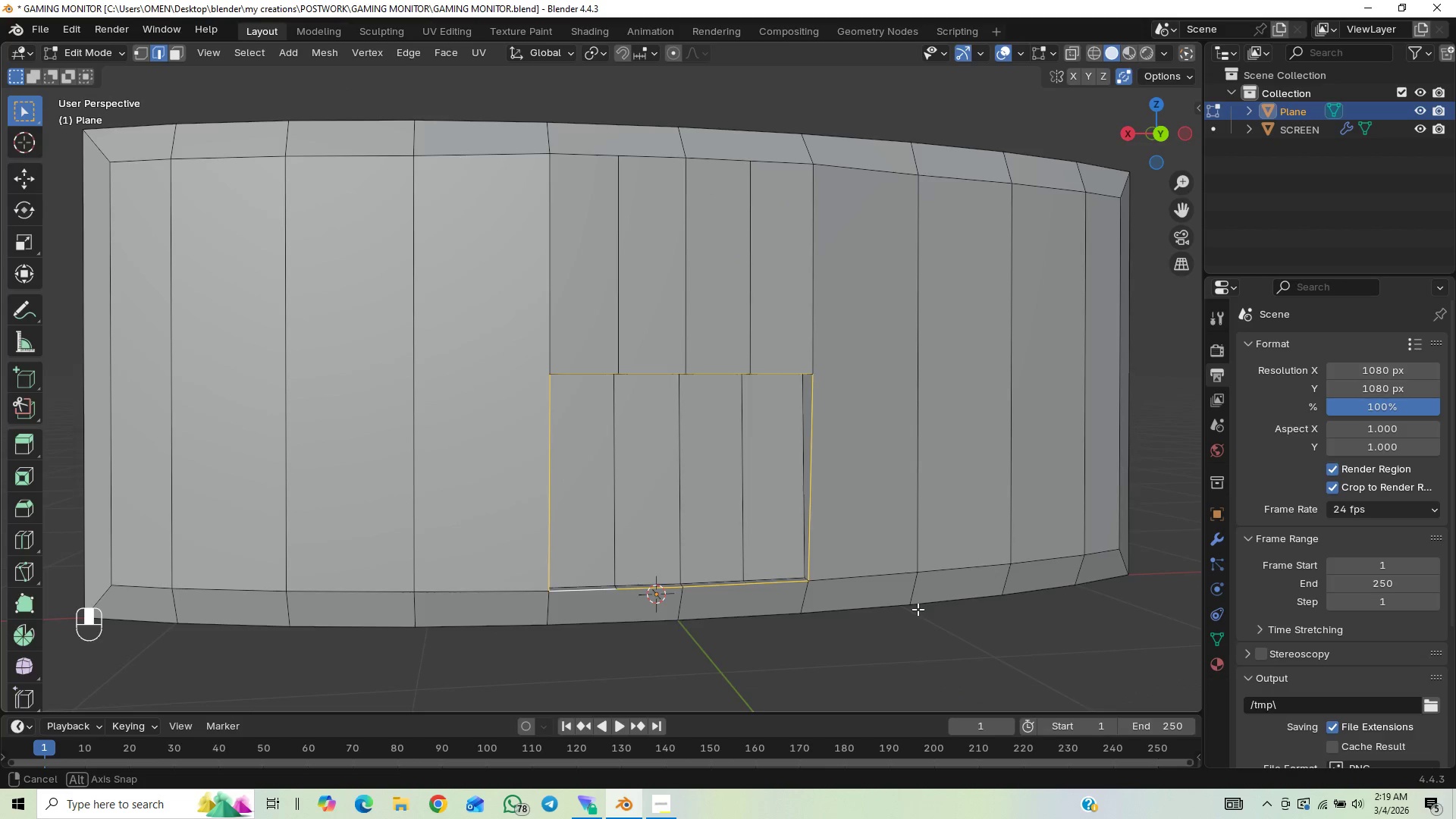 
wait(5.67)
 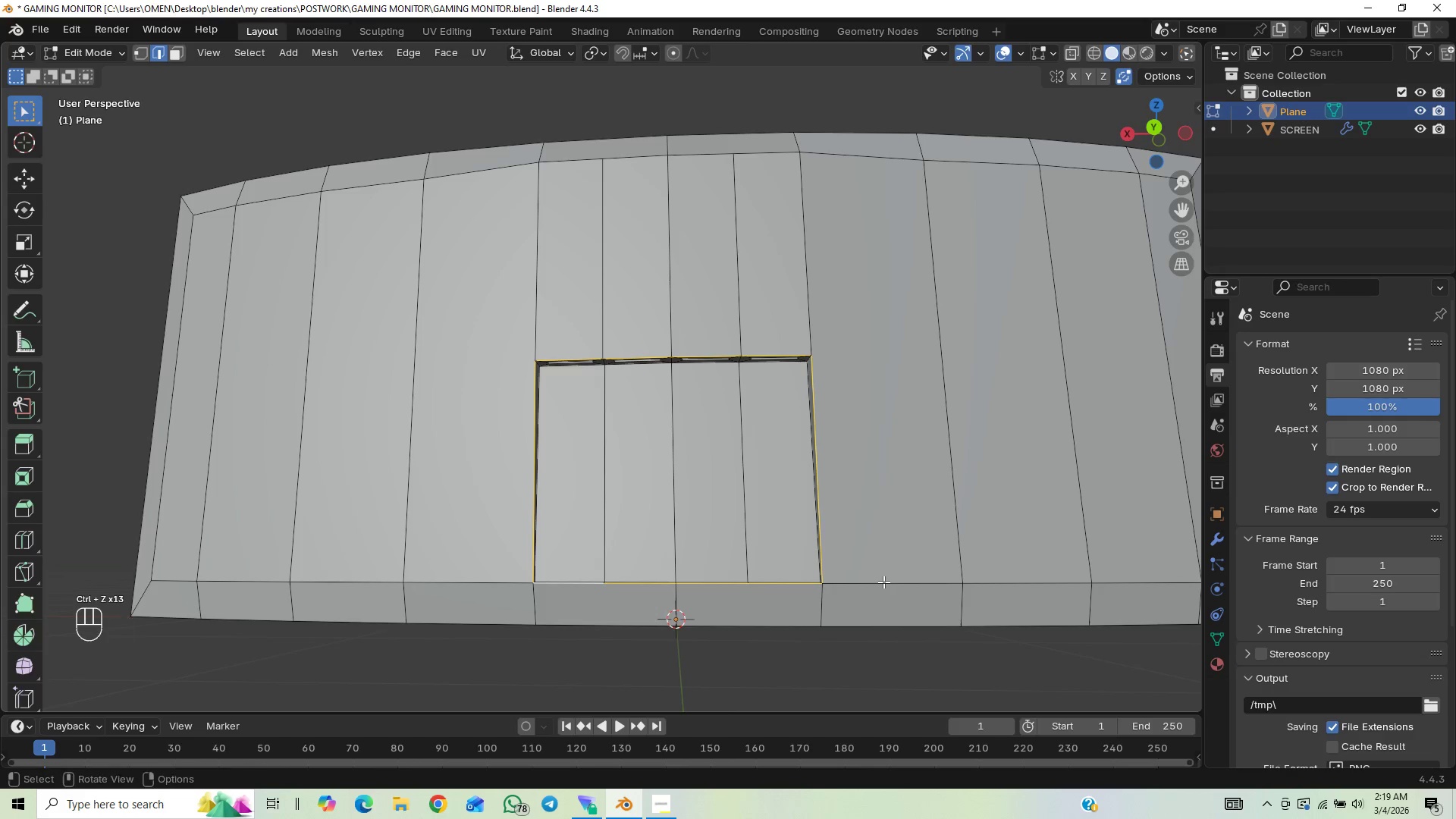 
hold_key(key=ShiftLeft, duration=8.08)
hold_key(key=AltLeft, duration=1.5)
left_click([881, 579])
 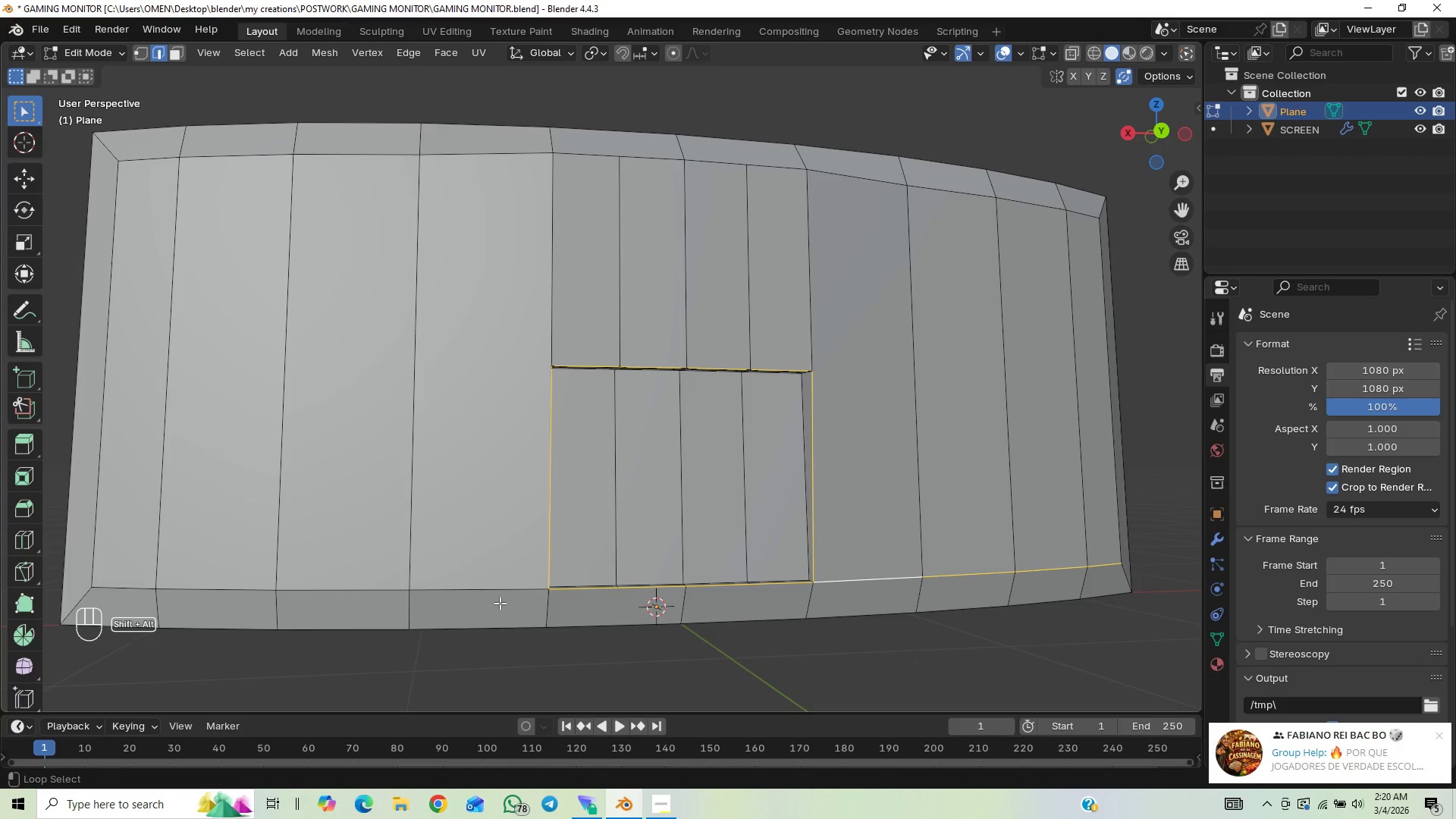 
hold_key(key=AltLeft, duration=1.52)
left_click([497, 591])
 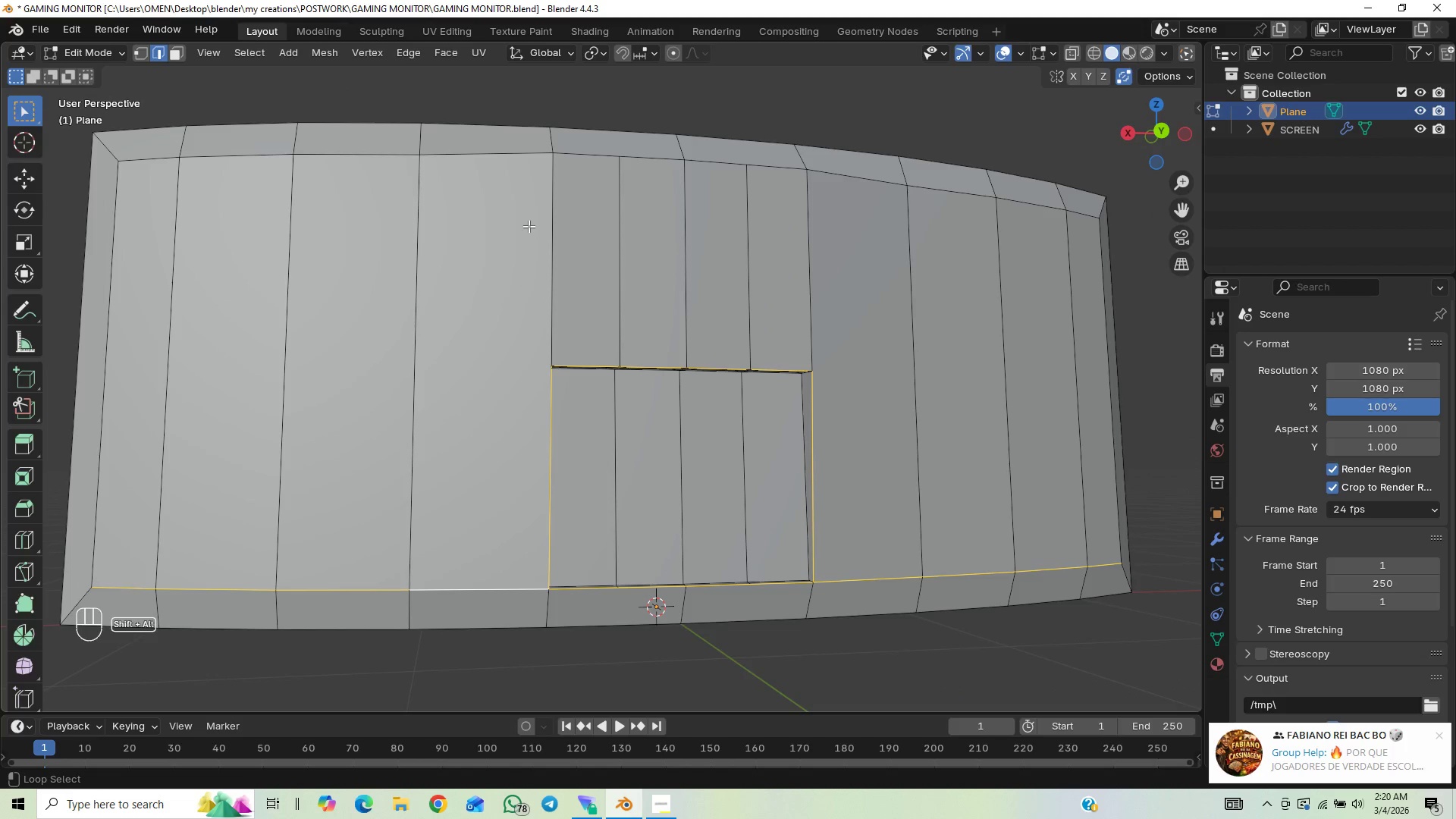 
left_click([509, 153])
 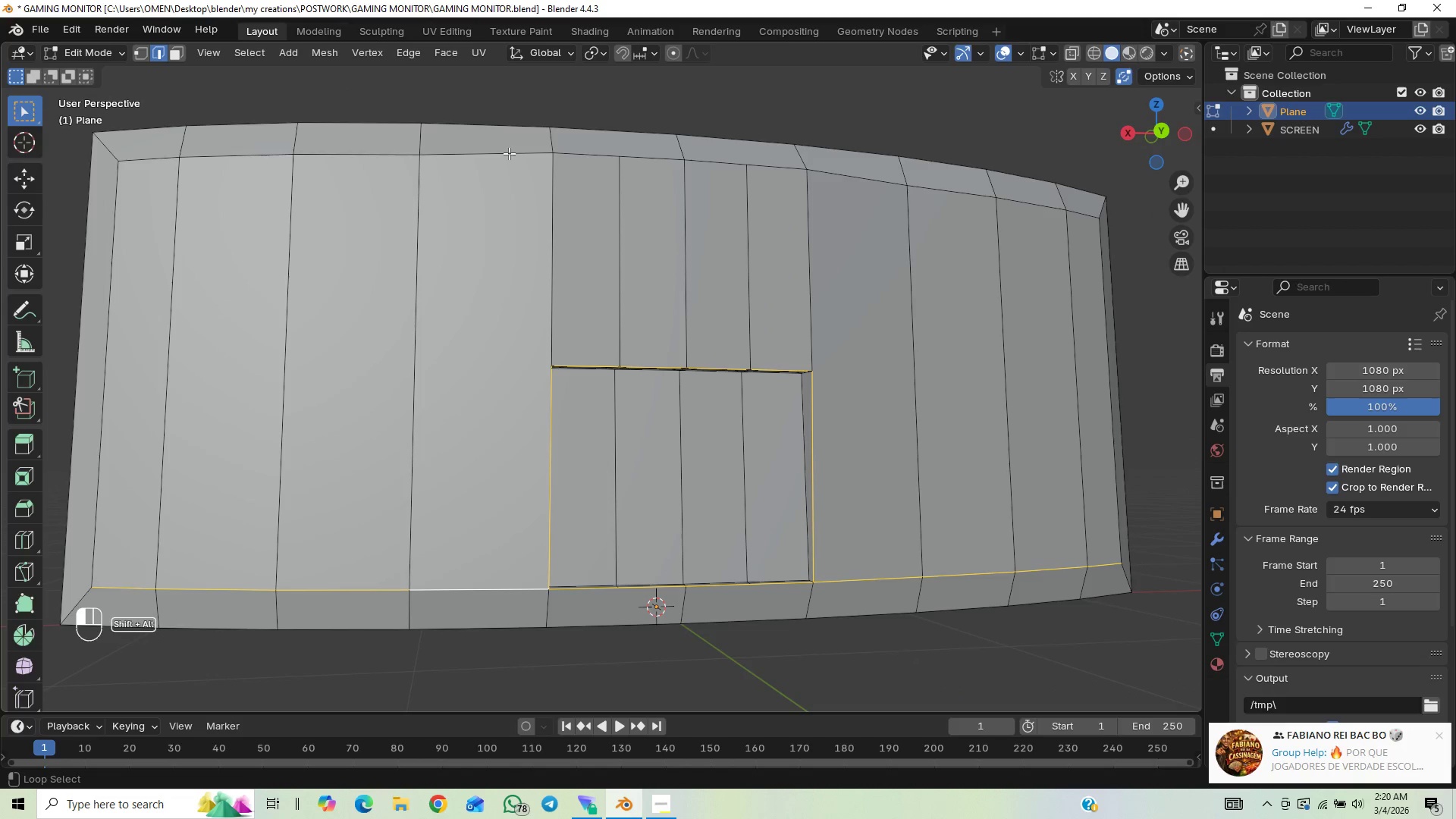 
hold_key(key=AltLeft, duration=1.5)
 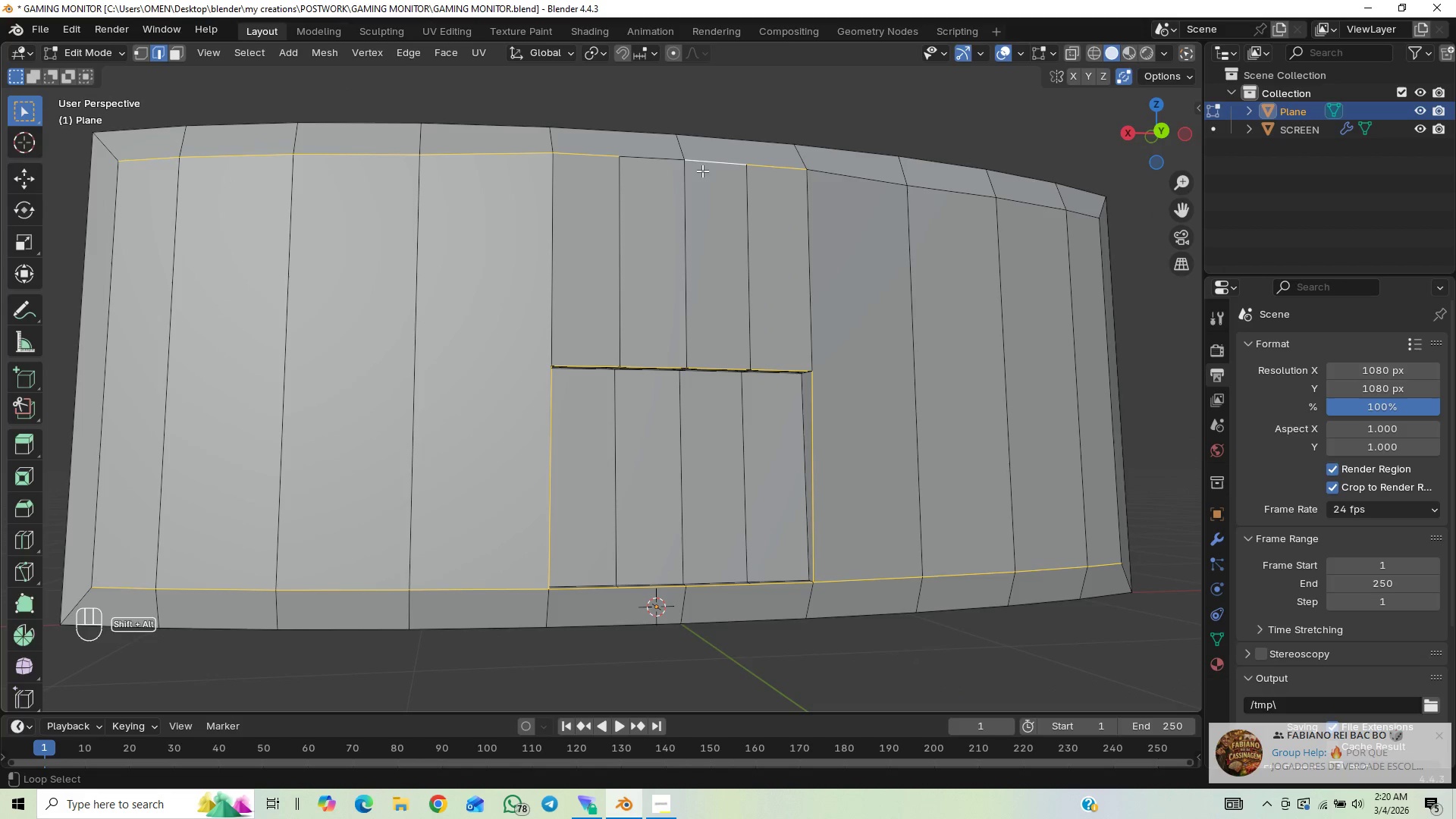 
hold_key(key=AltLeft, duration=1.51)
left_click([709, 165])
 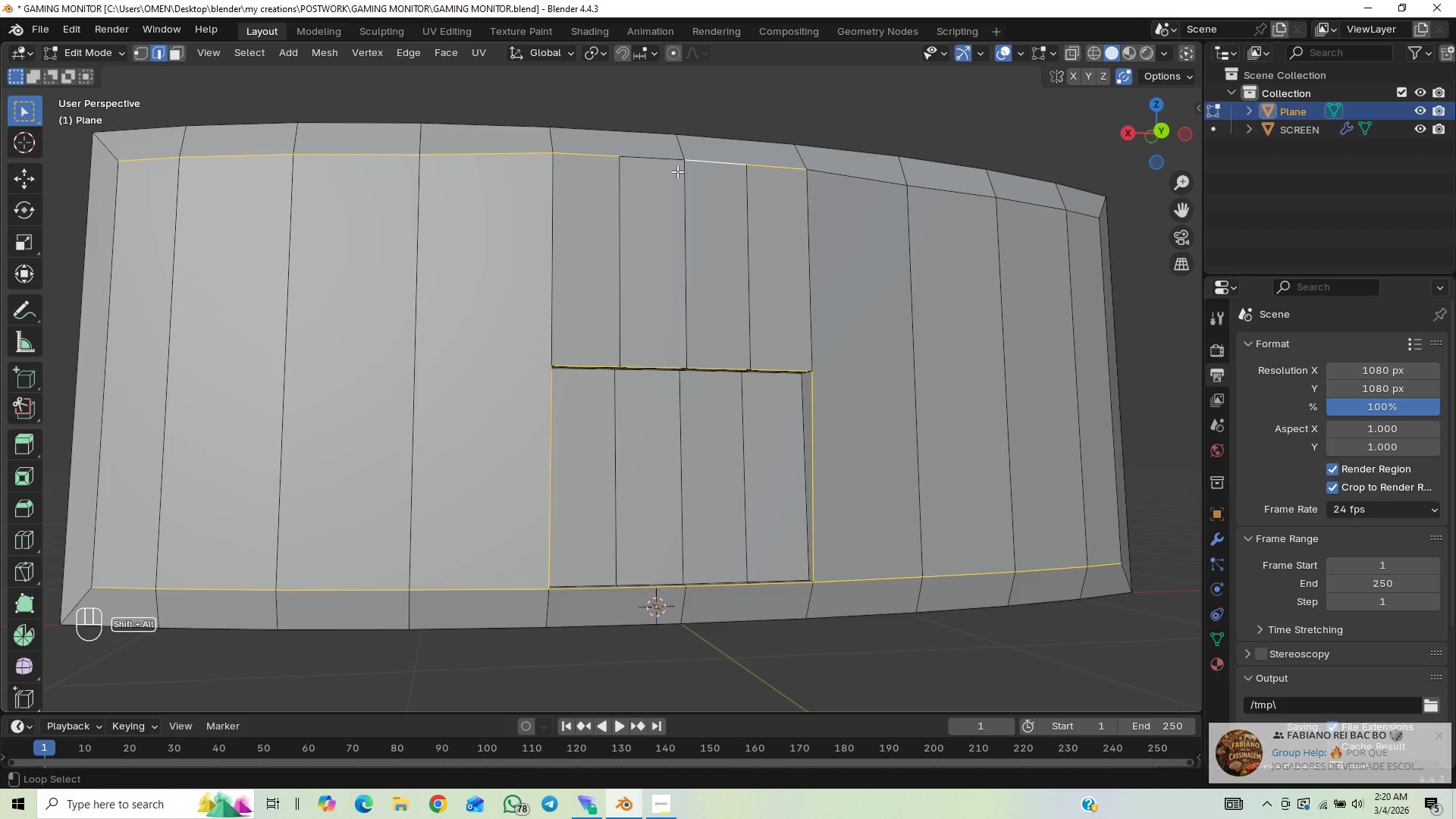 
left_click([661, 161])
 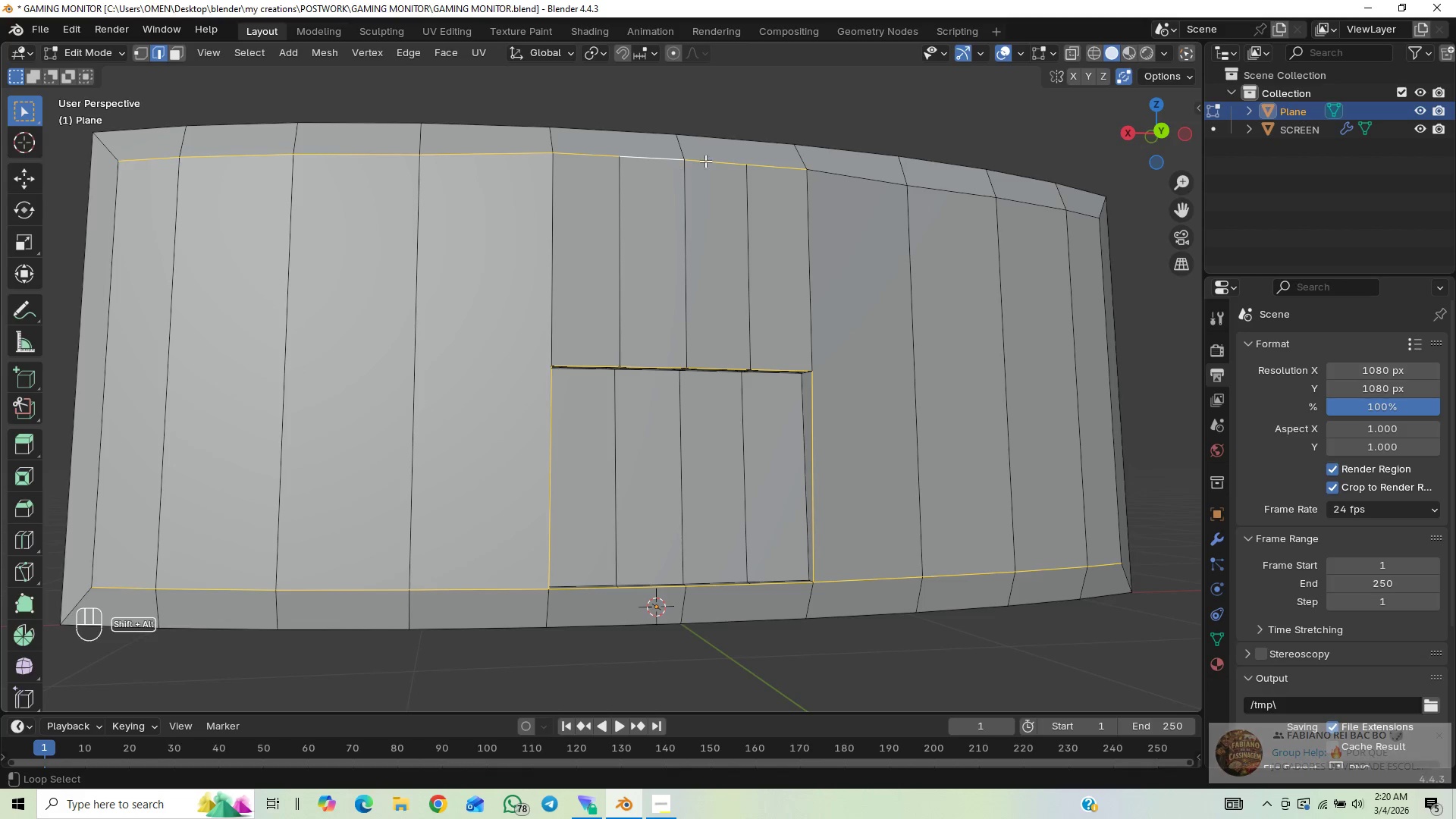 
hold_key(key=AltLeft, duration=0.73)
 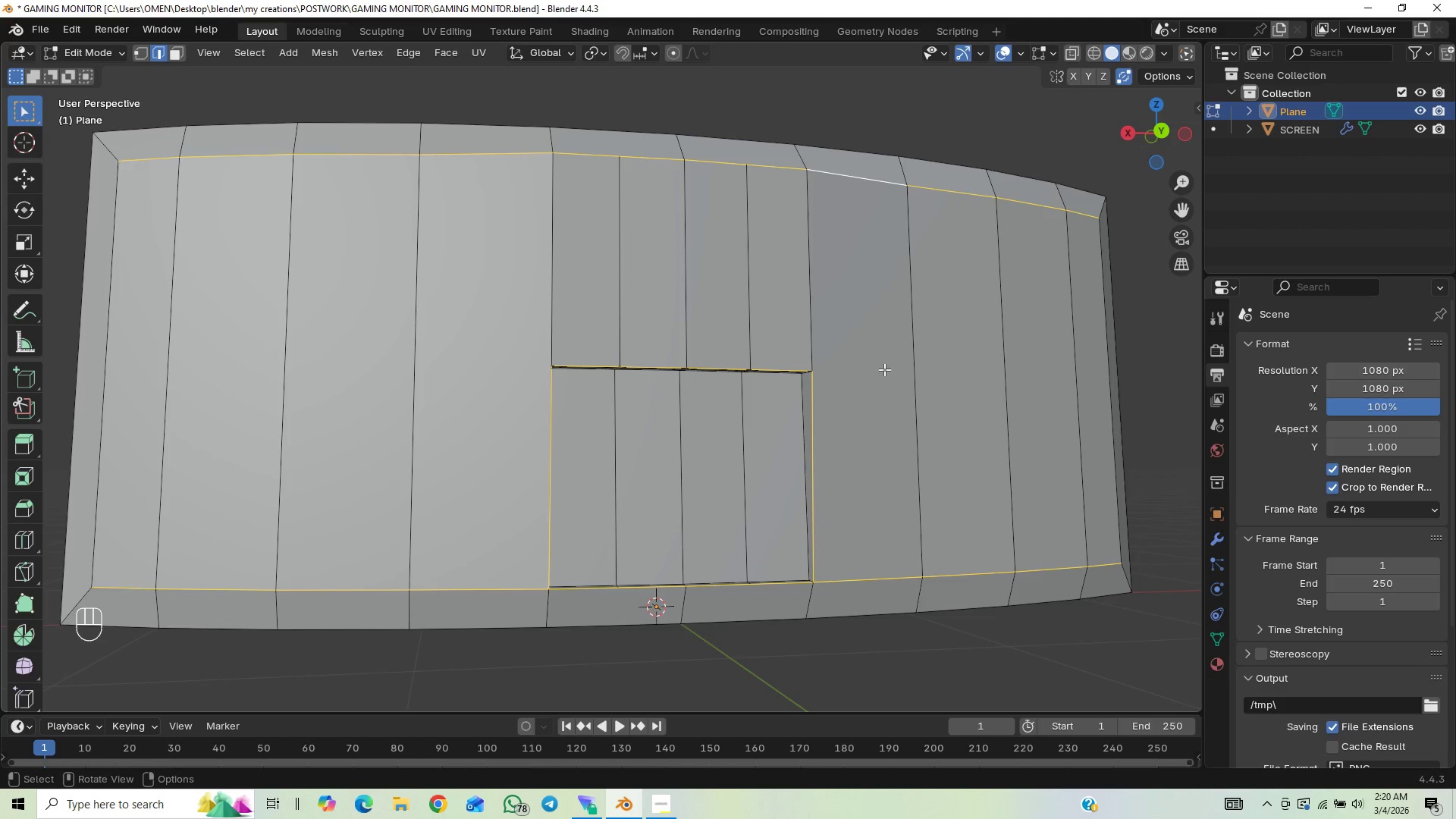 
scroll: coordinate [883, 375], scroll_direction: up, amount: 1.0
 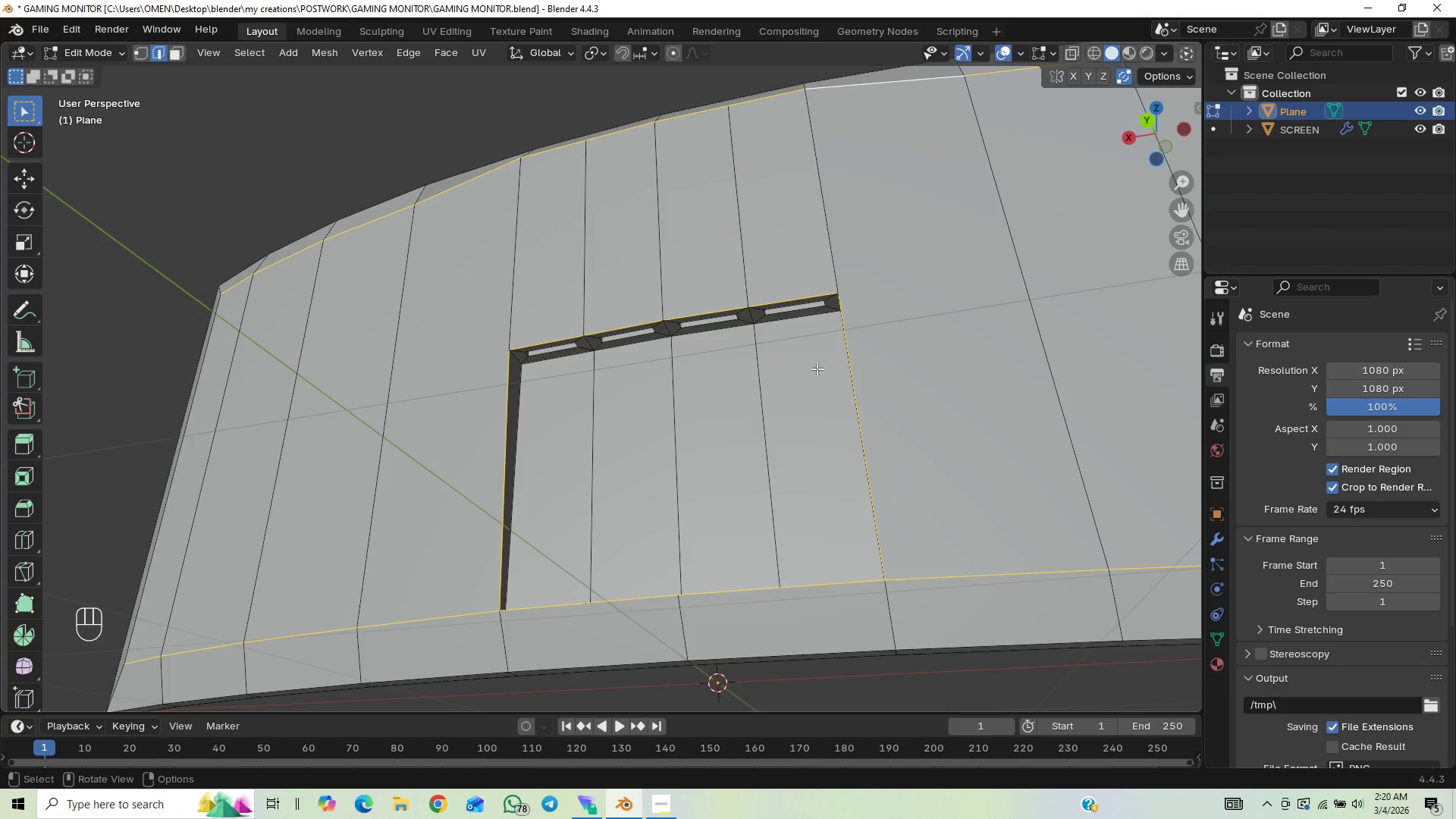 
hold_key(key=ControlLeft, duration=1.5)
 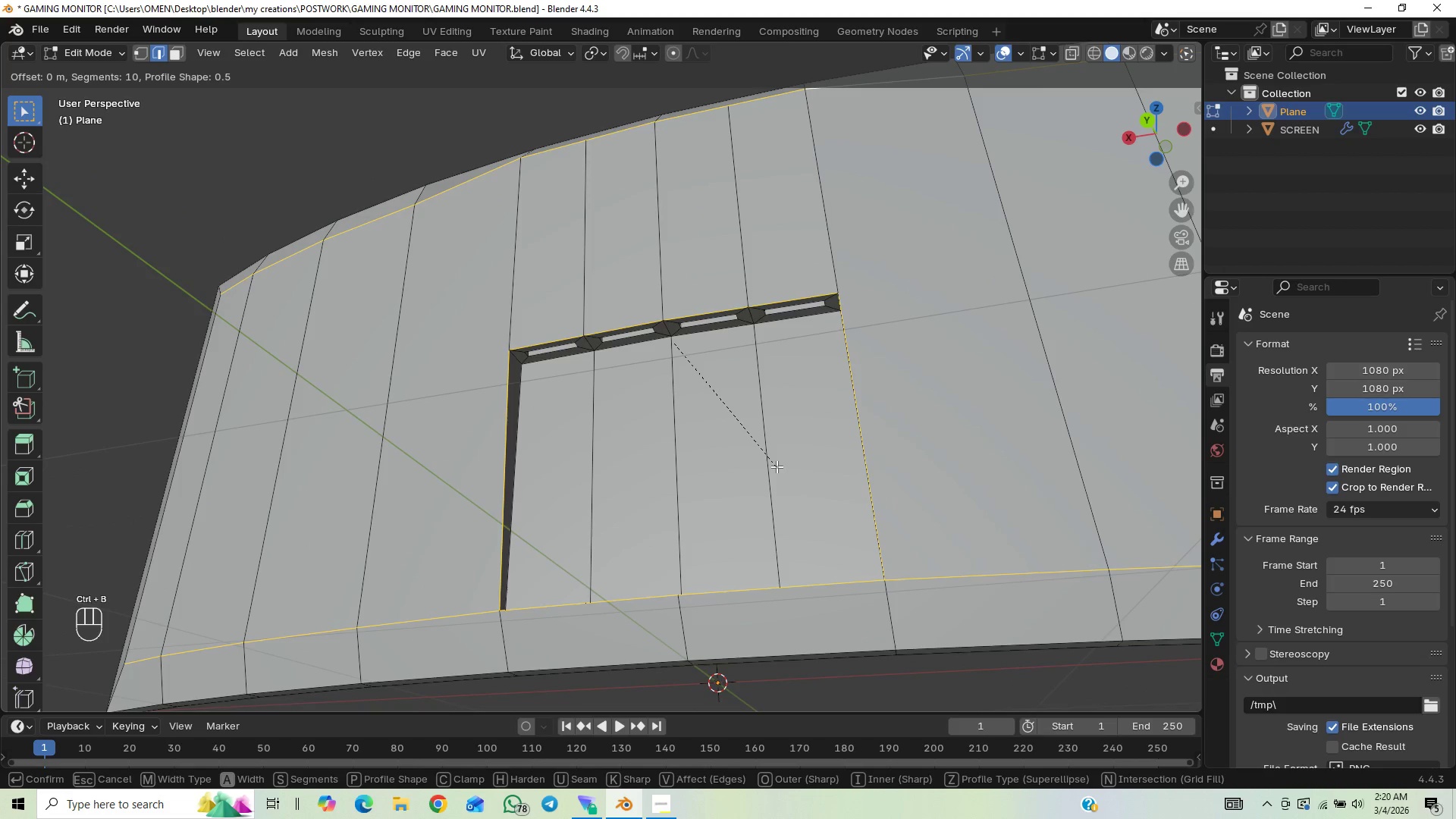 
key(Control+B)
 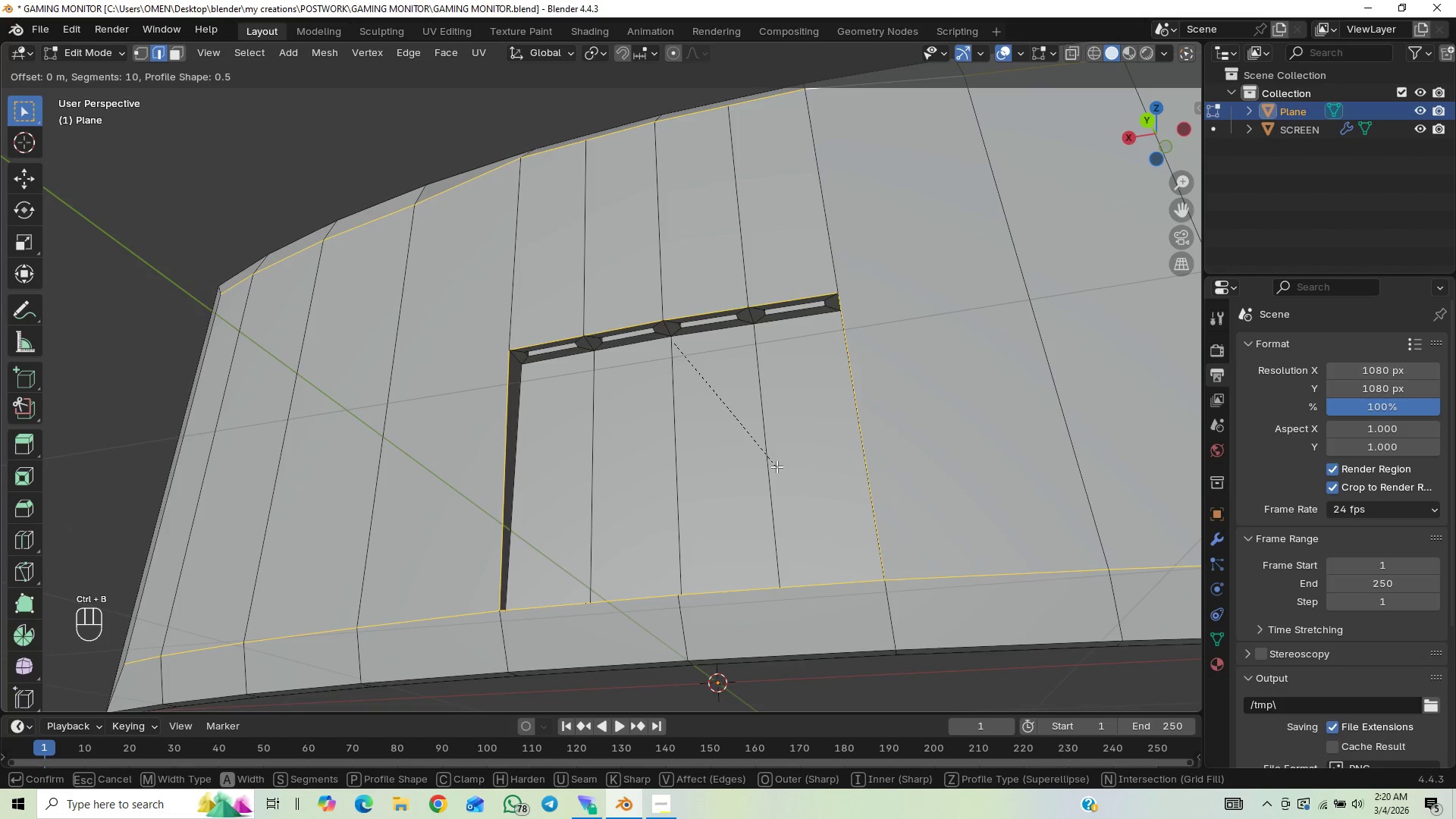 
hold_key(key=ShiftLeft, duration=1.51)
 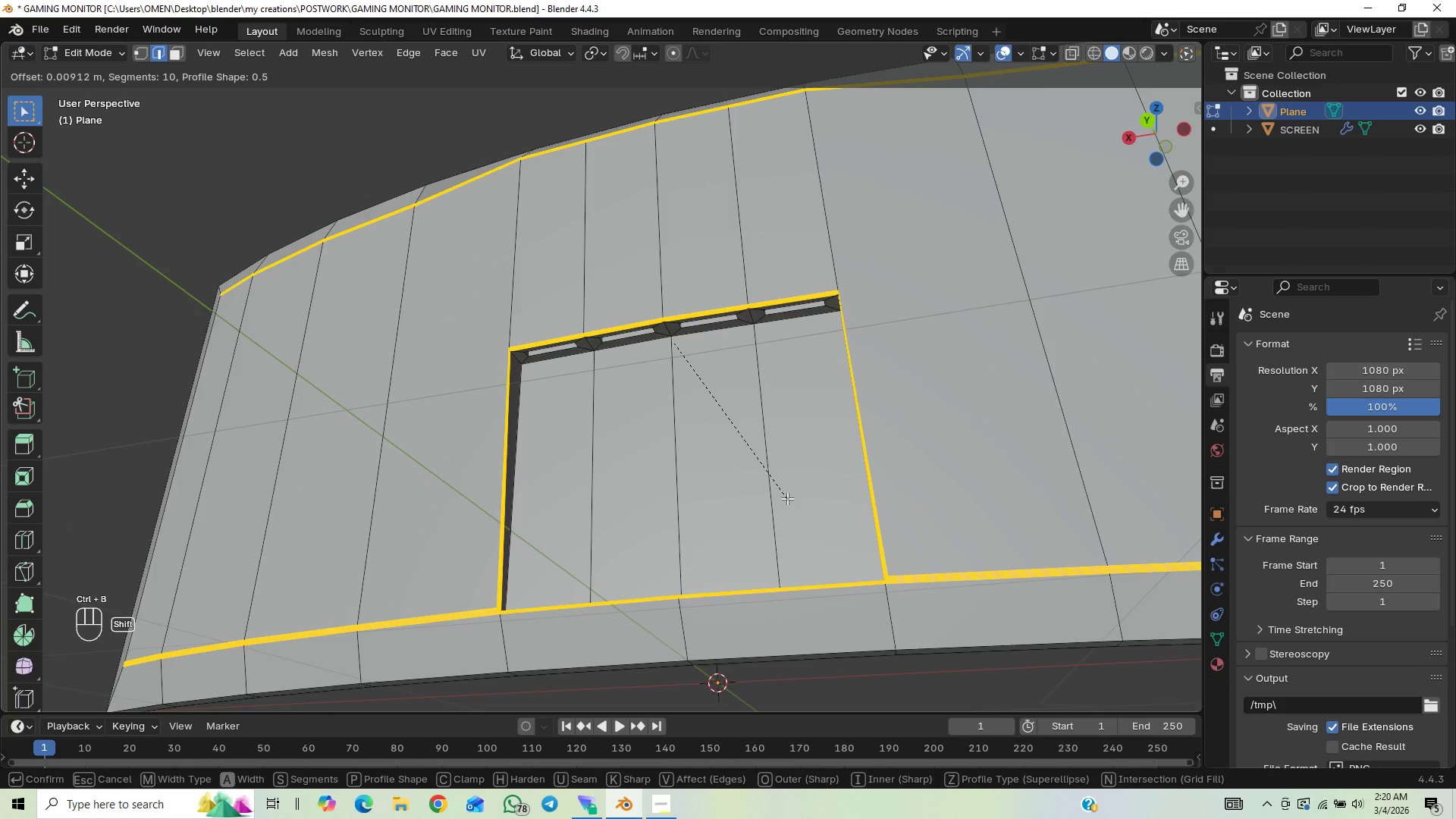 
hold_key(key=ShiftLeft, duration=1.52)
 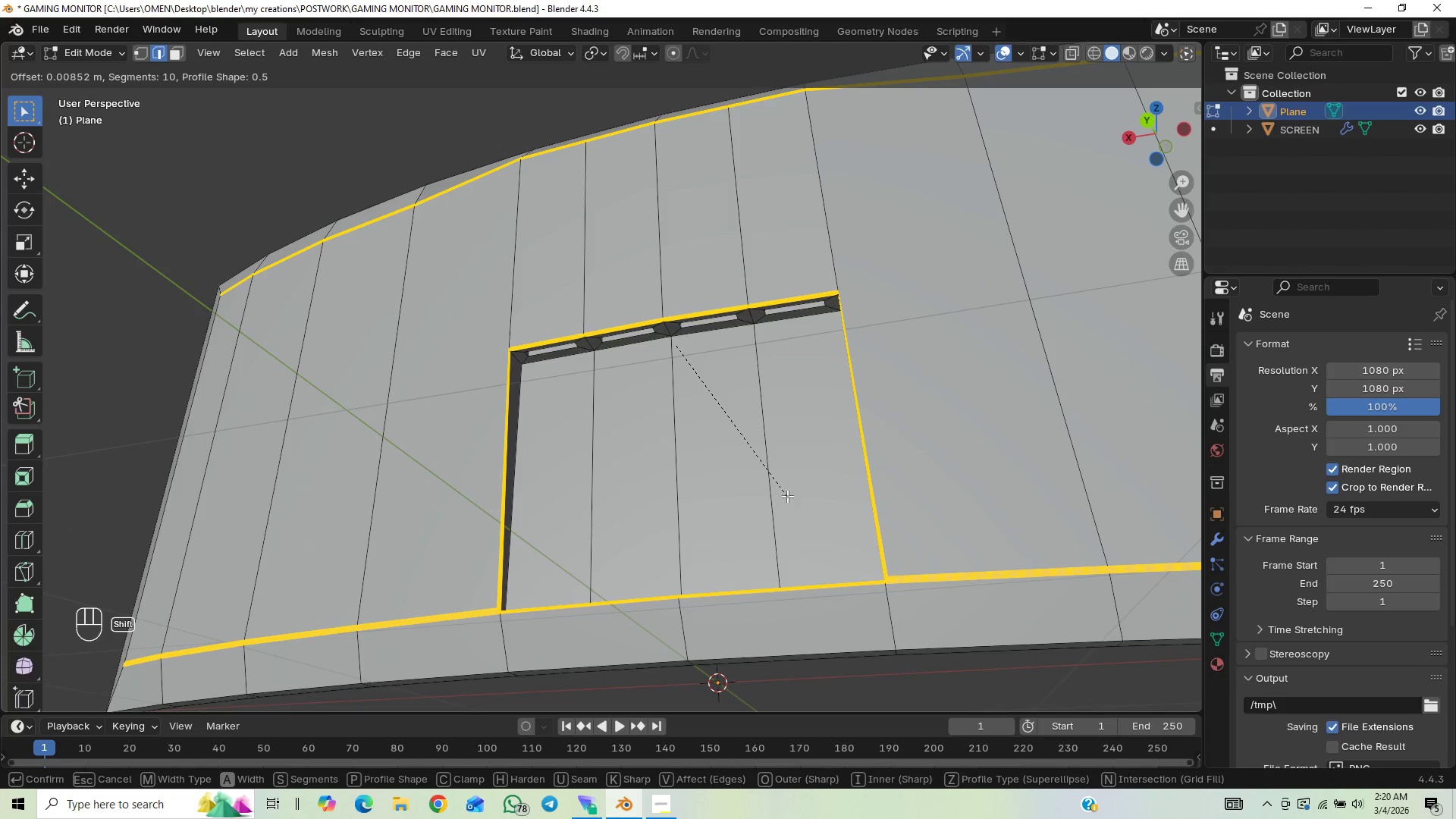 
hold_key(key=ShiftLeft, duration=1.51)
 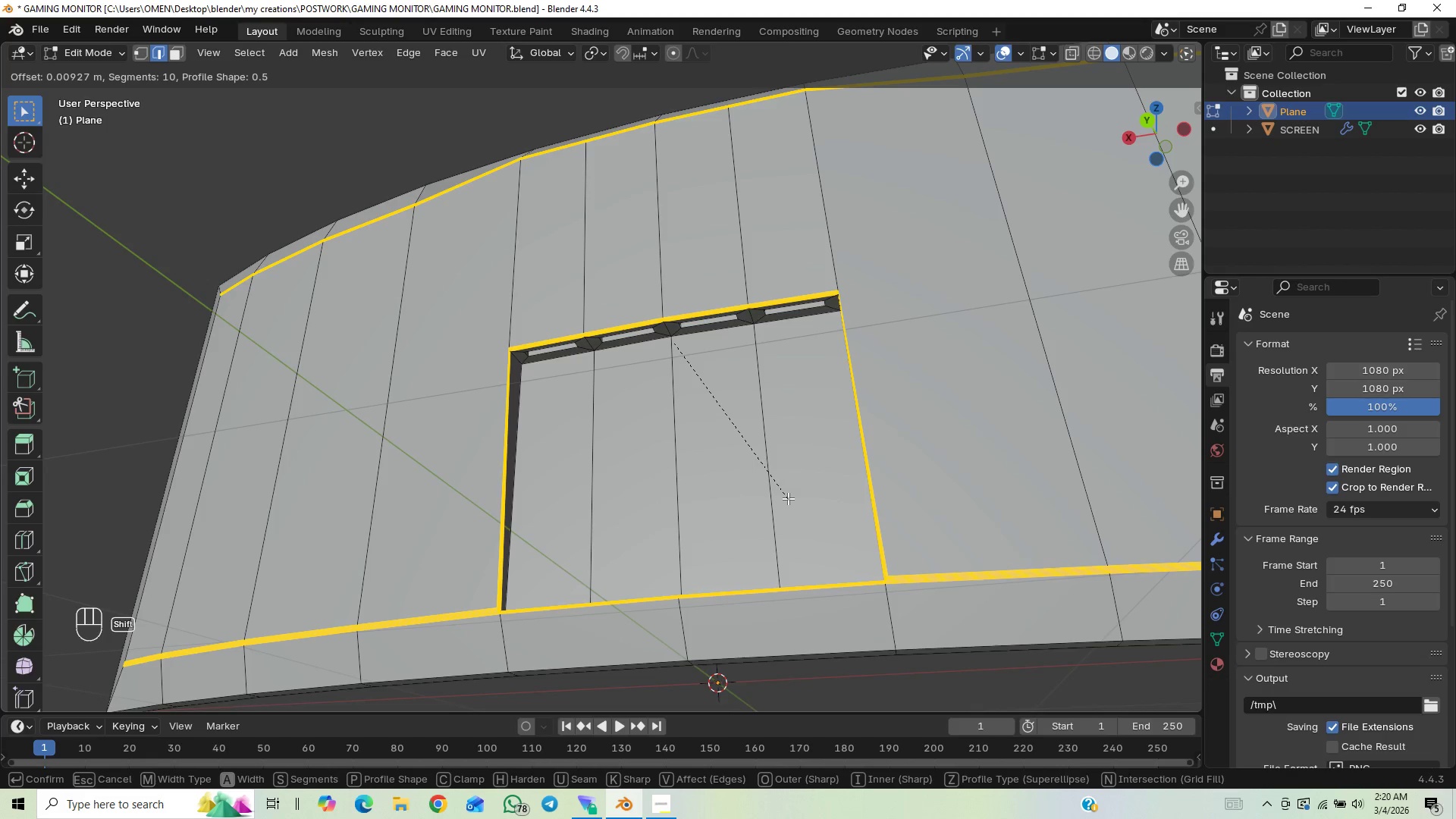 
hold_key(key=ShiftLeft, duration=1.5)
 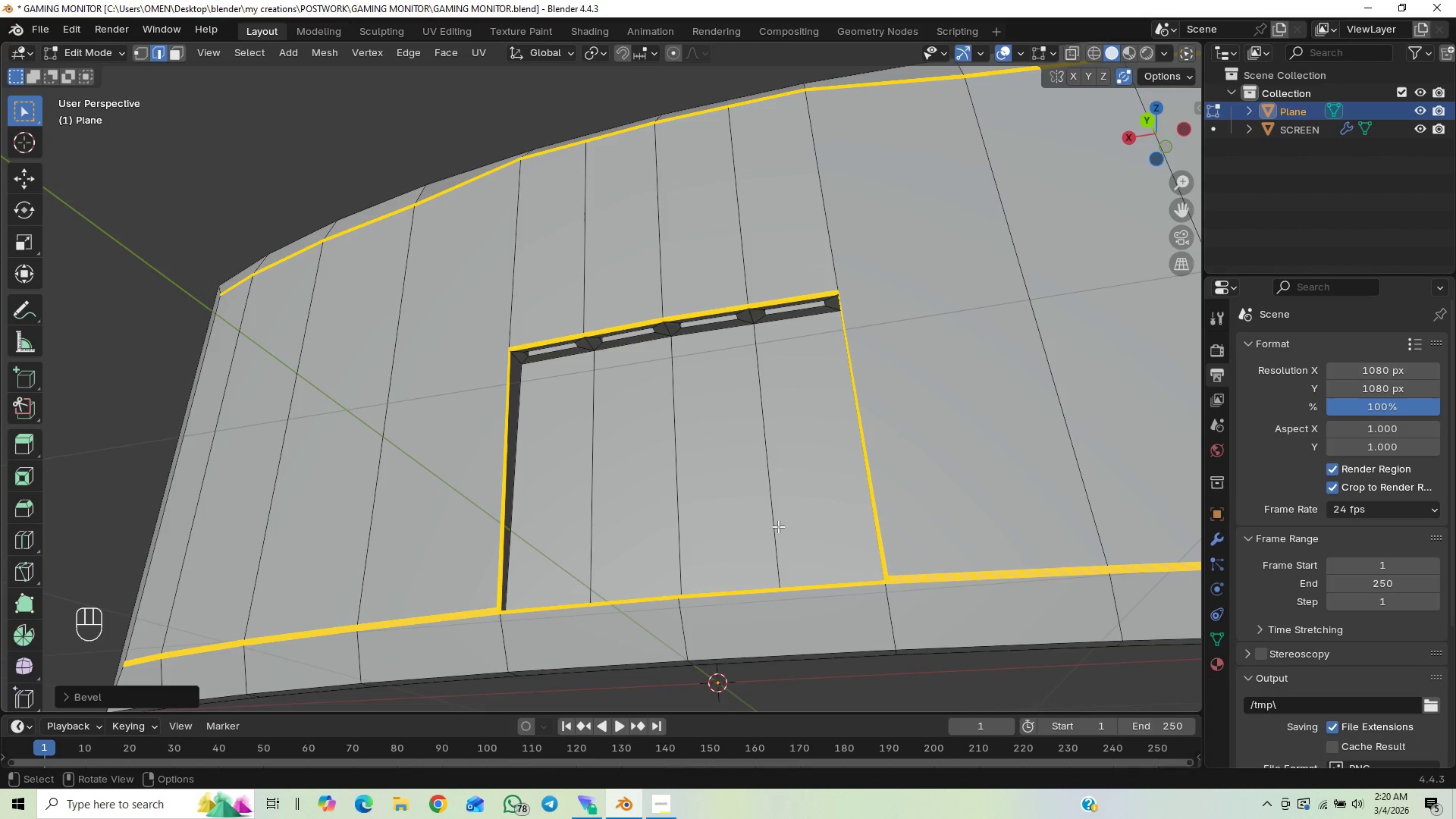 
hold_key(key=ShiftLeft, duration=0.48)
 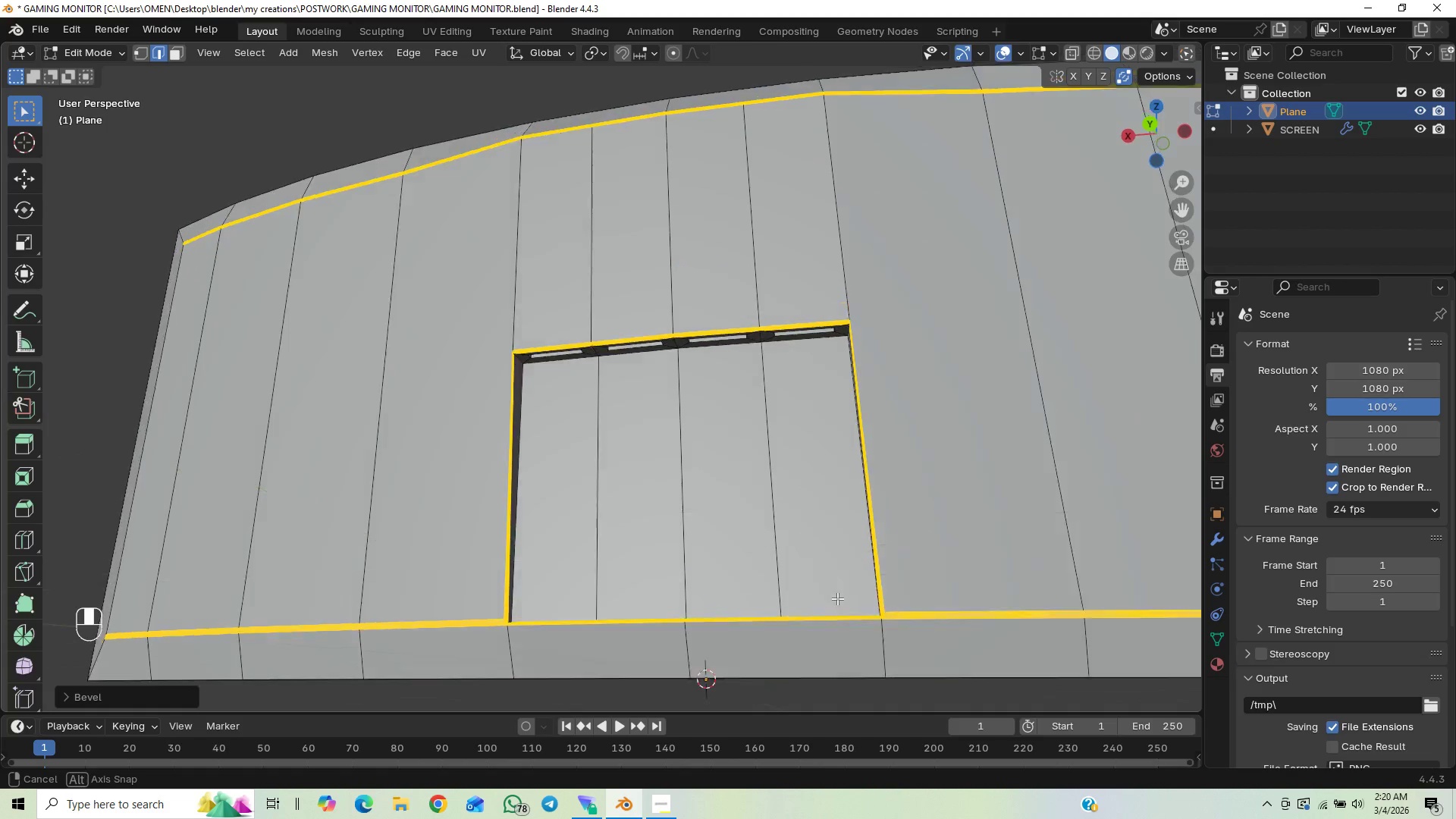 
hold_key(key=ShiftLeft, duration=0.62)
 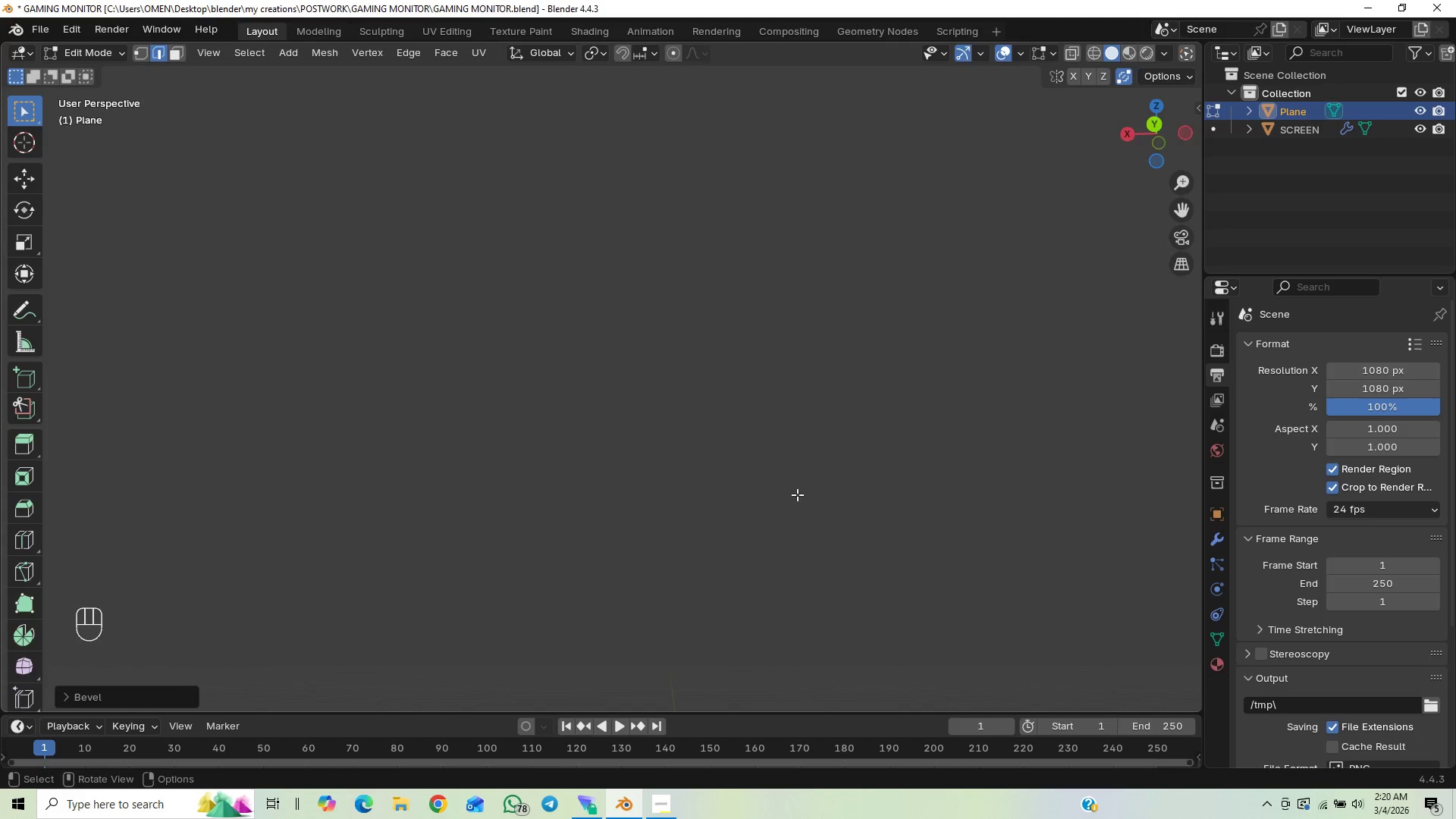 
hold_key(key=ShiftLeft, duration=0.67)
 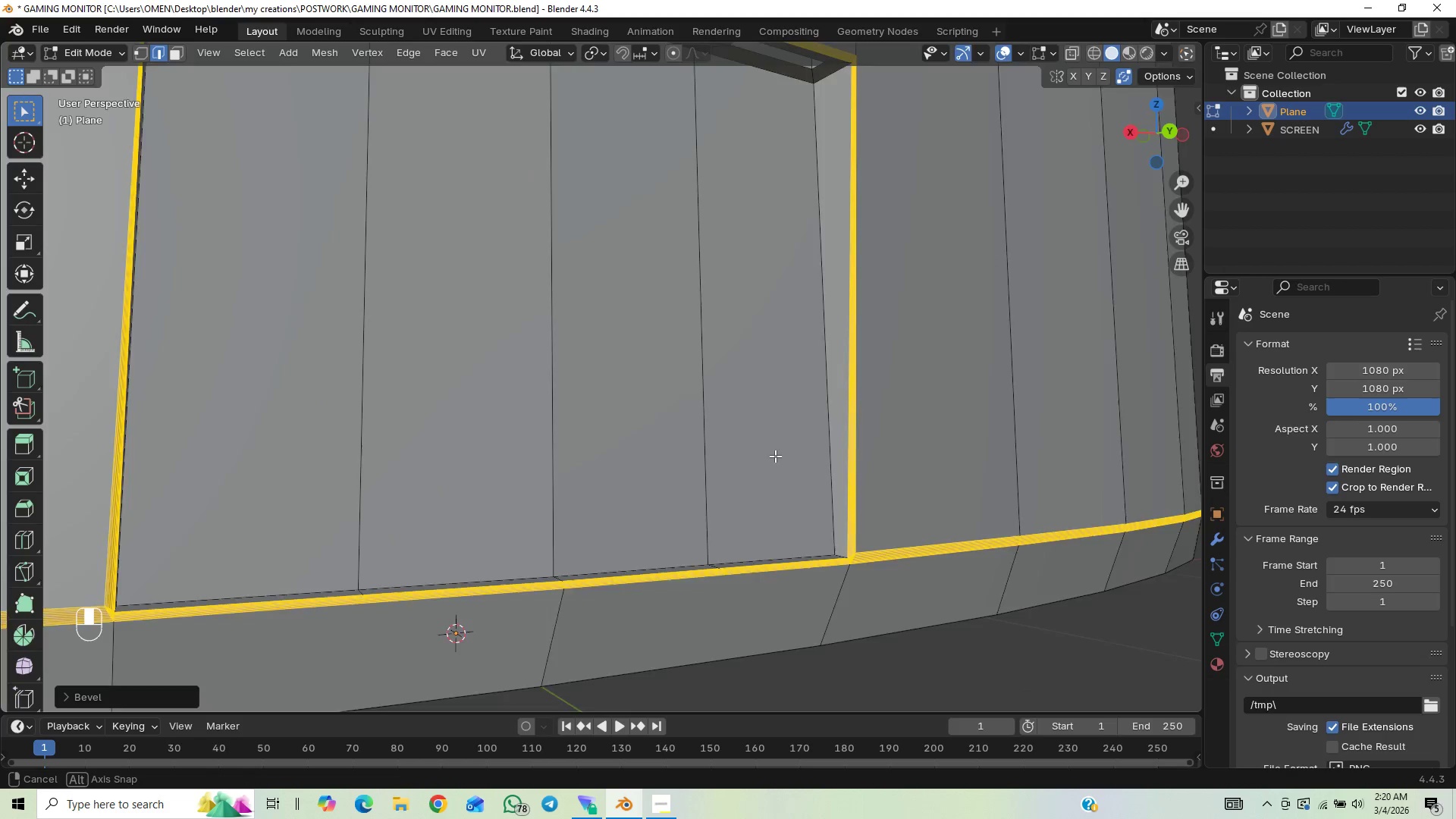 
scroll: coordinate [799, 500], scroll_direction: up, amount: 42.0
 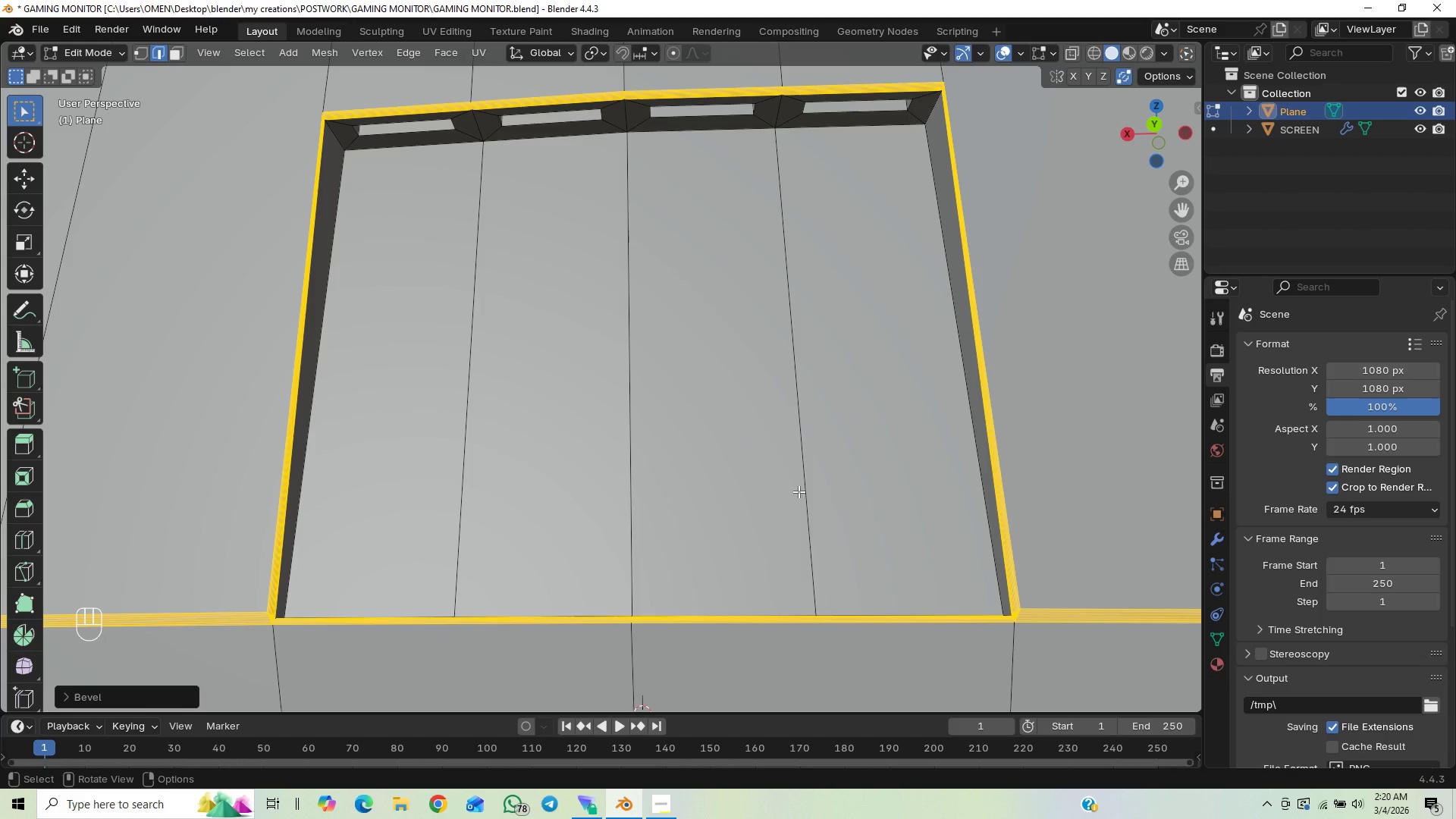 
hold_key(key=ShiftLeft, duration=0.55)
scroll: coordinate [731, 453], scroll_direction: up, amount: 3.0
 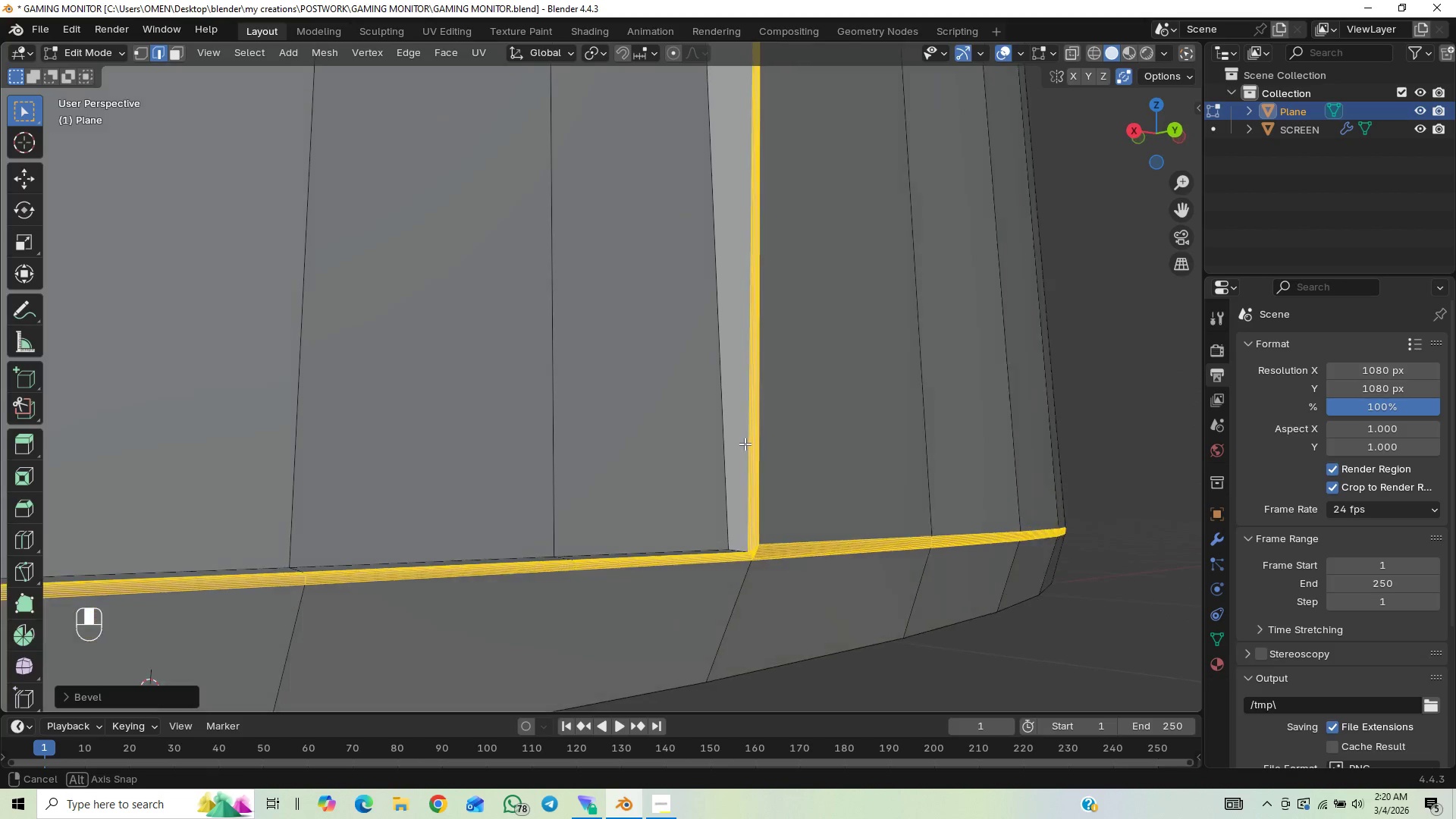 
scroll: coordinate [712, 444], scroll_direction: down, amount: 6.0
 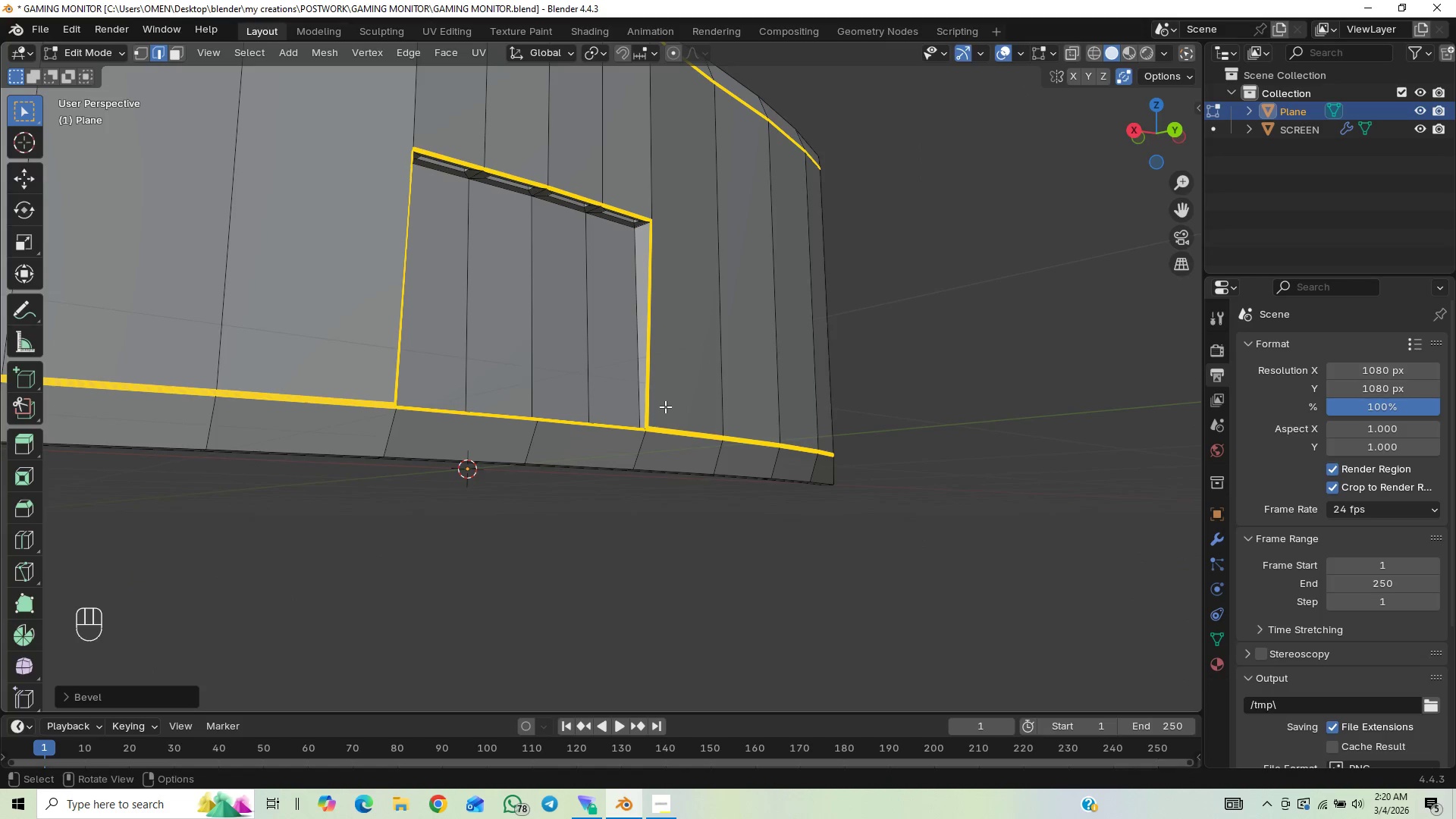 
key(Tab)
 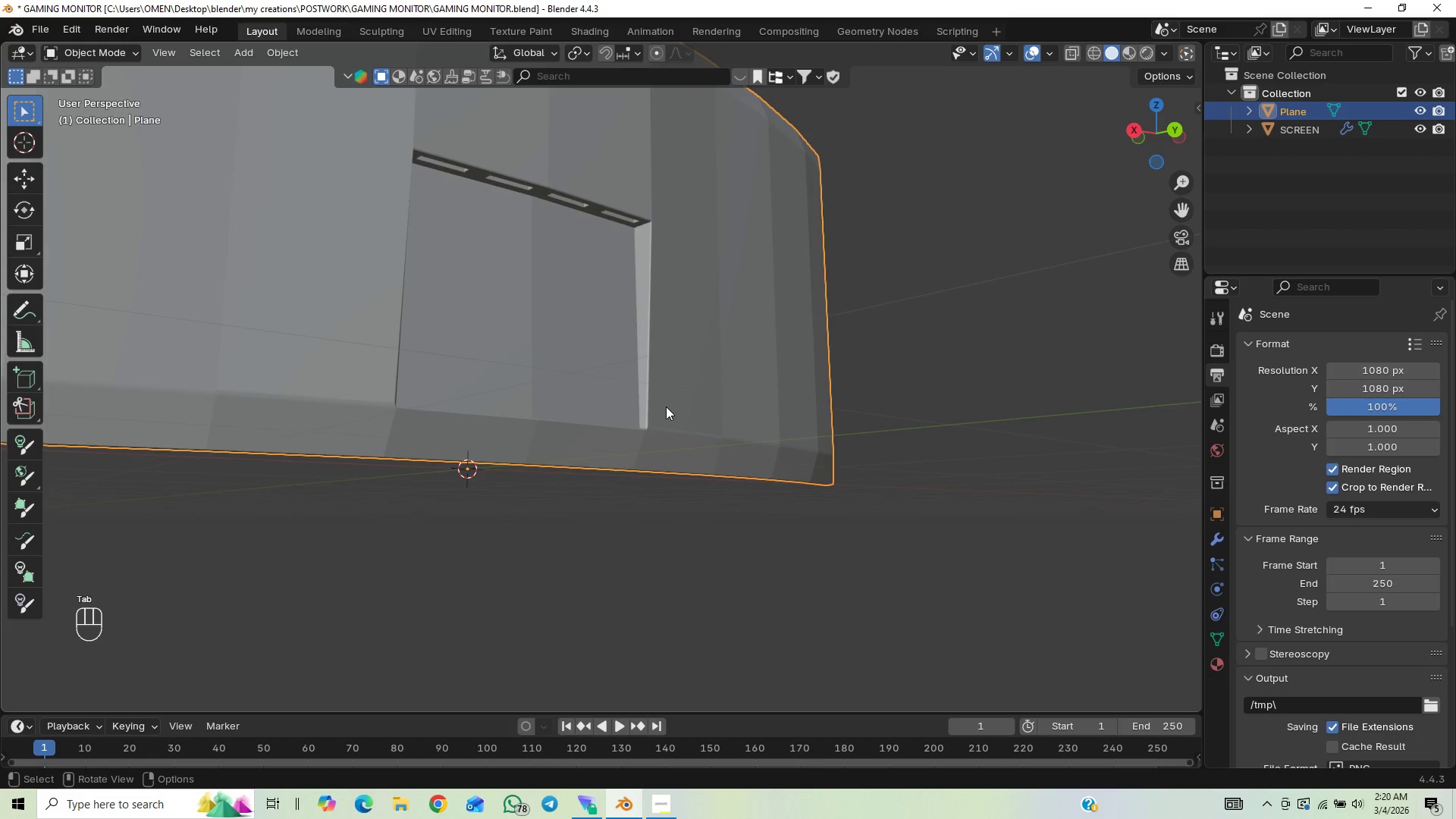 
scroll: coordinate [671, 413], scroll_direction: up, amount: 4.0
 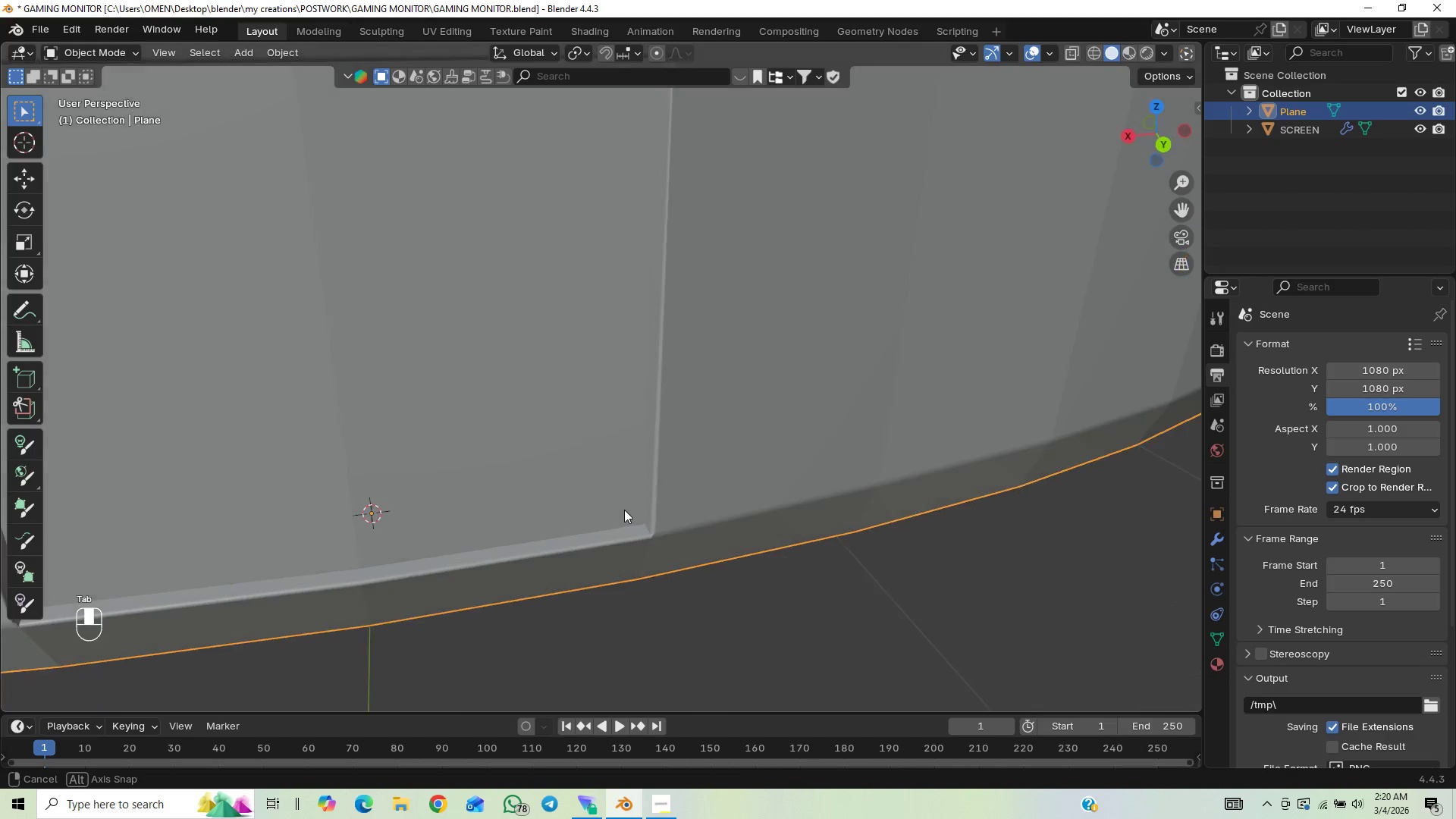 
scroll: coordinate [557, 364], scroll_direction: down, amount: 6.0
 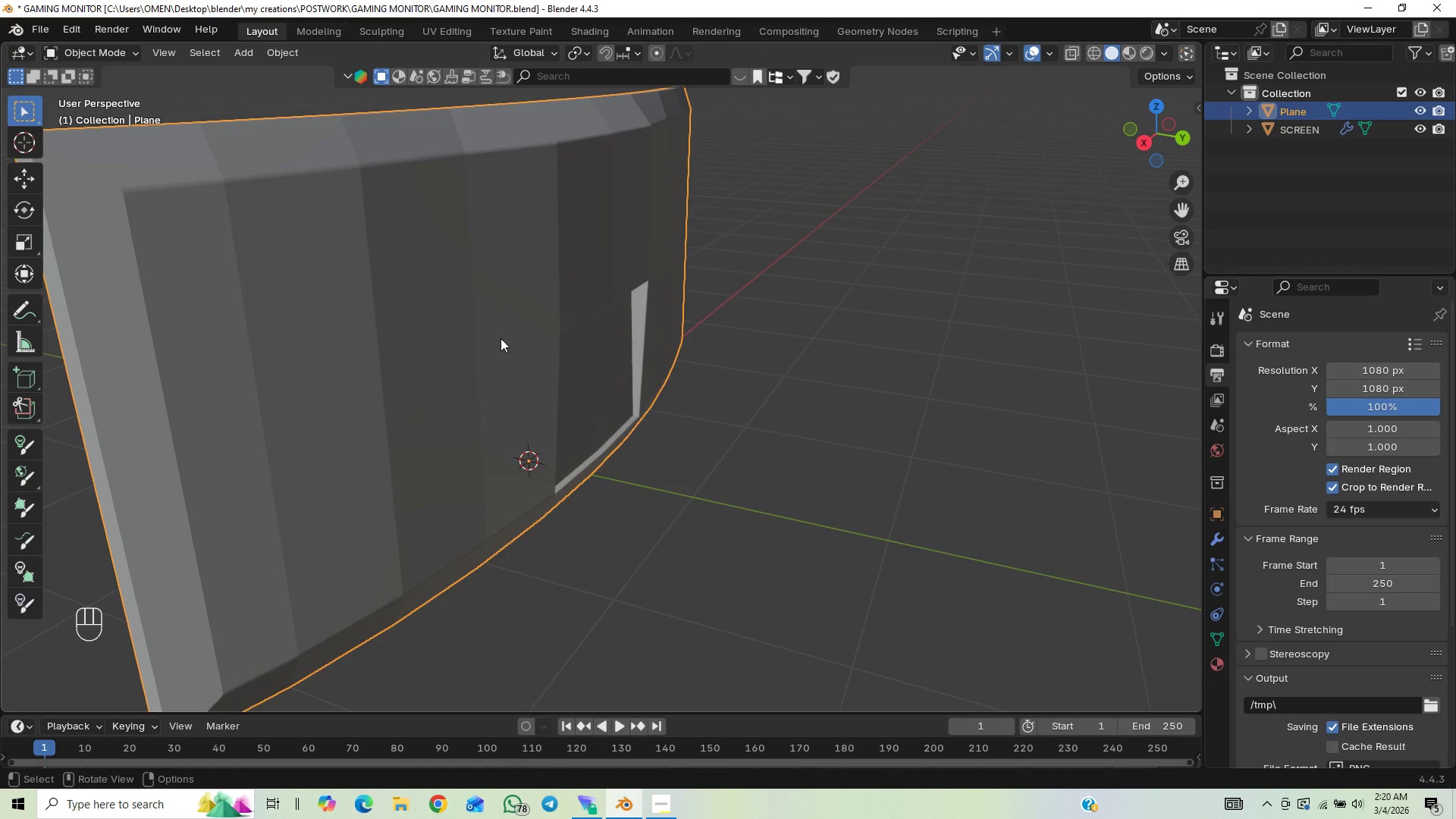 
left_click([448, 317])
 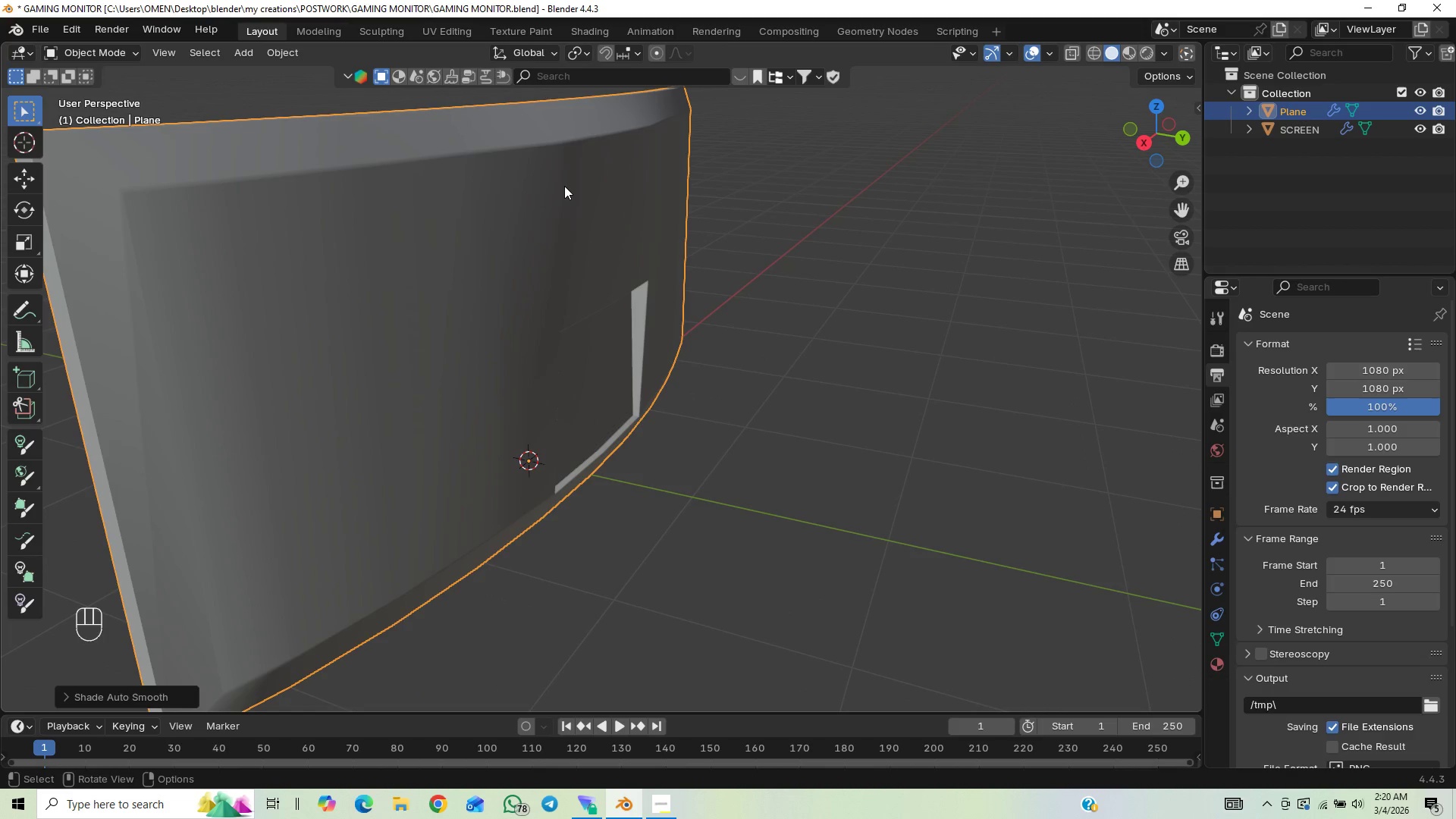 
scroll: coordinate [557, 205], scroll_direction: down, amount: 1.0
 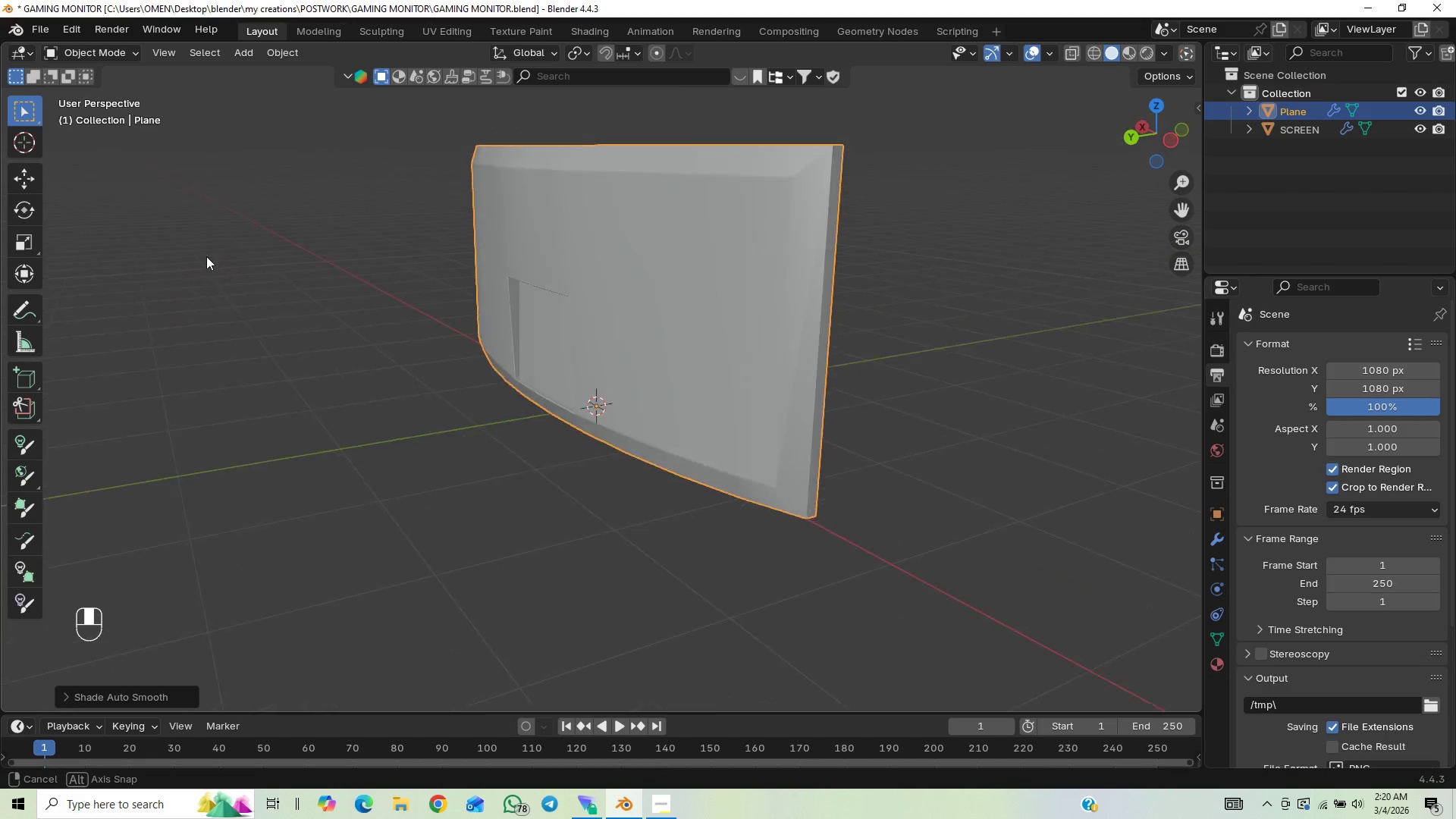 
scroll: coordinate [420, 293], scroll_direction: up, amount: 2.0
 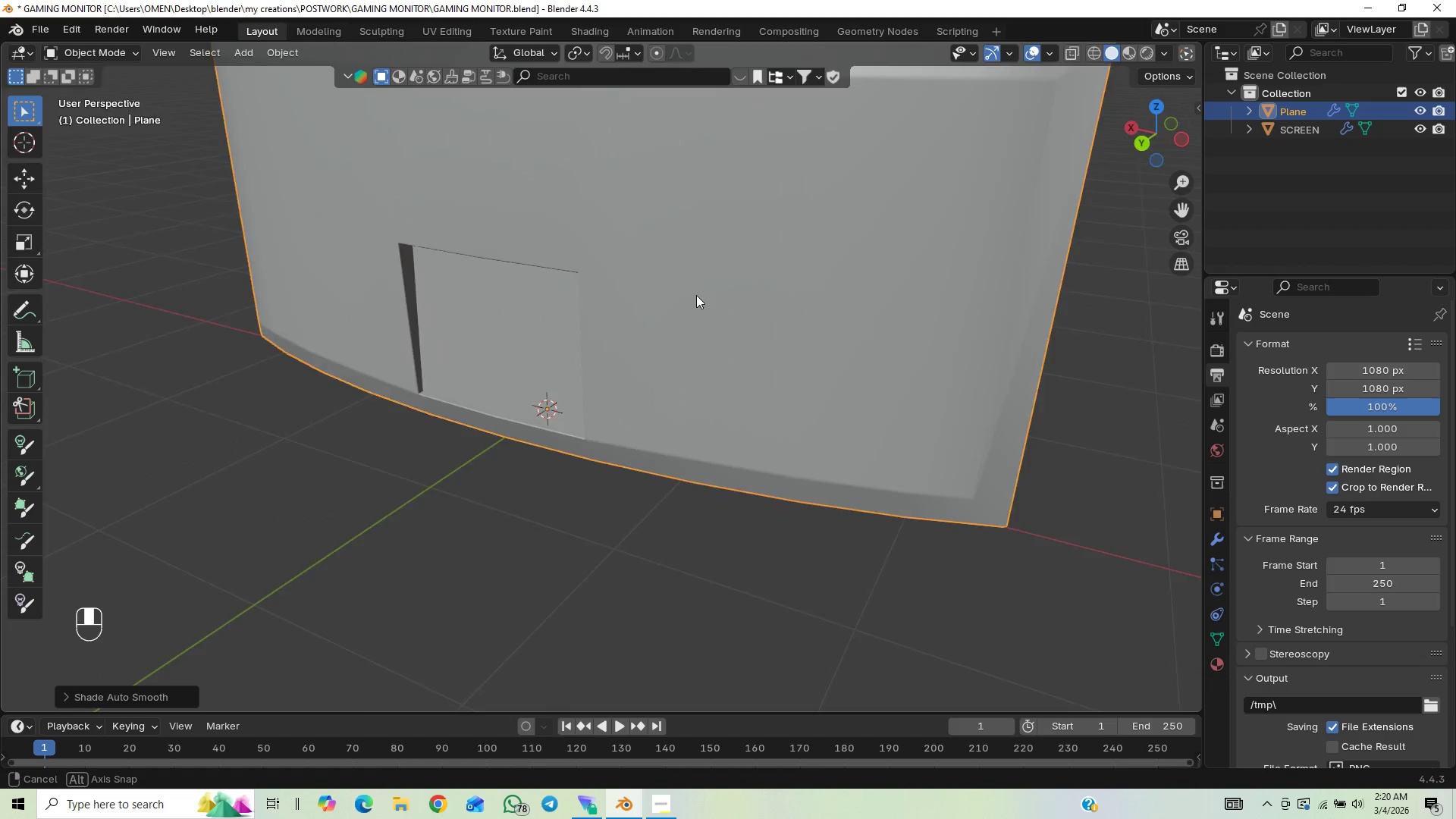 
scroll: coordinate [599, 303], scroll_direction: down, amount: 2.0
 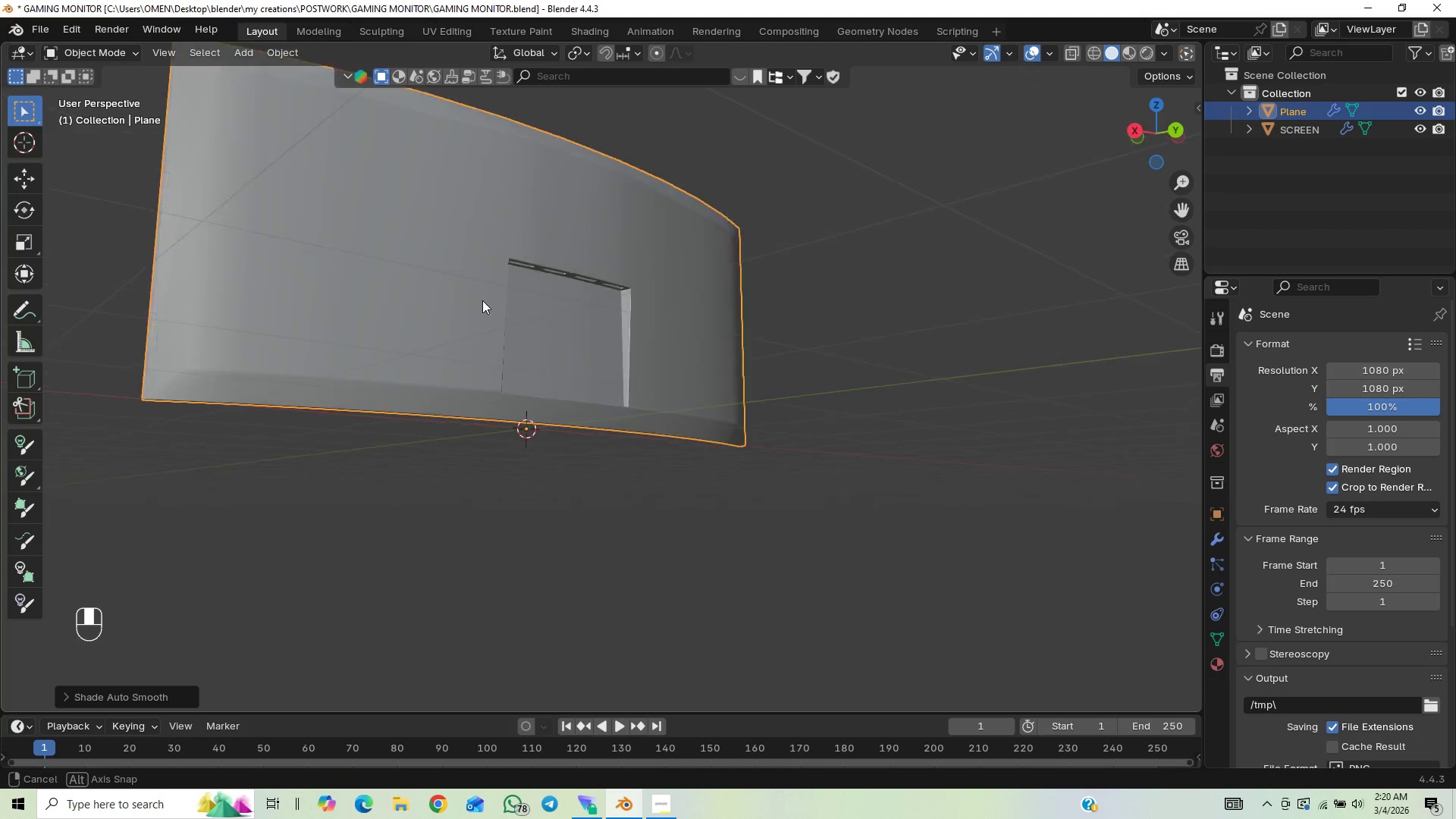 
scroll: coordinate [470, 334], scroll_direction: up, amount: 3.0
 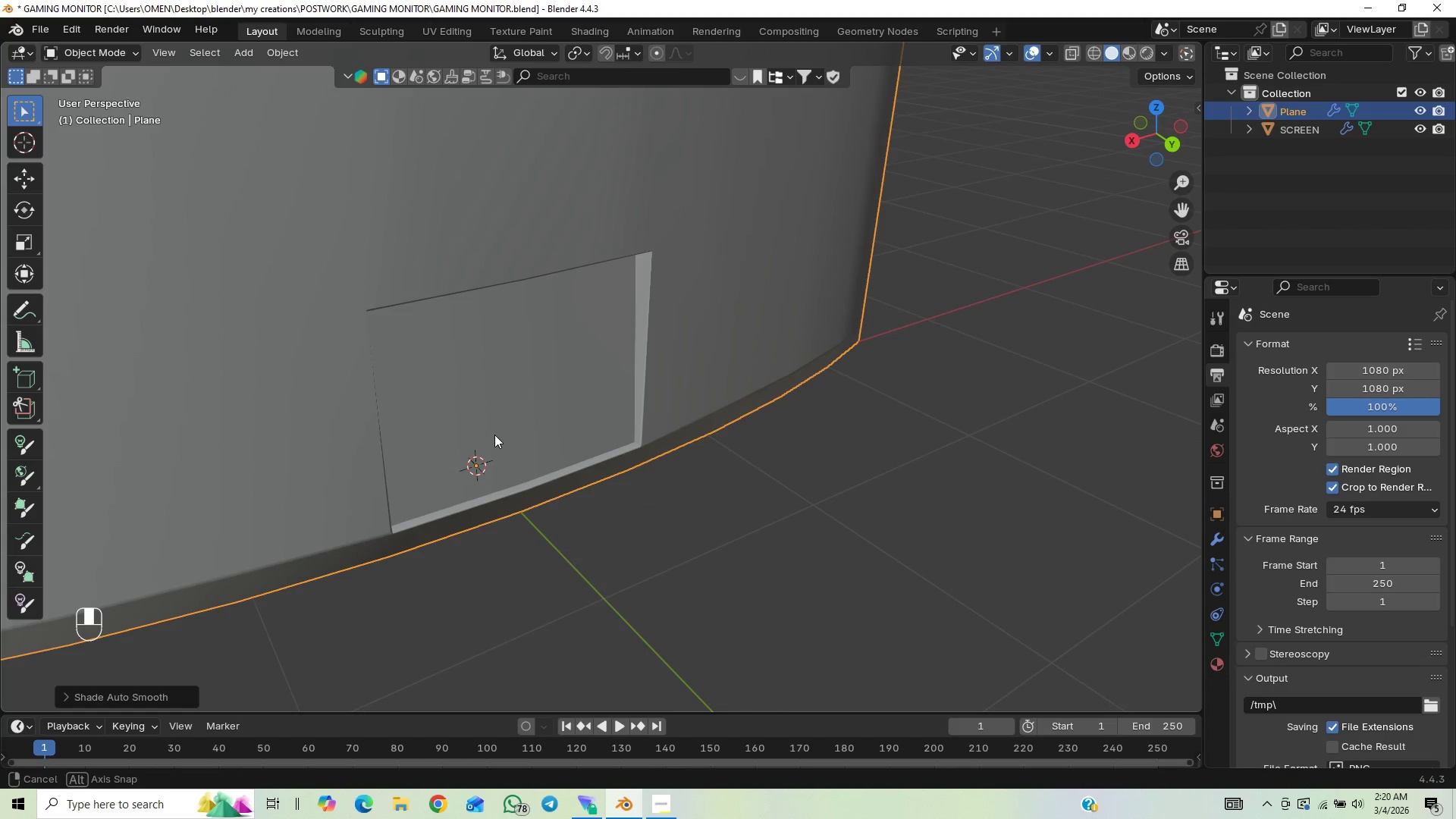 
scroll: coordinate [494, 400], scroll_direction: down, amount: 5.0
 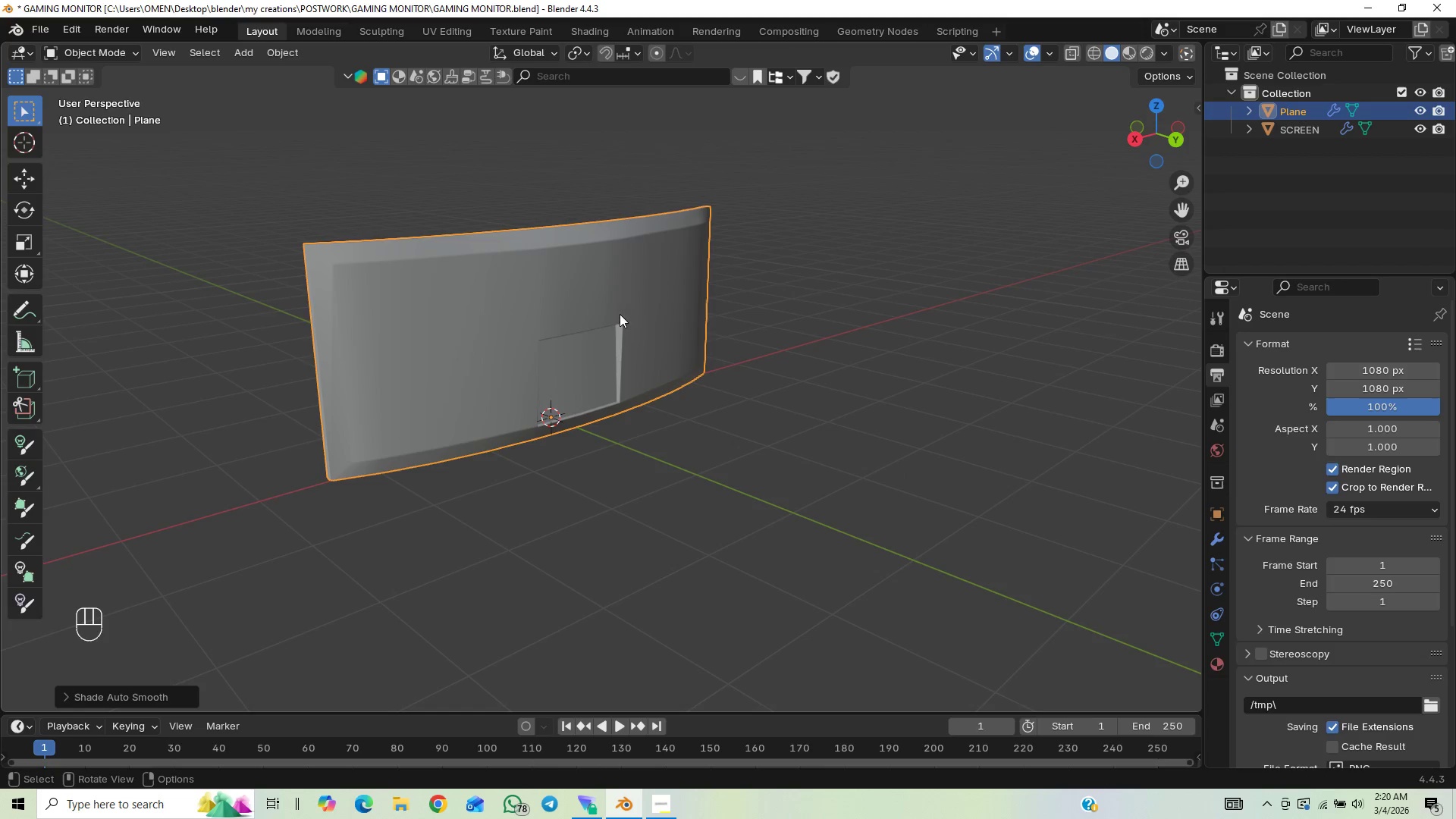 
scroll: coordinate [570, 301], scroll_direction: up, amount: 8.0
 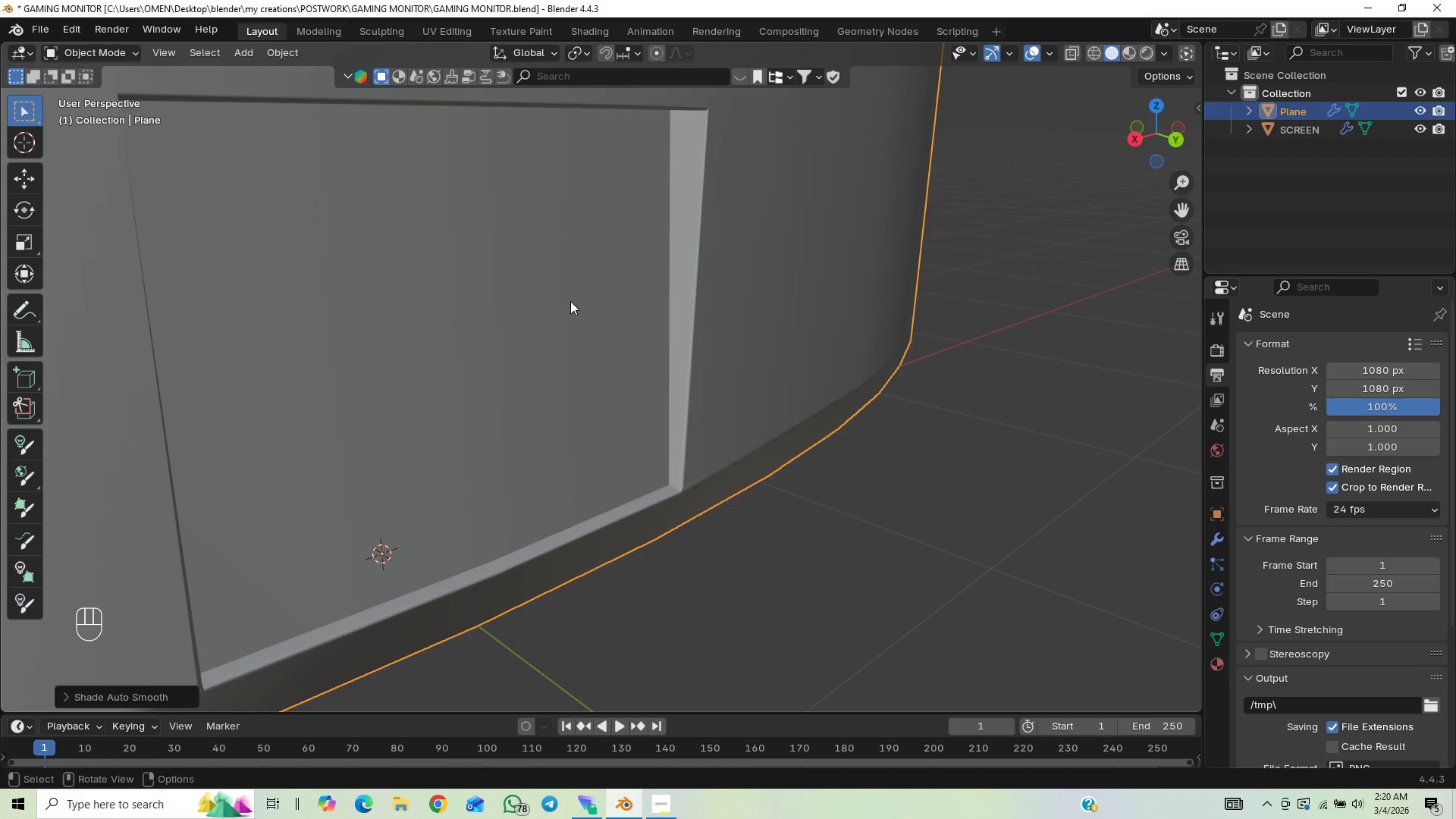 
scroll: coordinate [570, 301], scroll_direction: down, amount: 6.0
 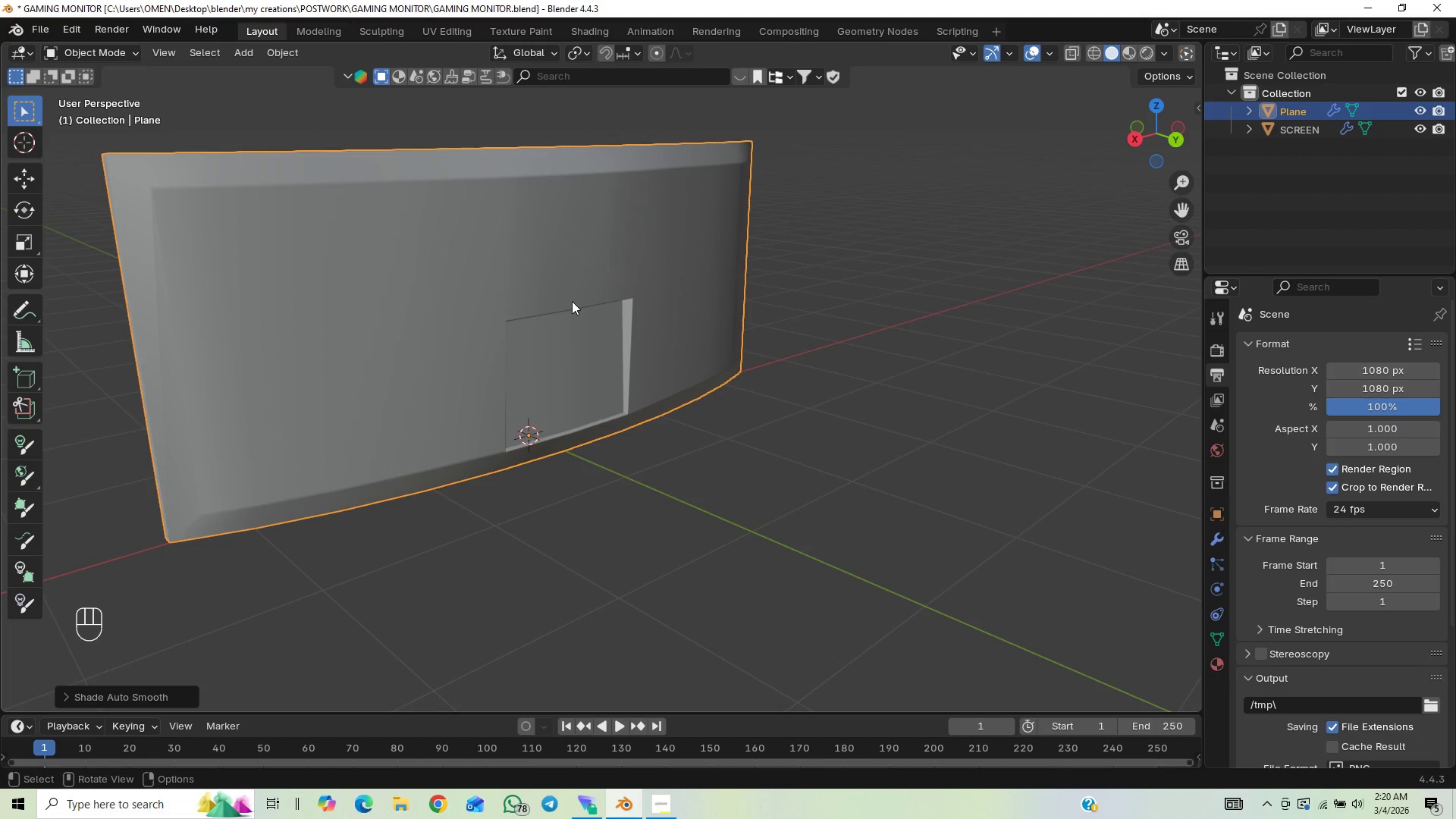 
key(Control+Z)
 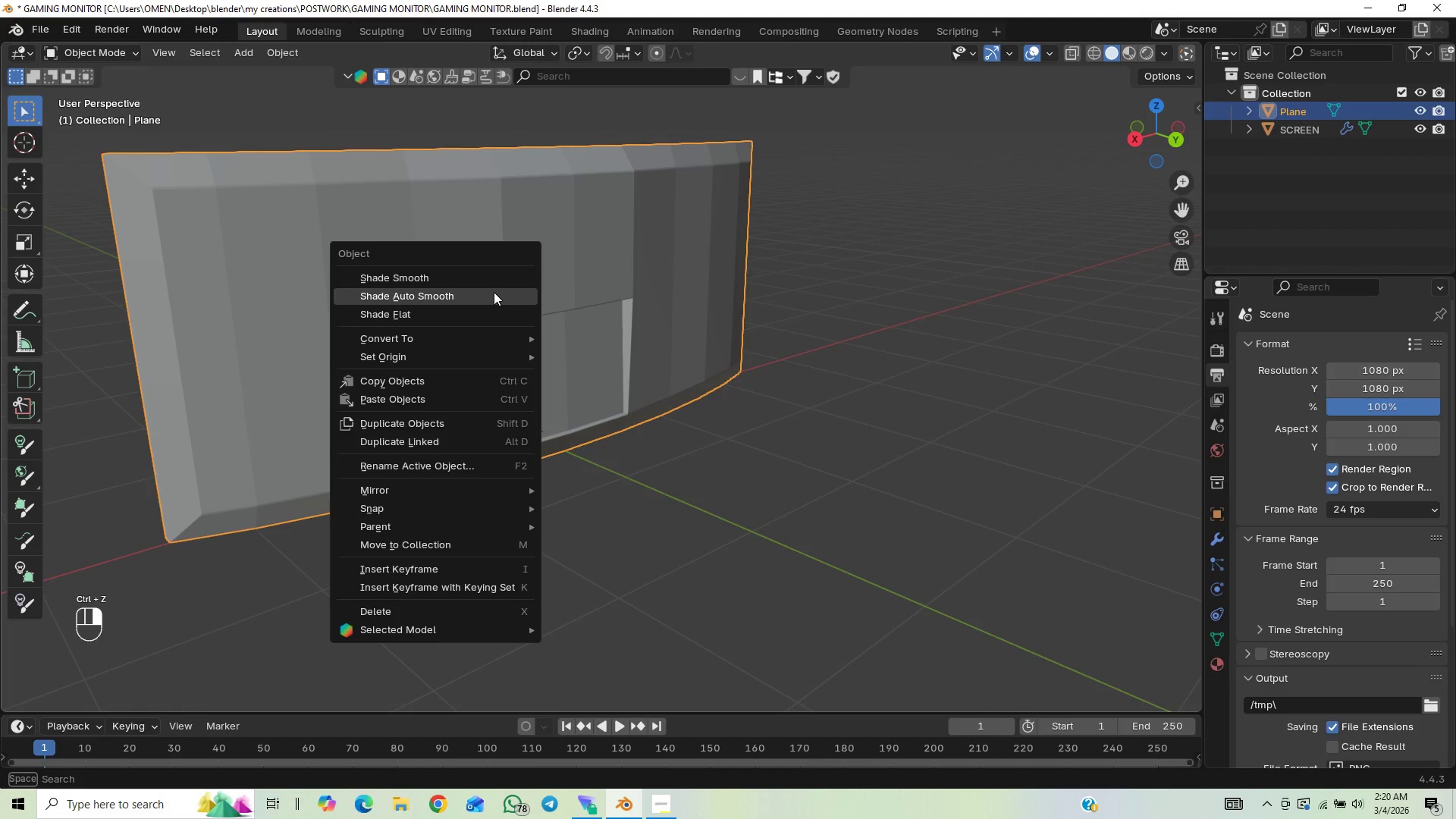 
left_click([494, 280])
 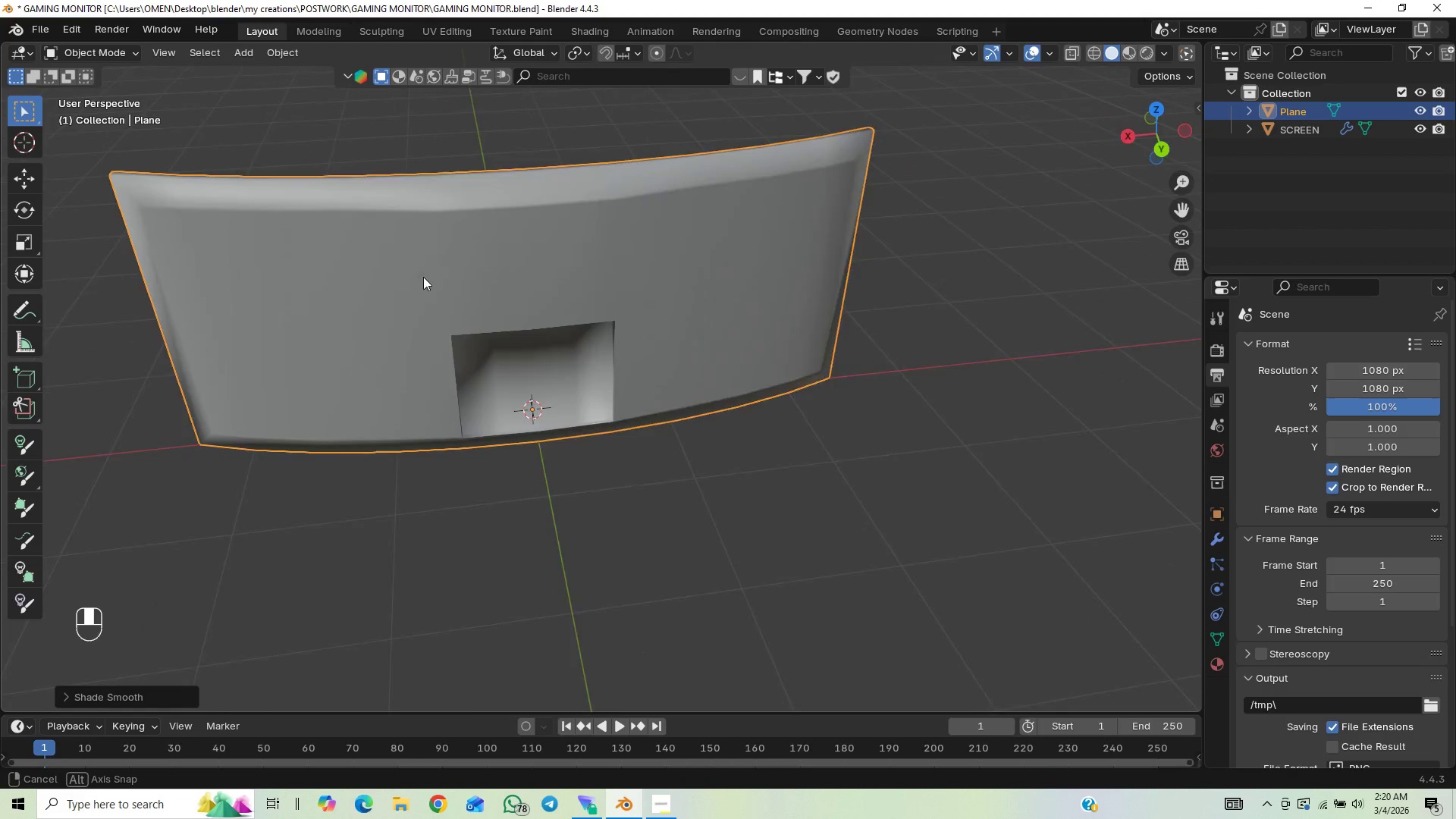 
key(Control+Z)
 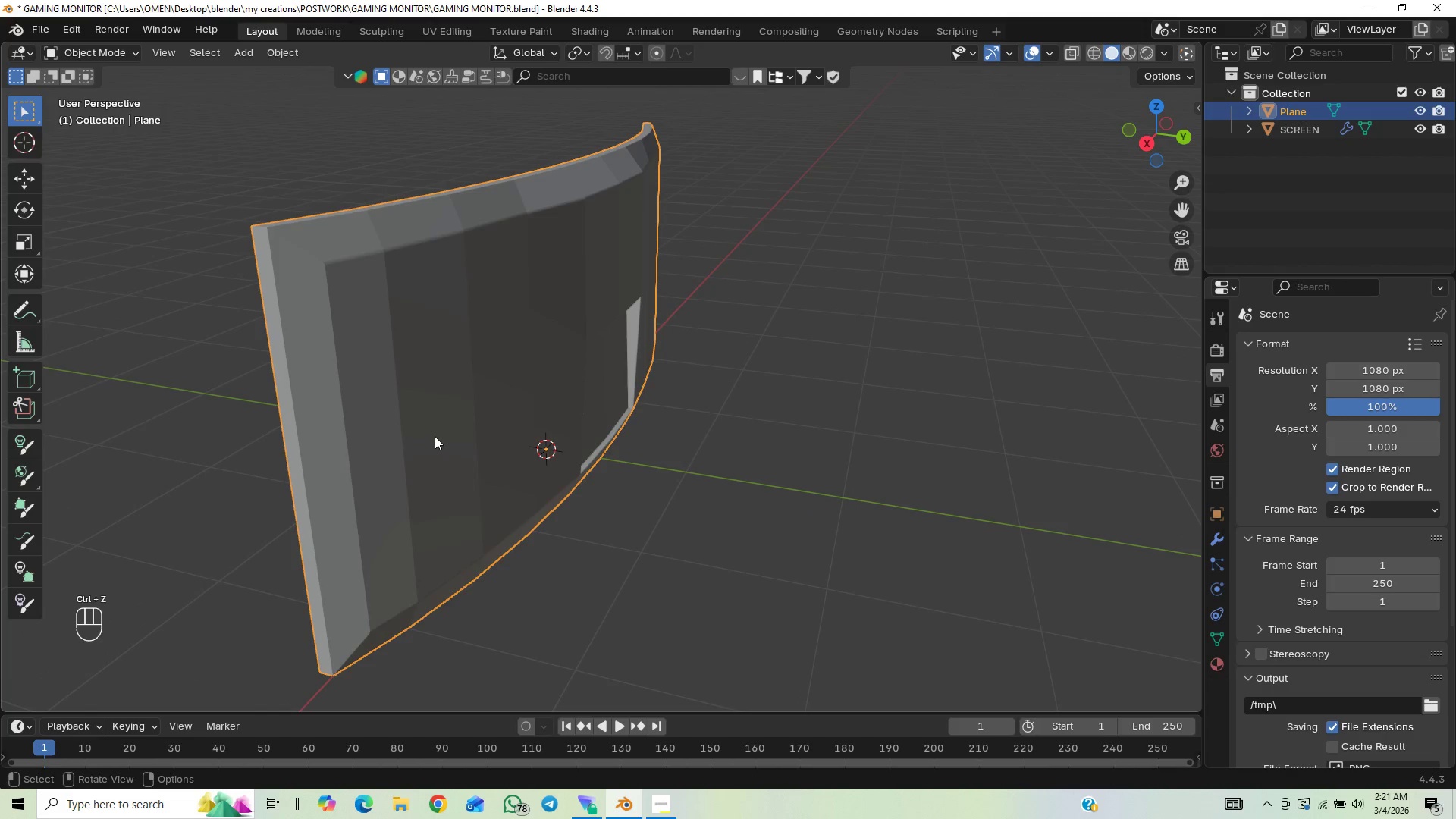 
key(CapsLock)
 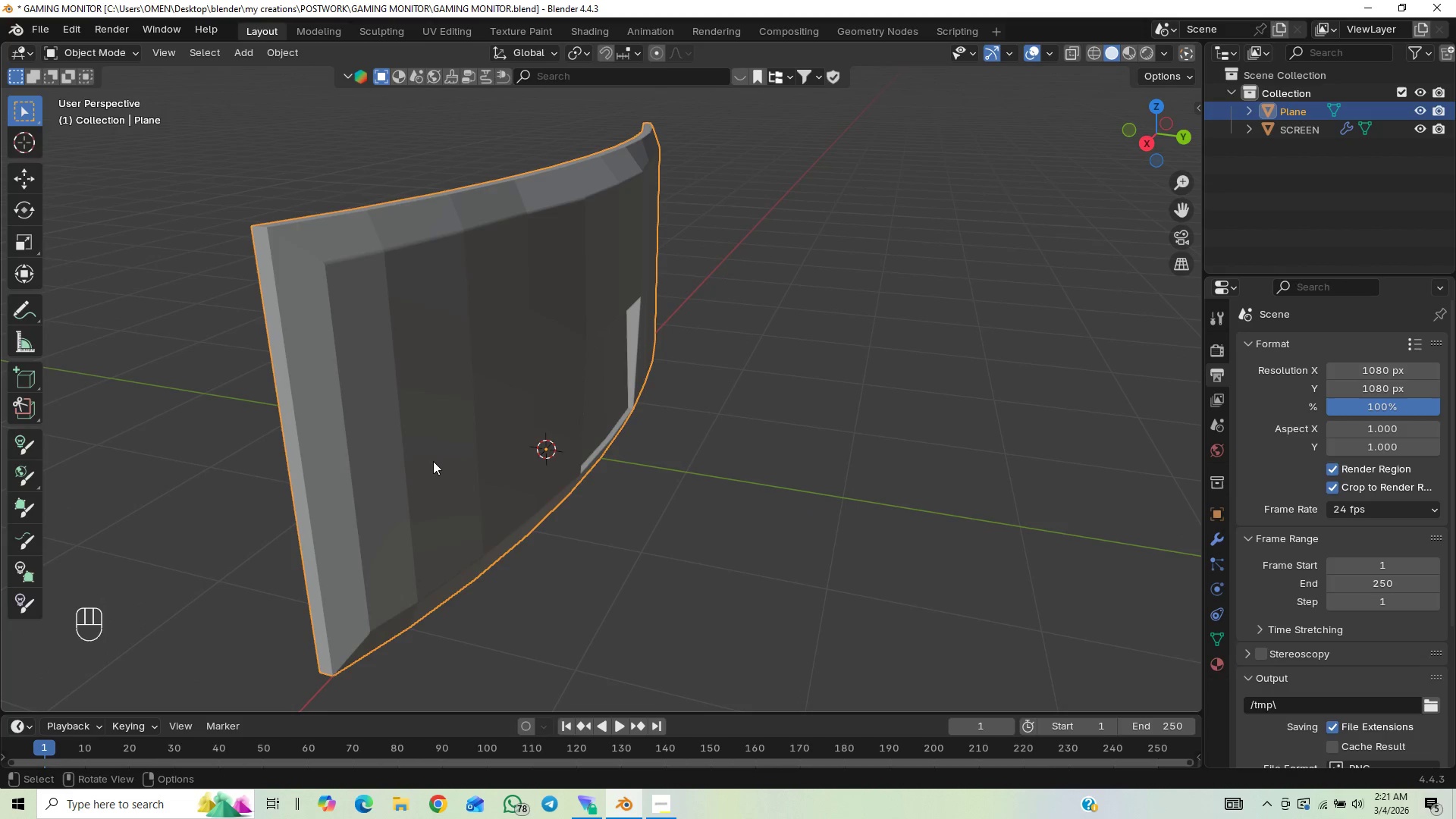 
key(CapsLock)
 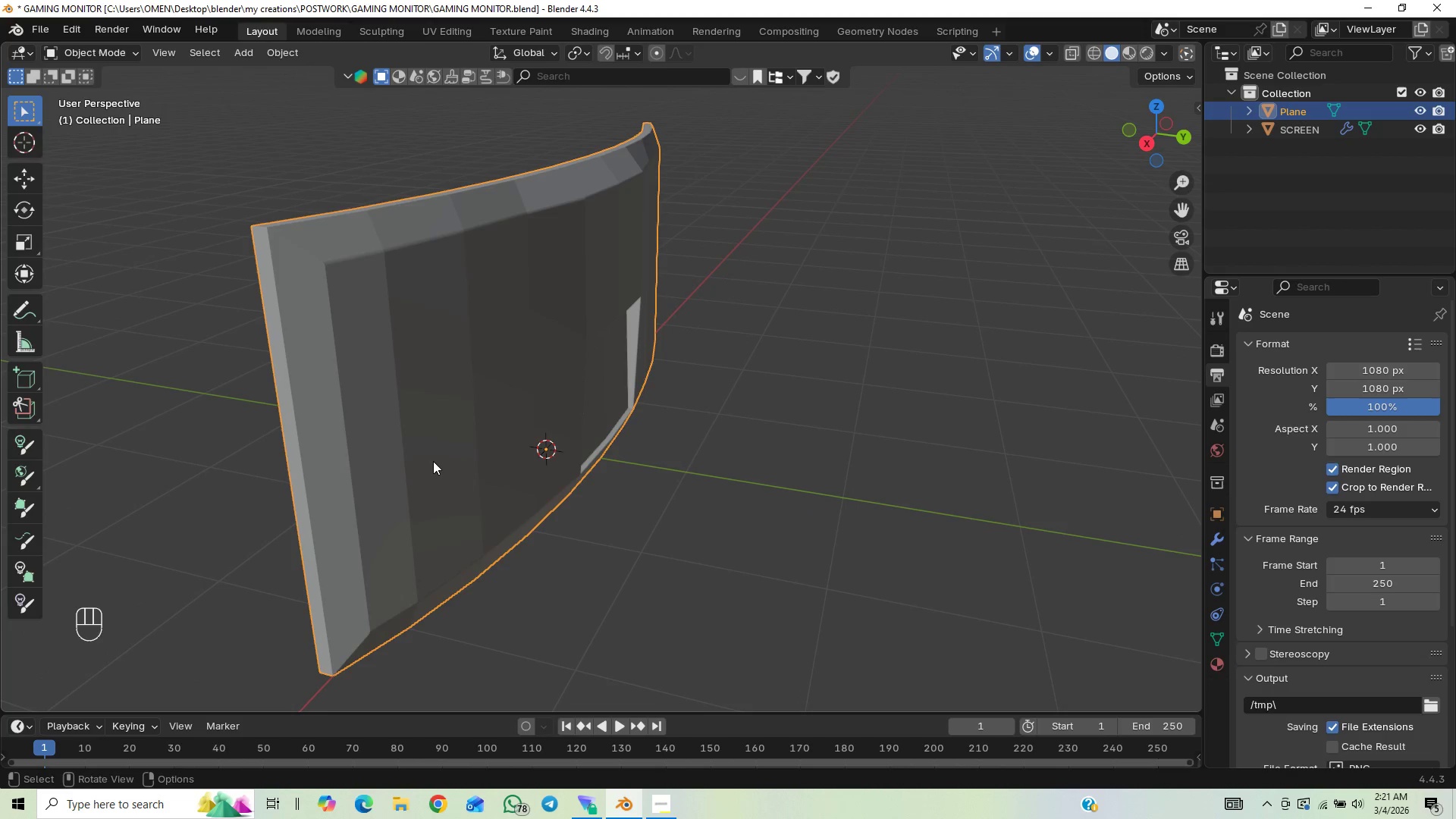 
key(Shift+ShiftLeft)
 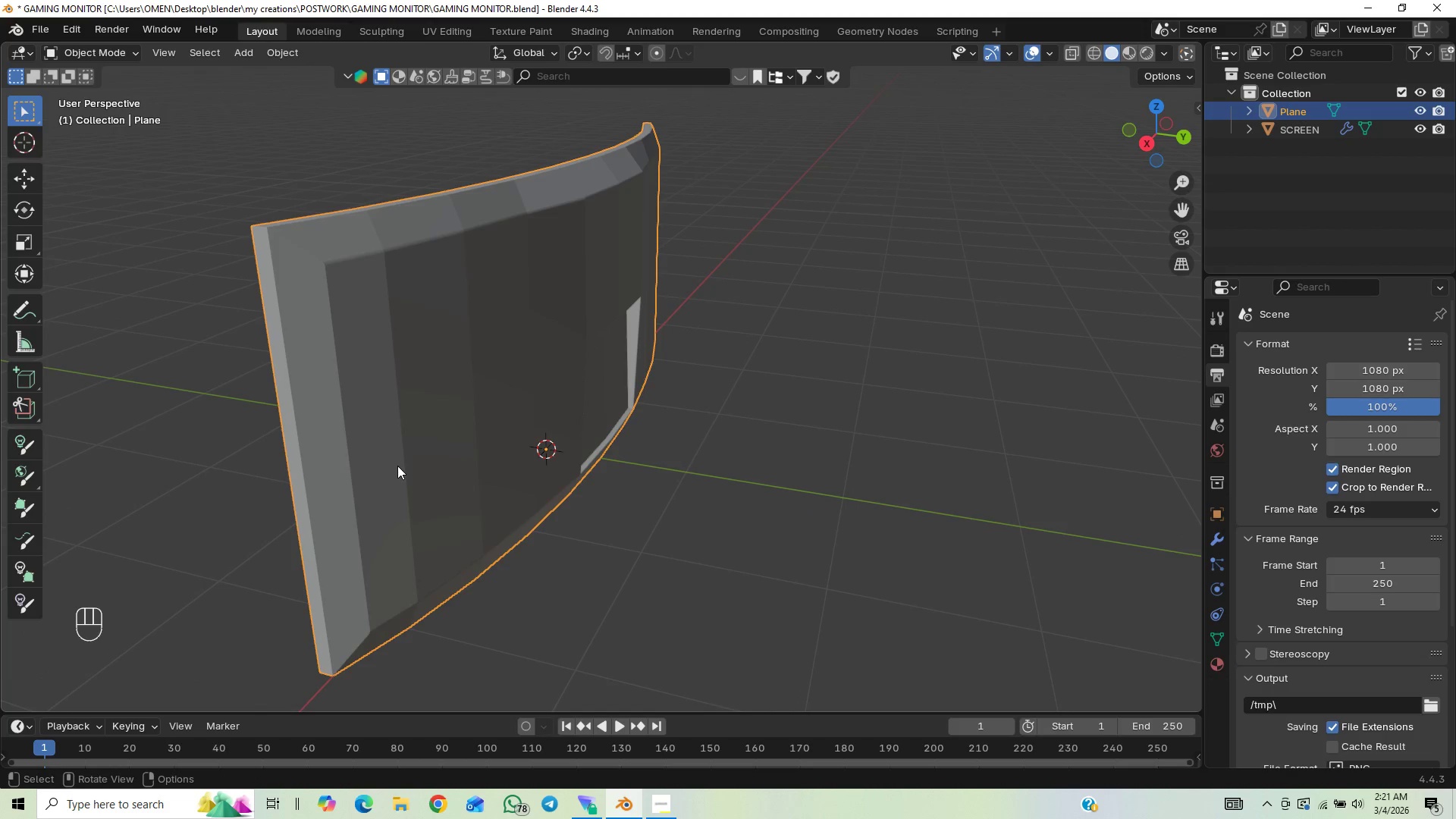 
key(Control+Z)
 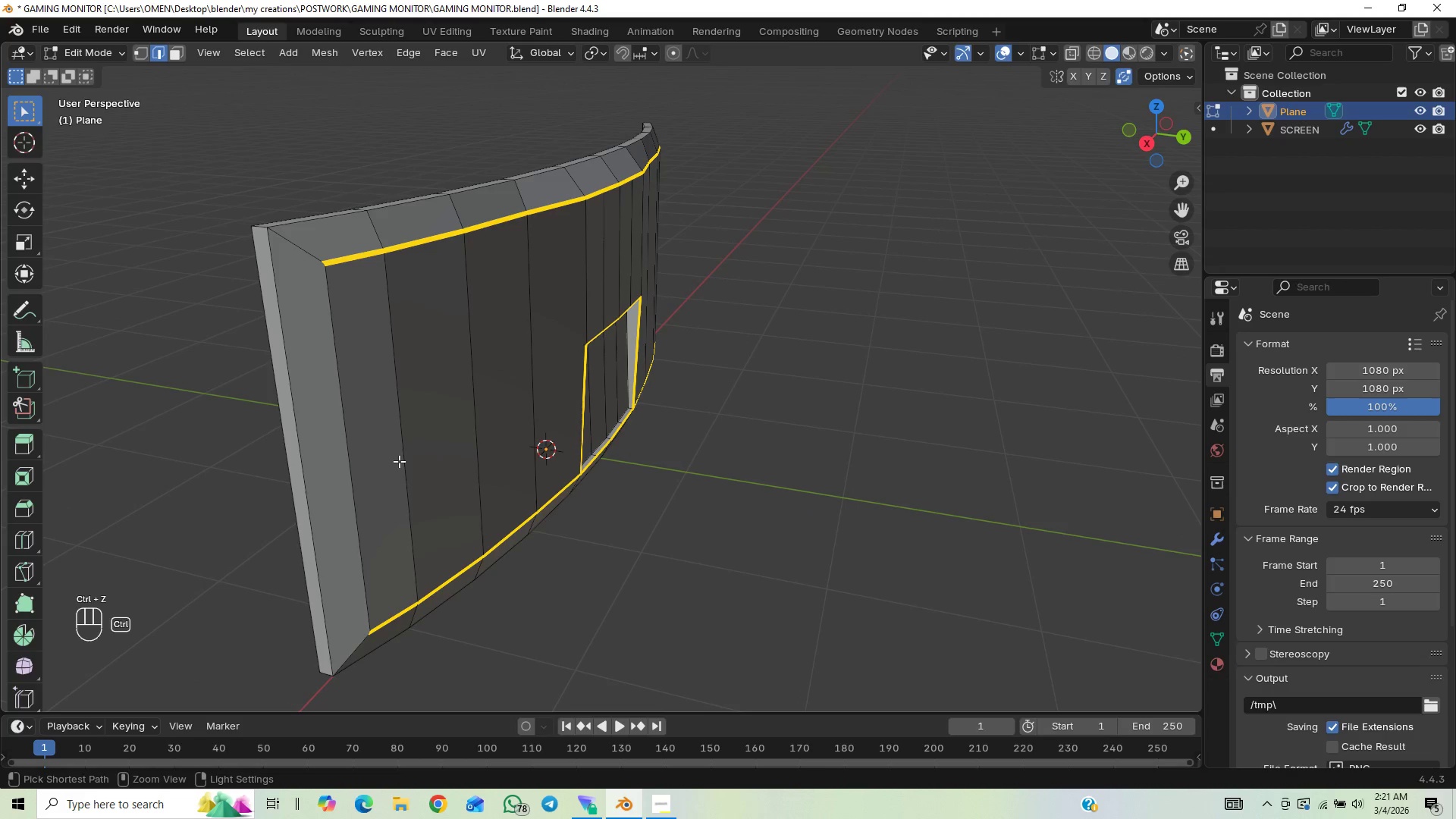 
key(Control+Z)
 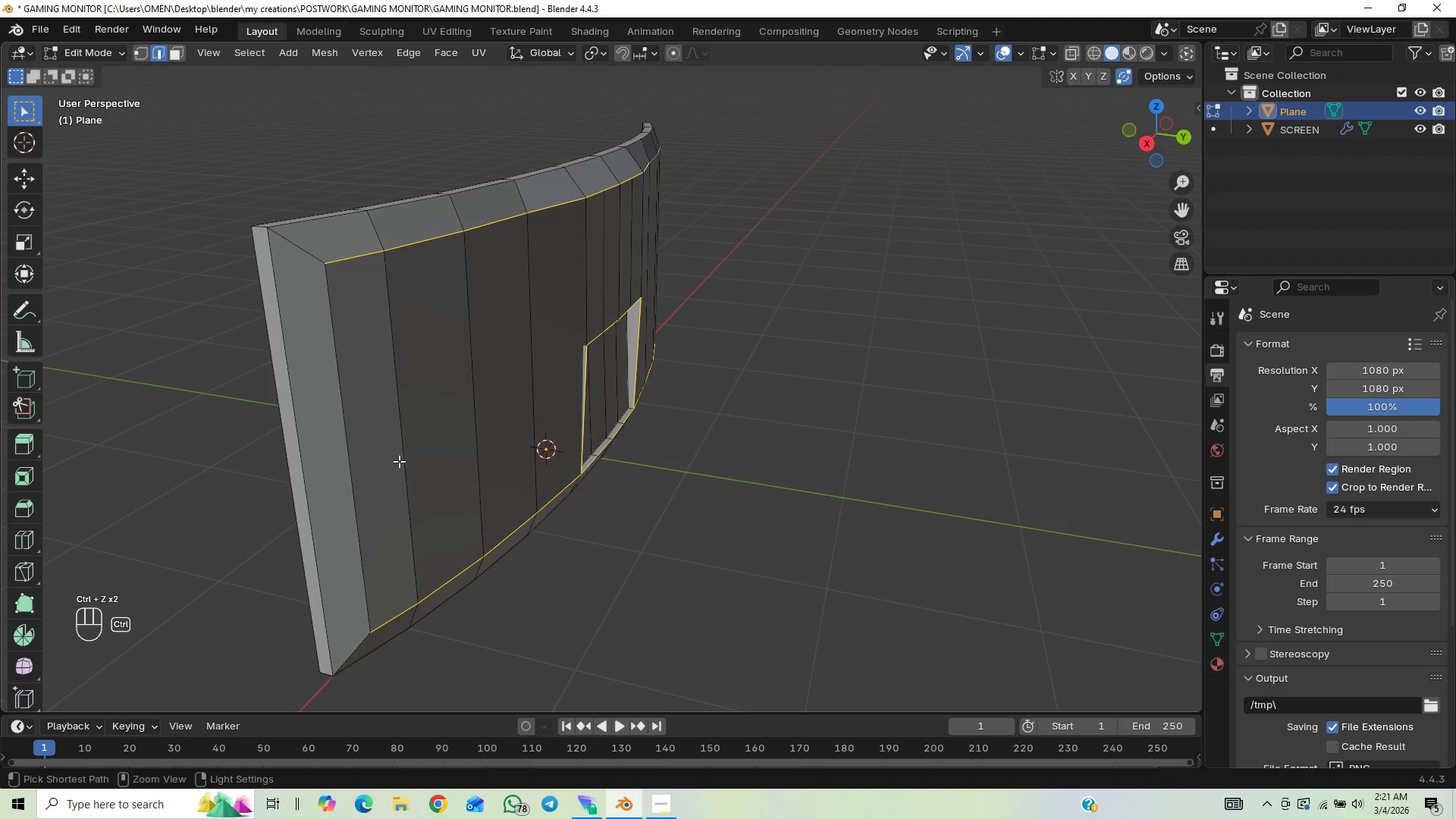 
key(Control+Z)
 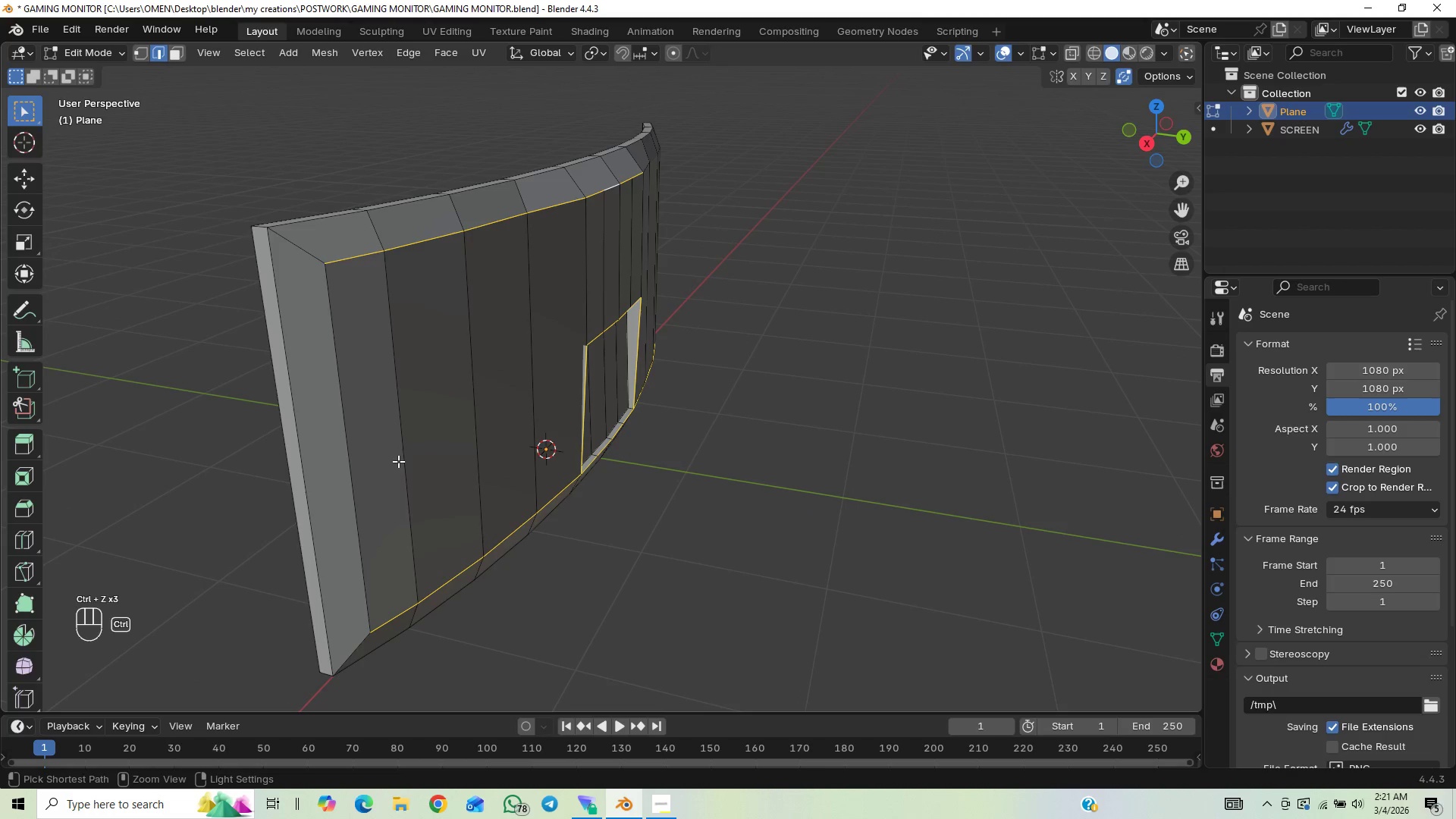 
key(Control+Z)
 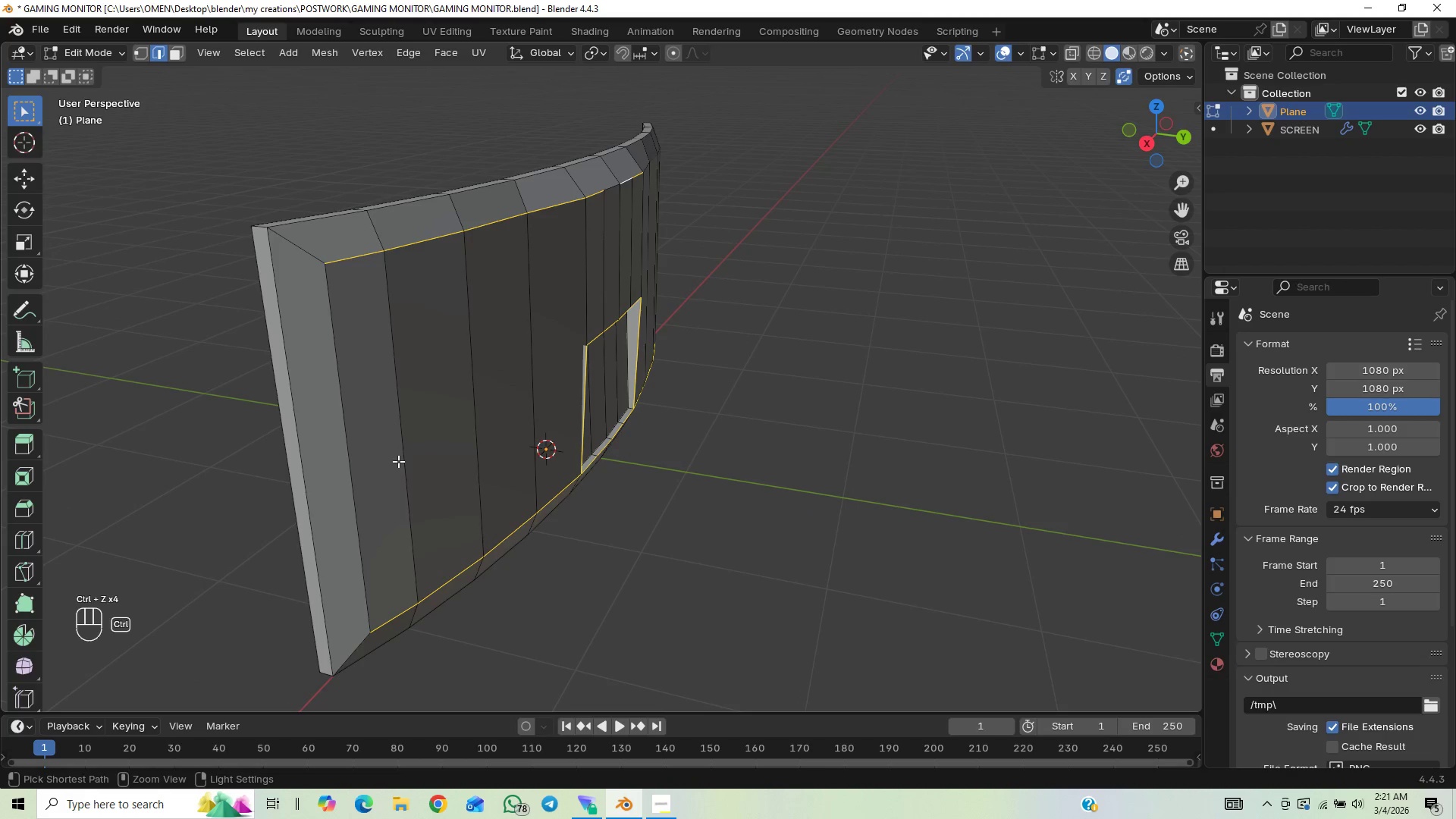 
key(Control+Z)
 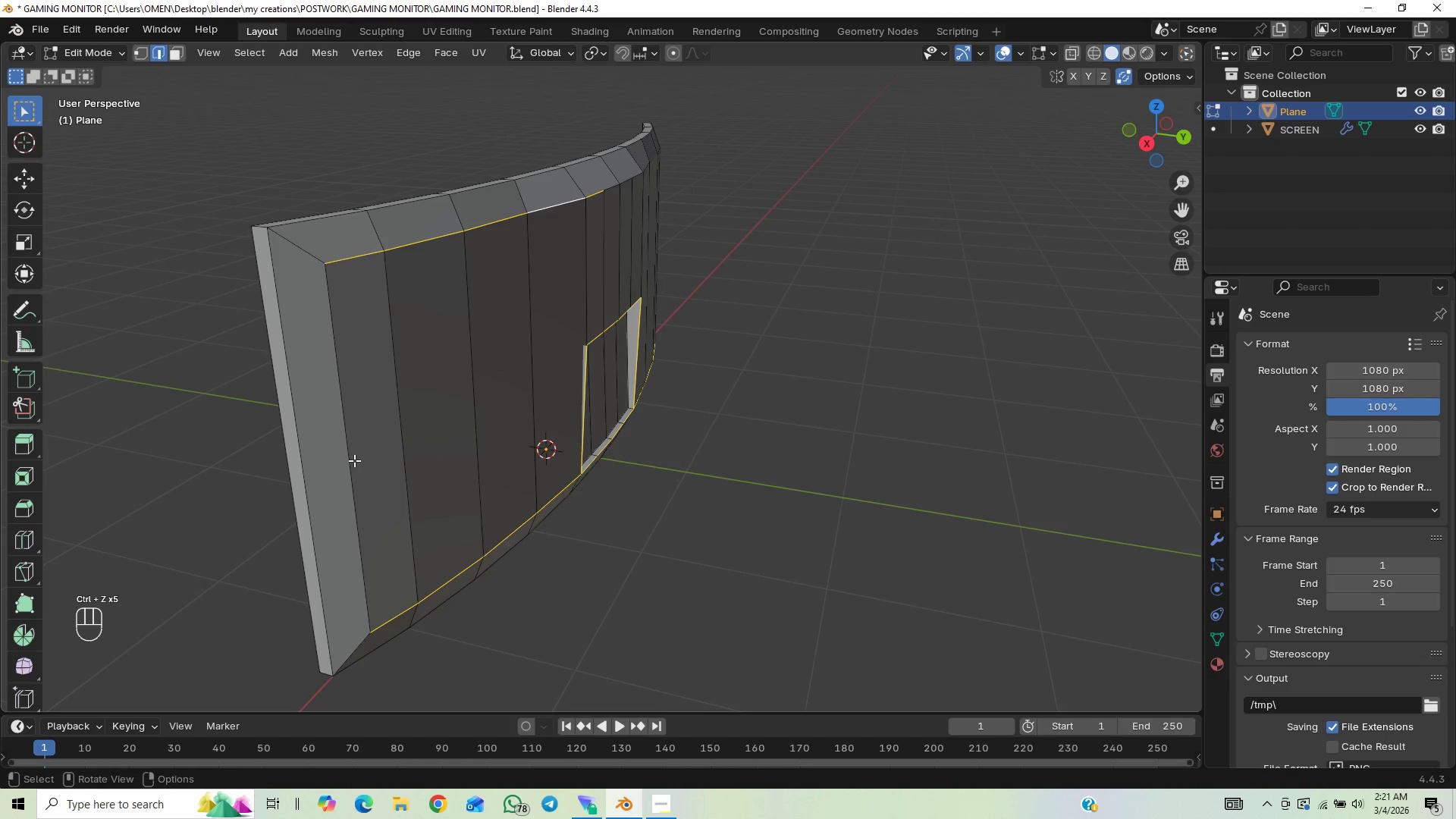 
left_click([346, 451])
 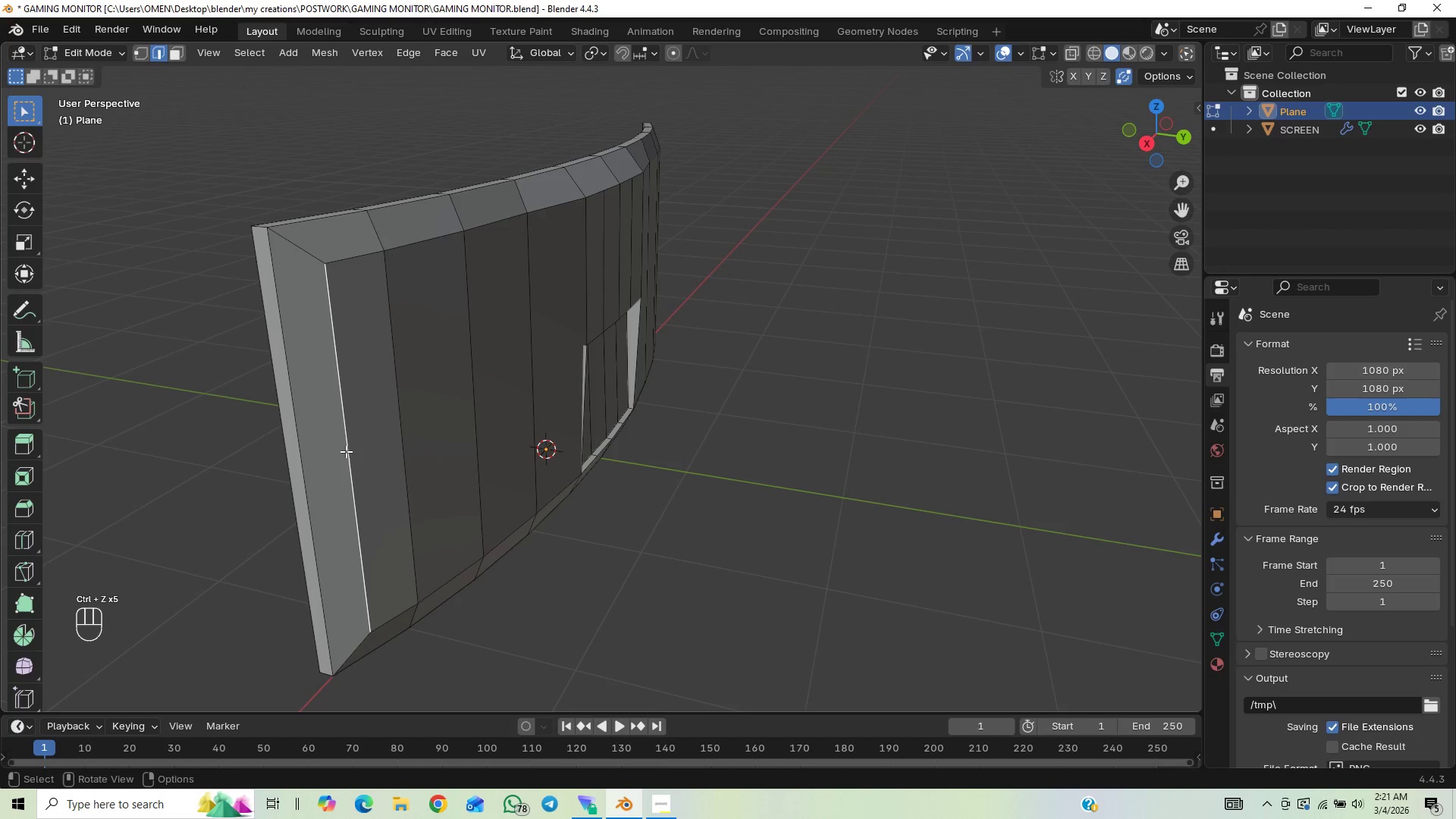 
hold_key(key=ControlLeft, duration=1.5)
 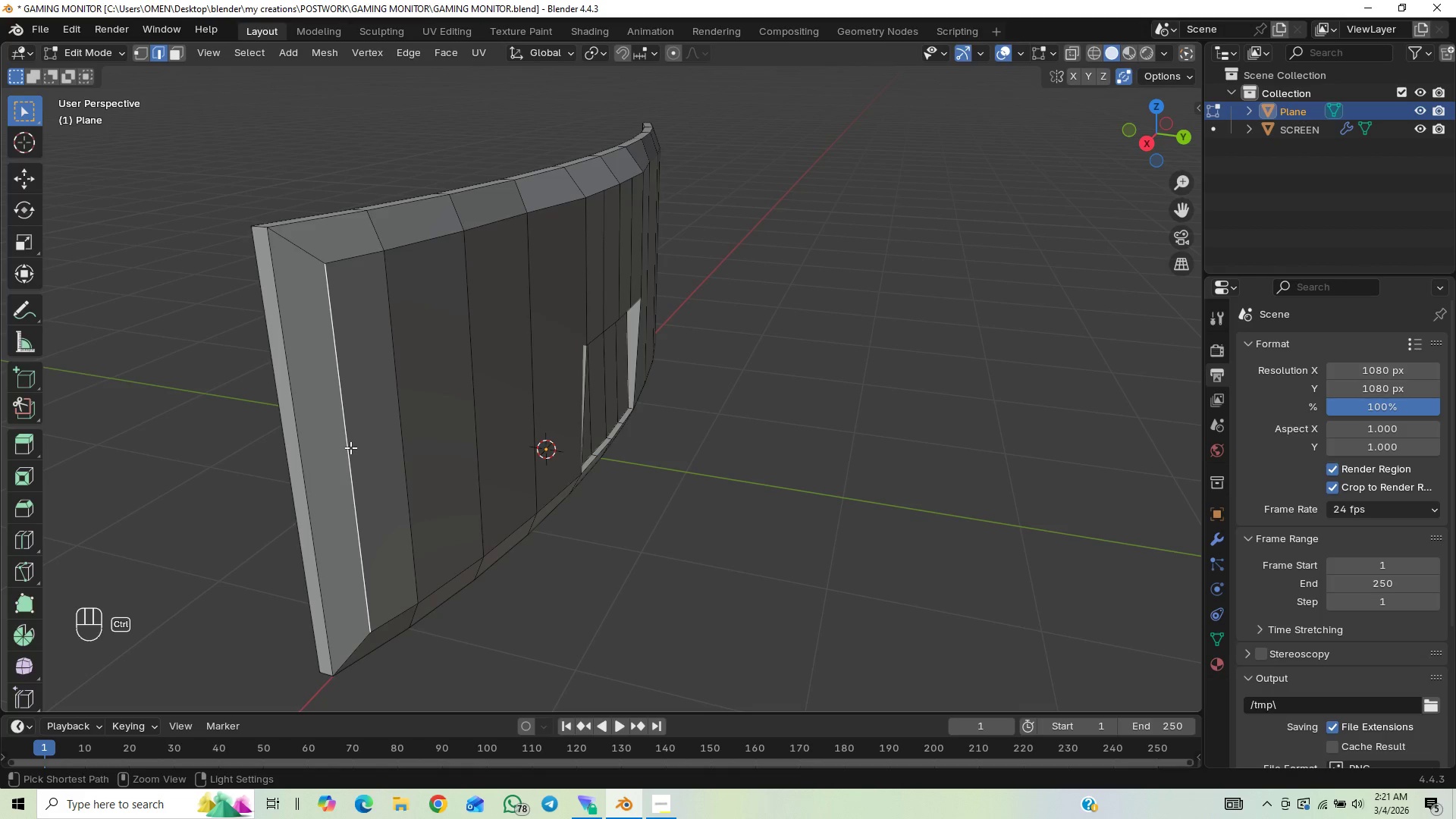 
key(Control+B)
 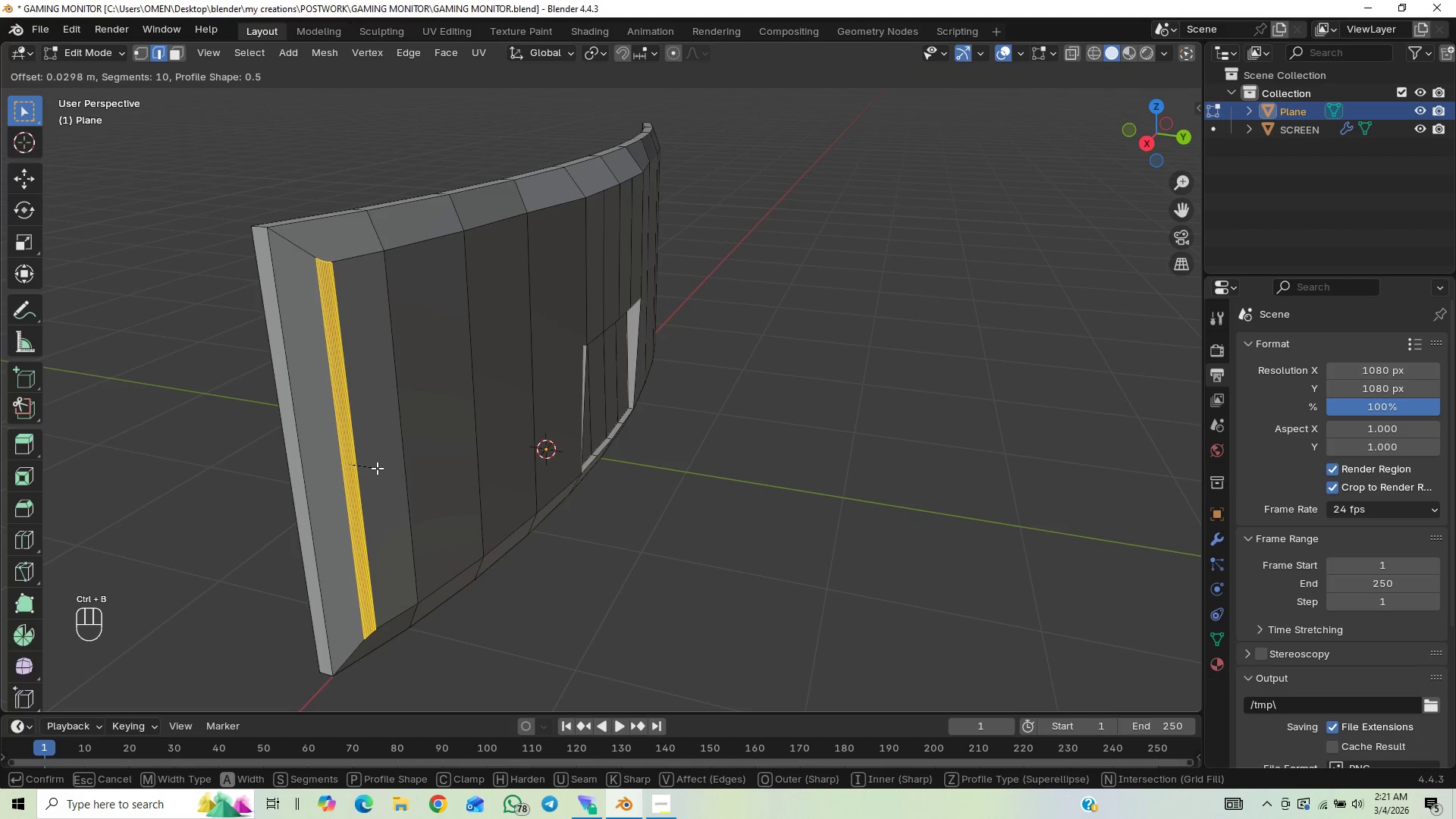 
hold_key(key=ShiftLeft, duration=1.5)
 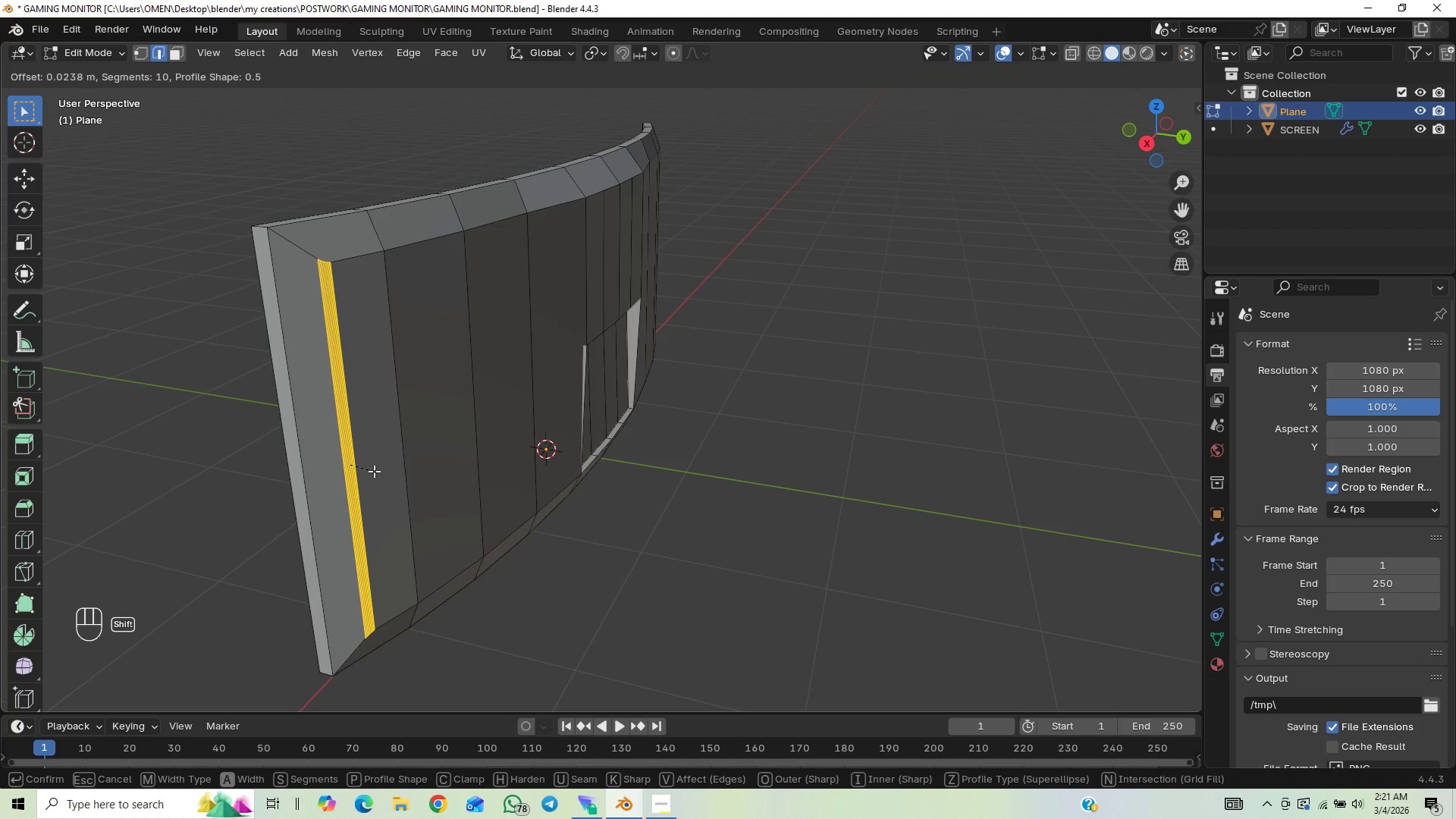 
hold_key(key=ShiftLeft, duration=0.97)
left_click([374, 471])
 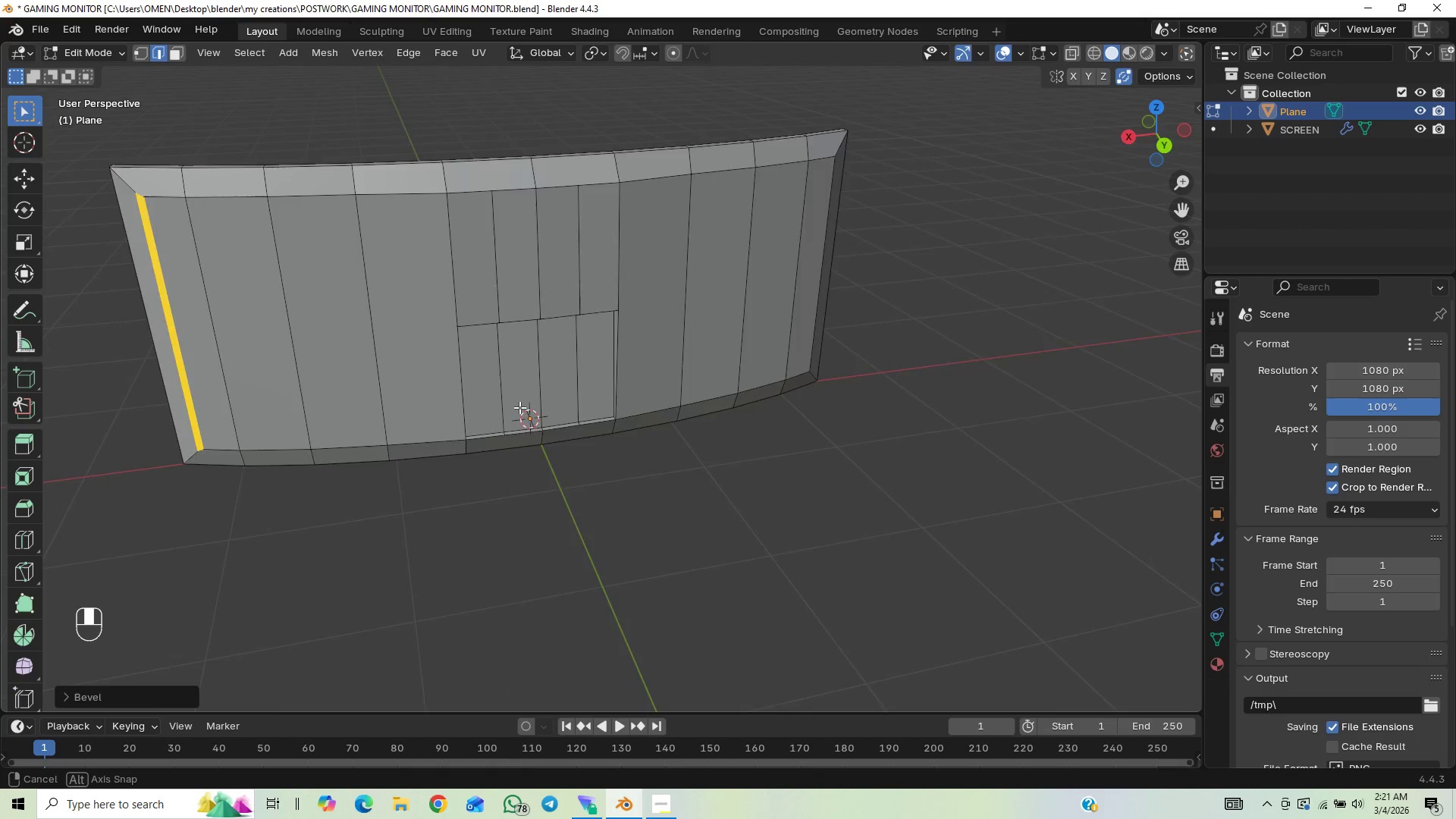 
scroll: coordinate [425, 405], scroll_direction: up, amount: 1.0
 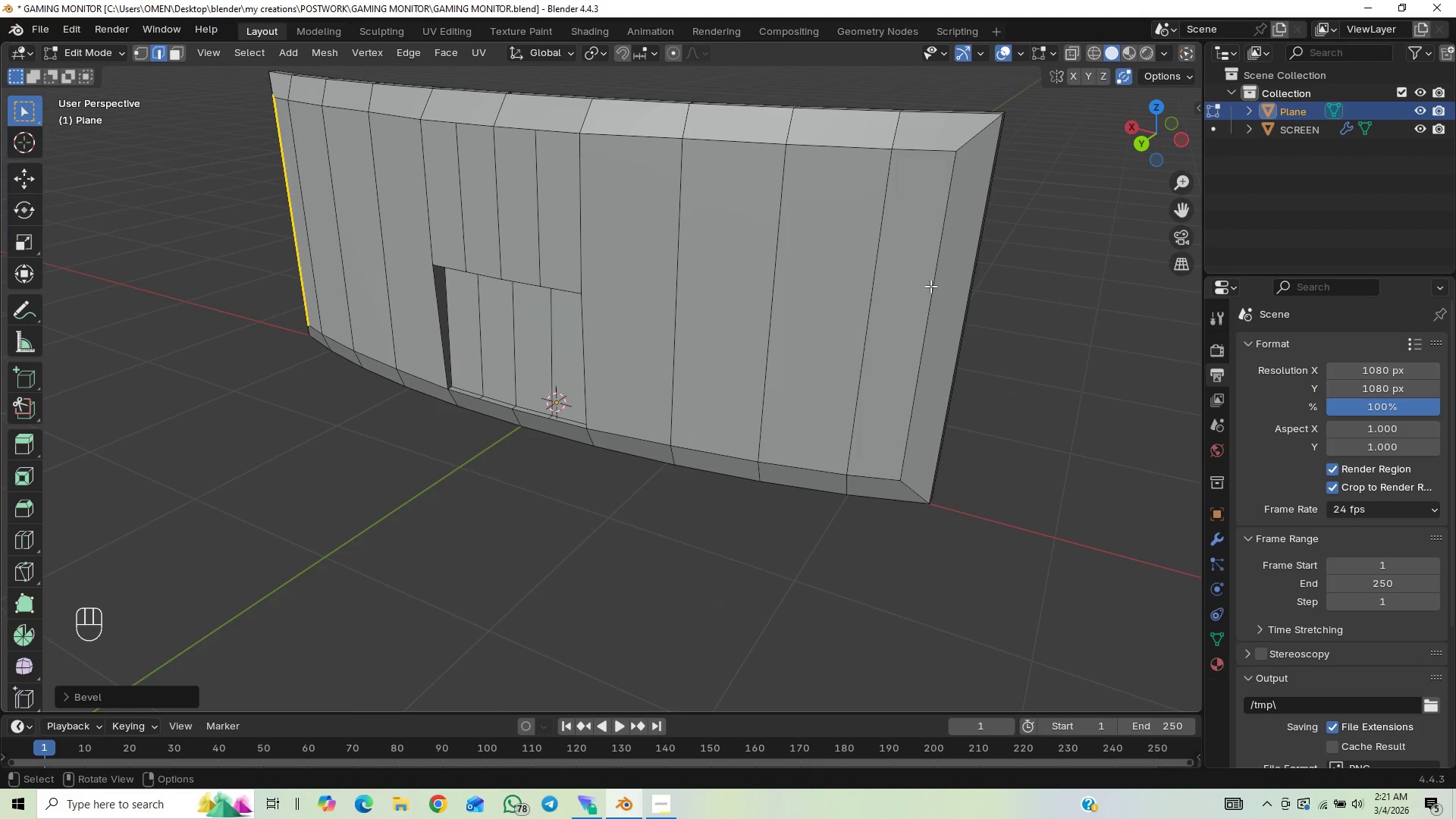 
left_click([940, 278])
 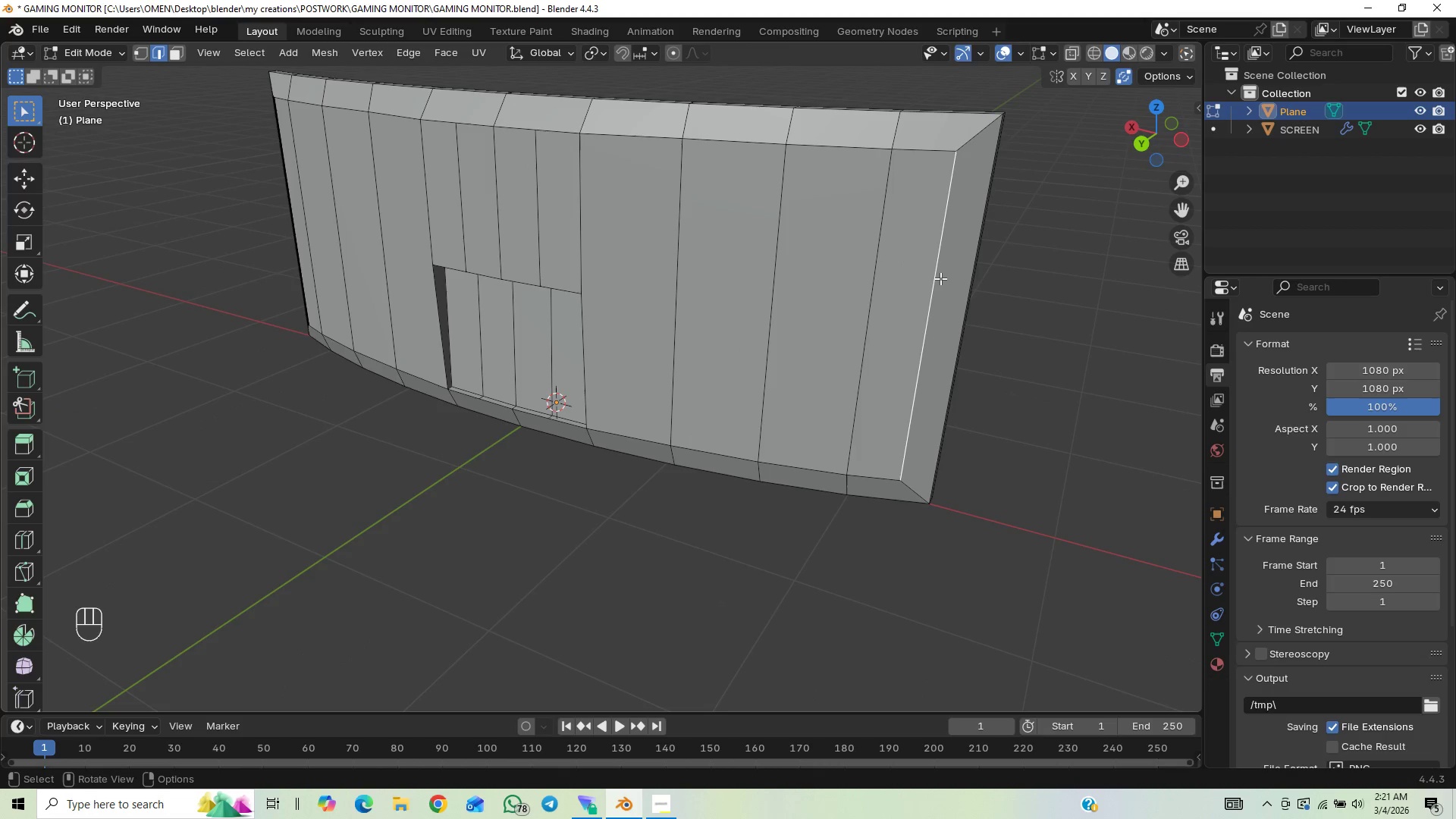 
key(Control+B)
 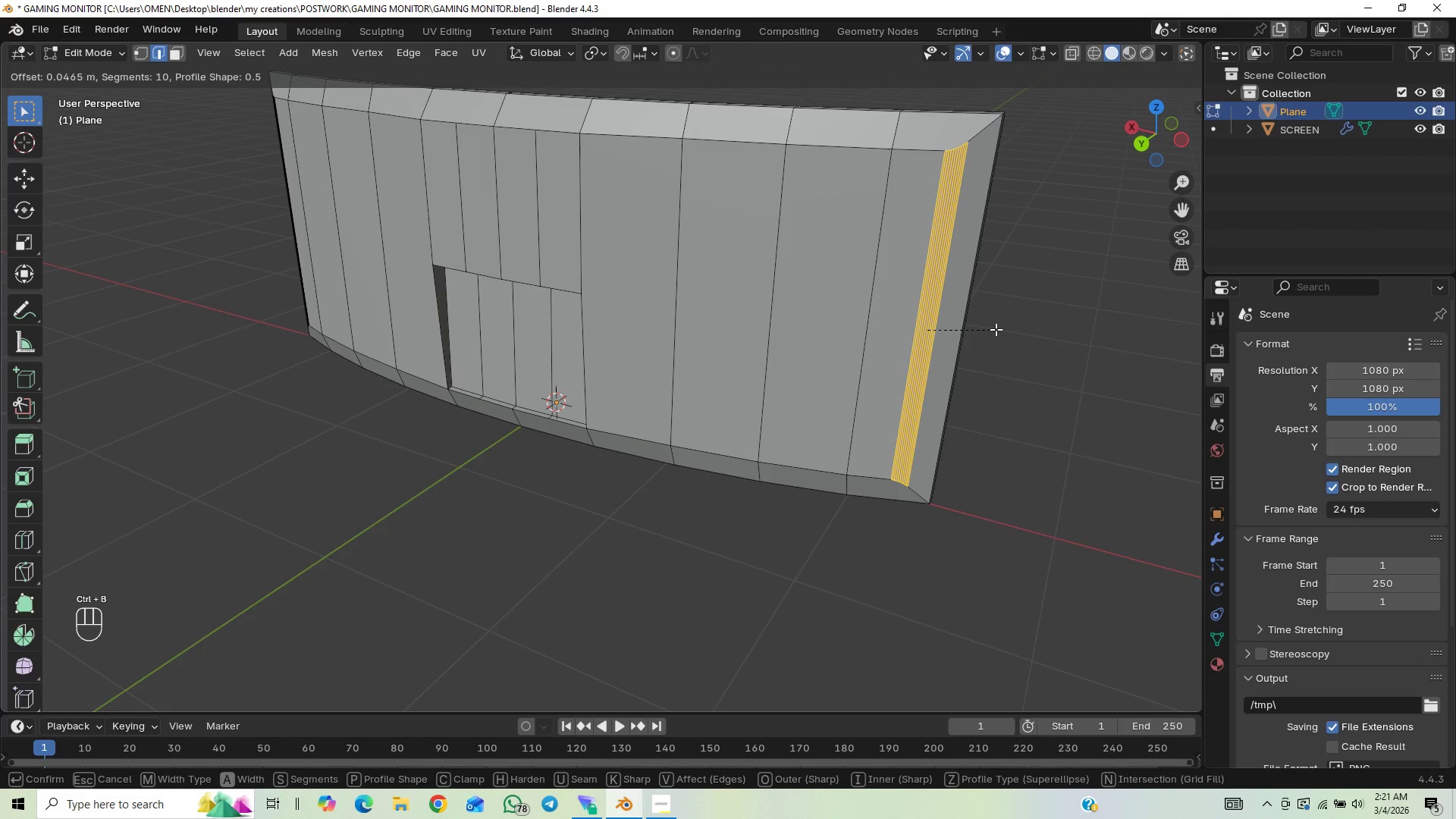 
hold_key(key=ShiftLeft, duration=1.47)
left_click([1020, 325])
 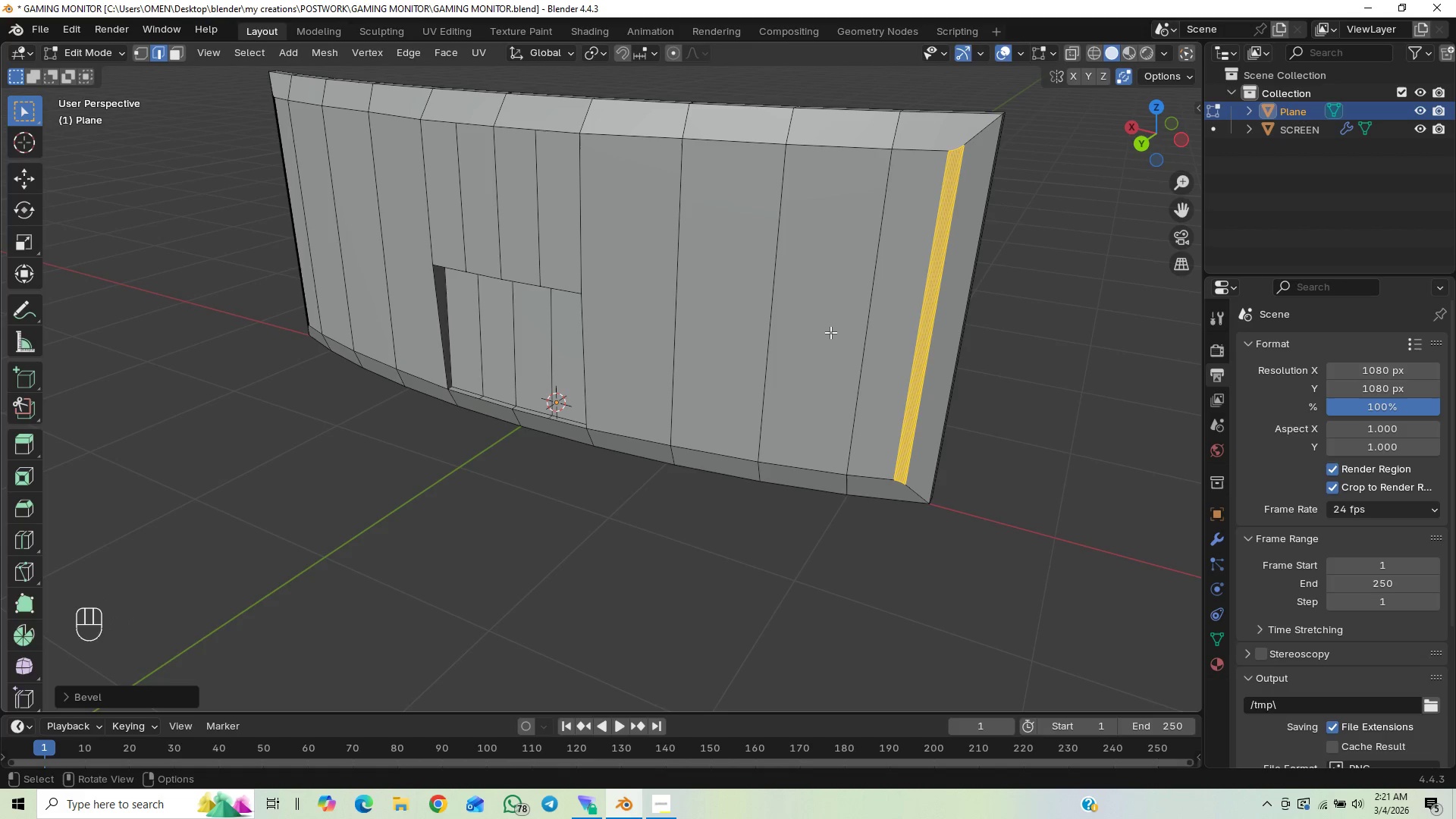 
scroll: coordinate [830, 332], scroll_direction: down, amount: 3.0
 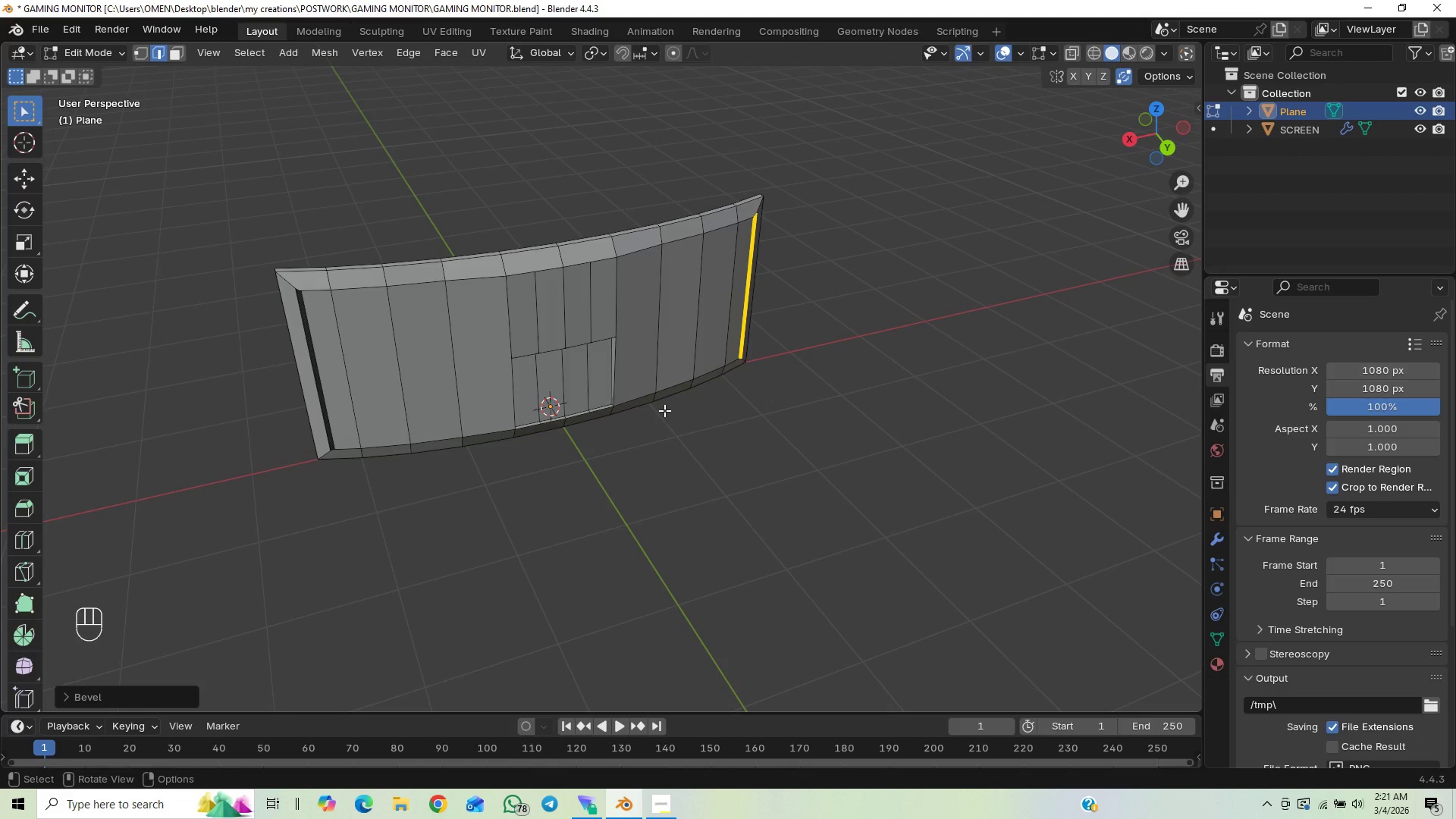 
key(Tab)
 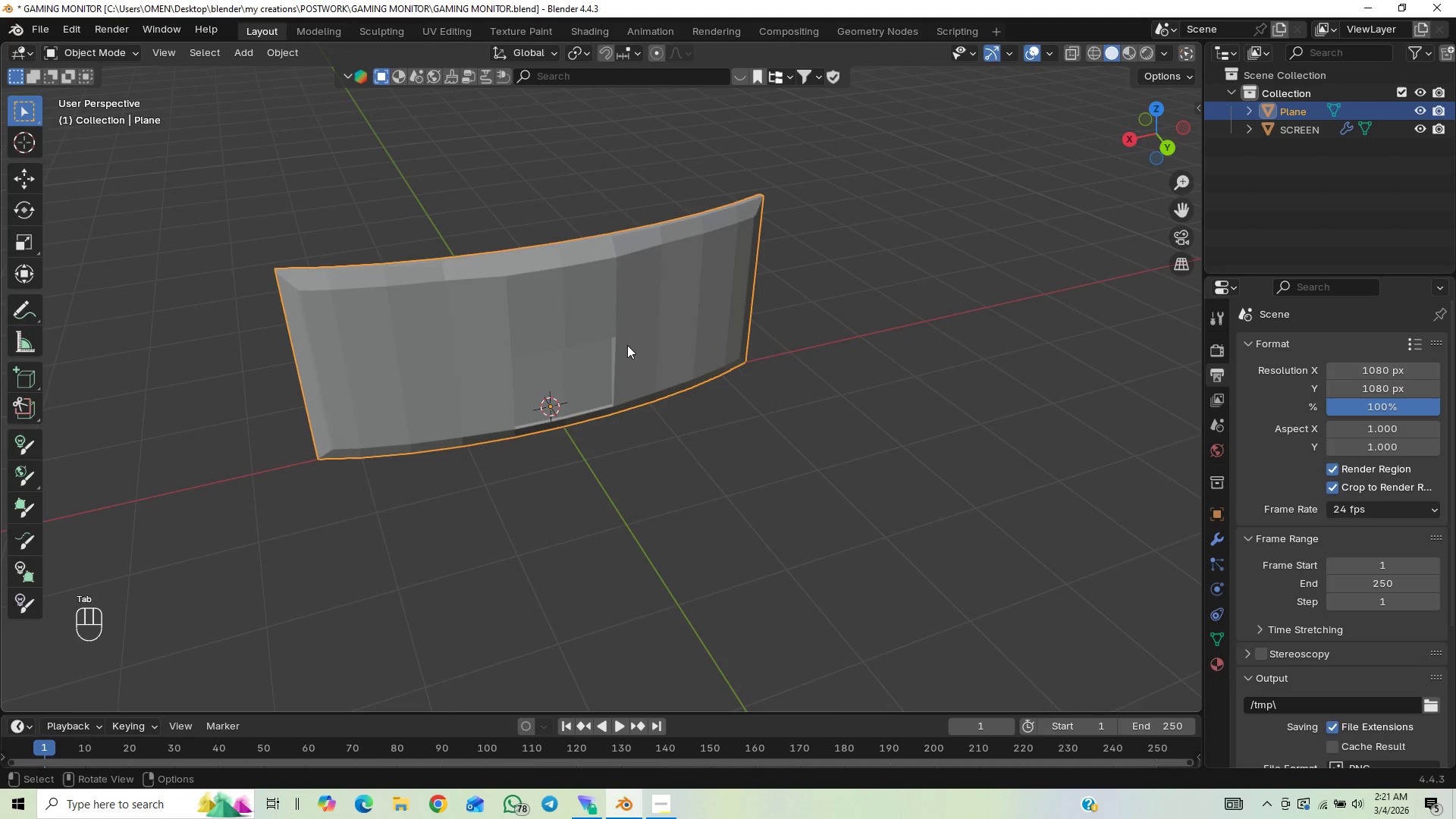 
right_click([645, 315])
 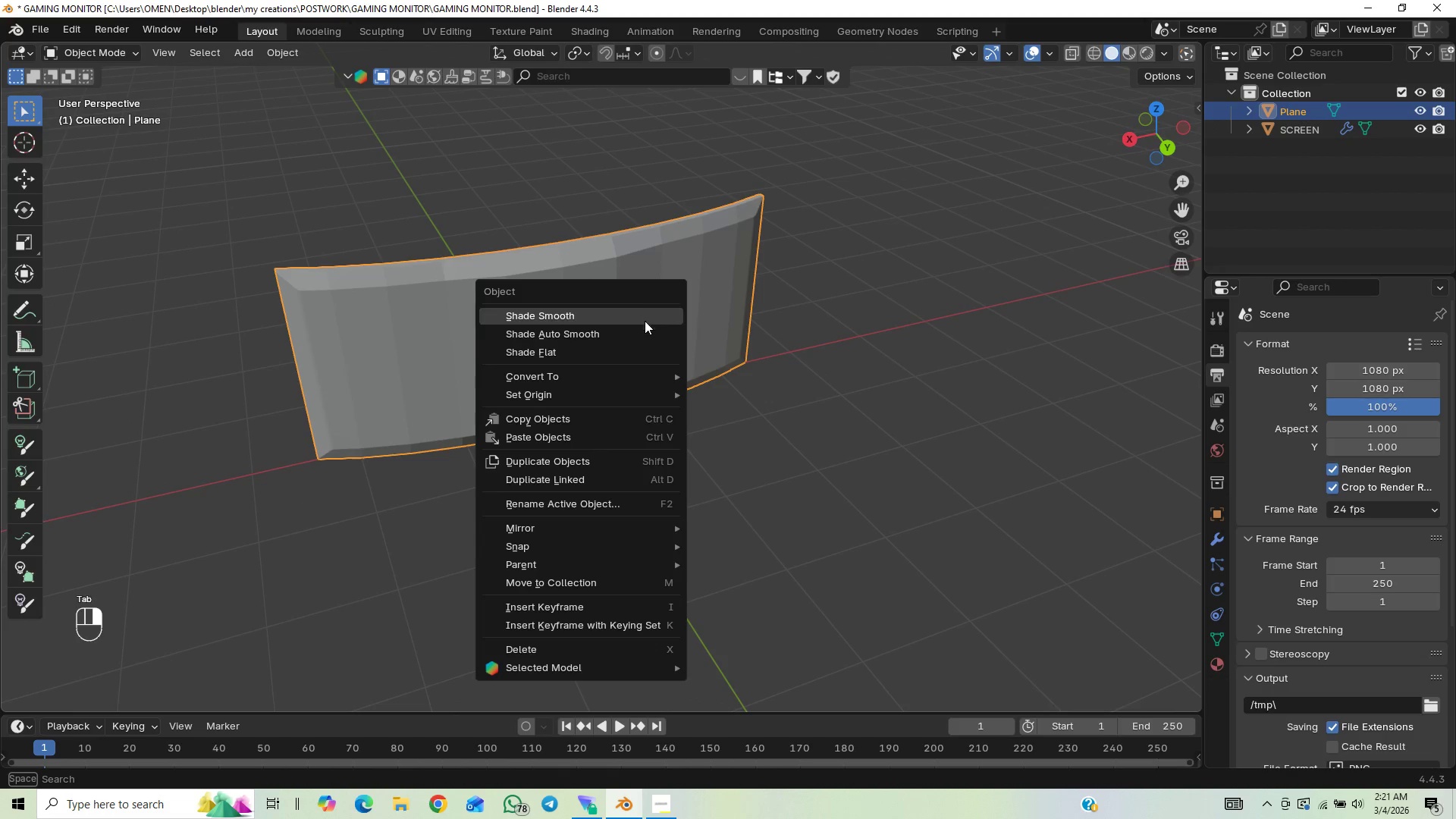 
left_click([645, 332])
 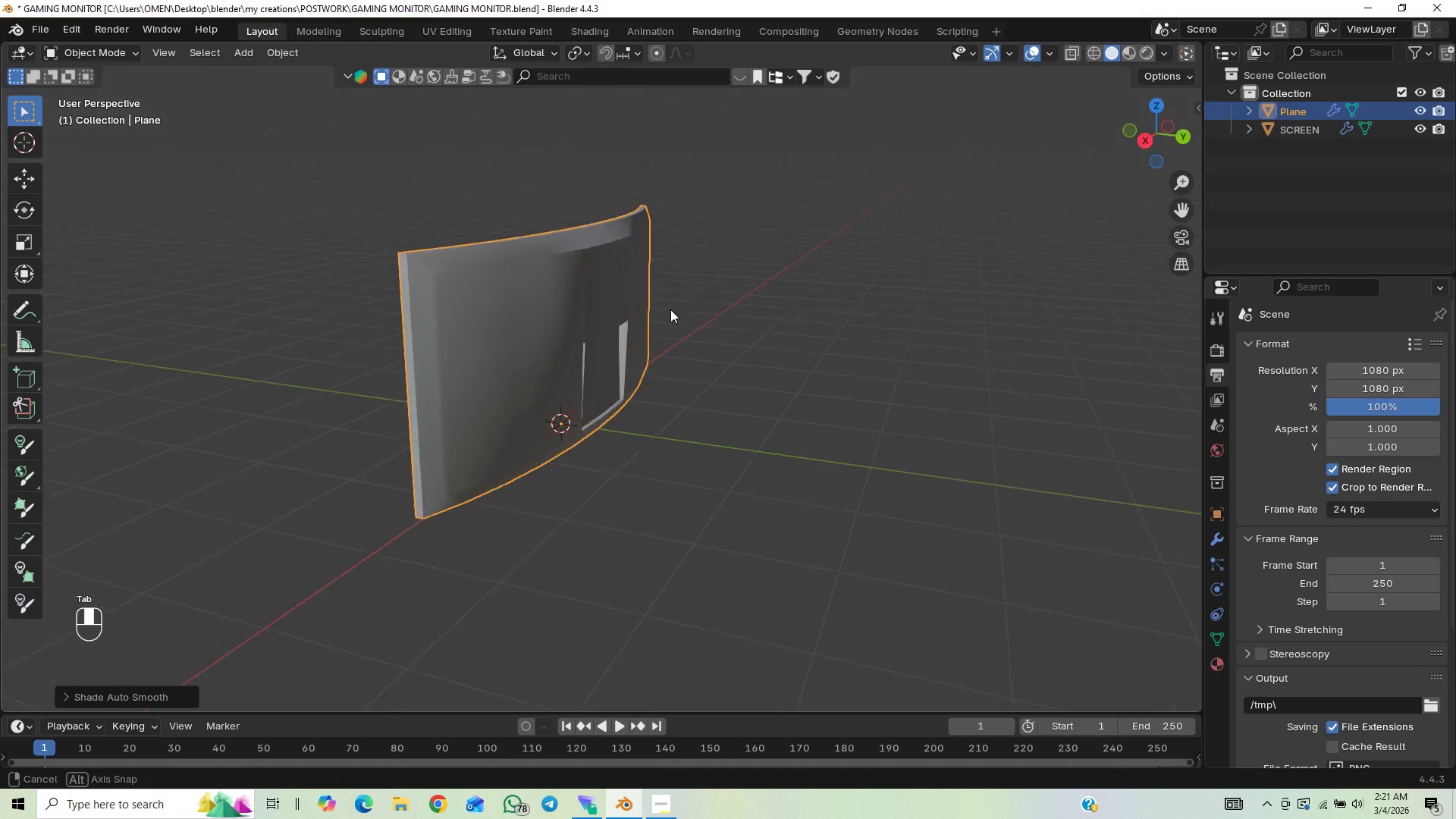 
scroll: coordinate [633, 355], scroll_direction: up, amount: 2.0
 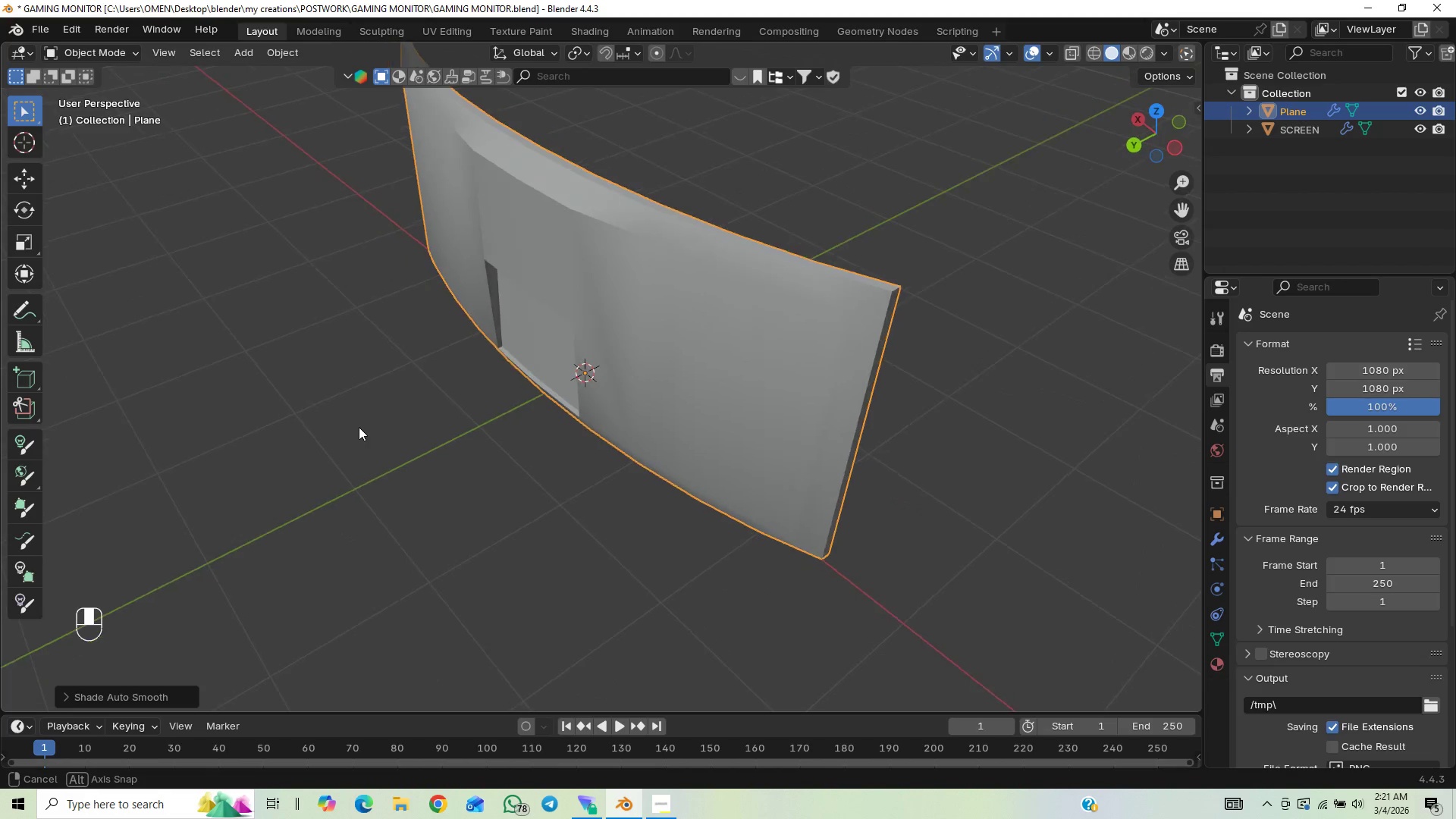 
key(Control+Z)
 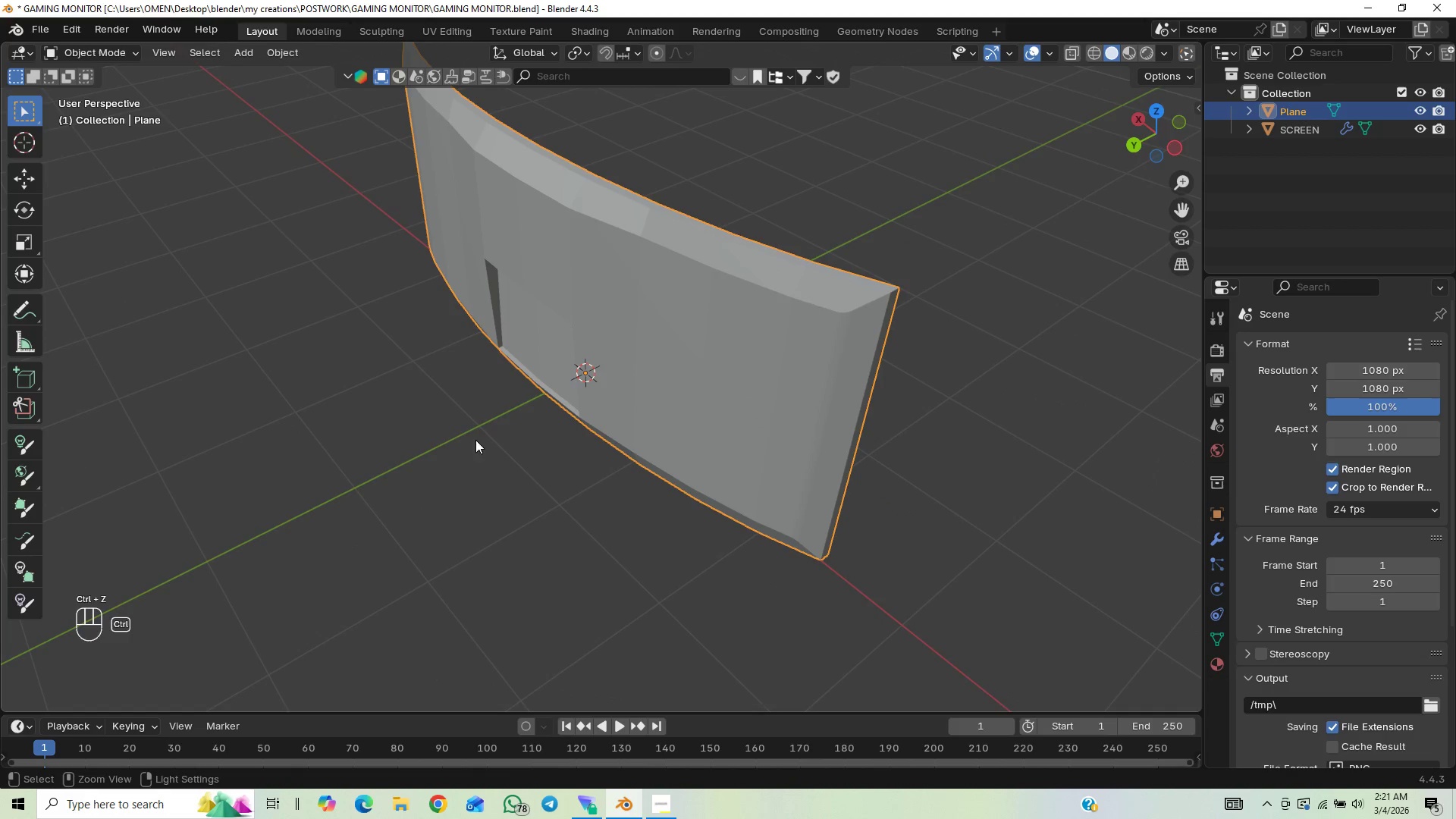 
key(Control+ControlLeft)
 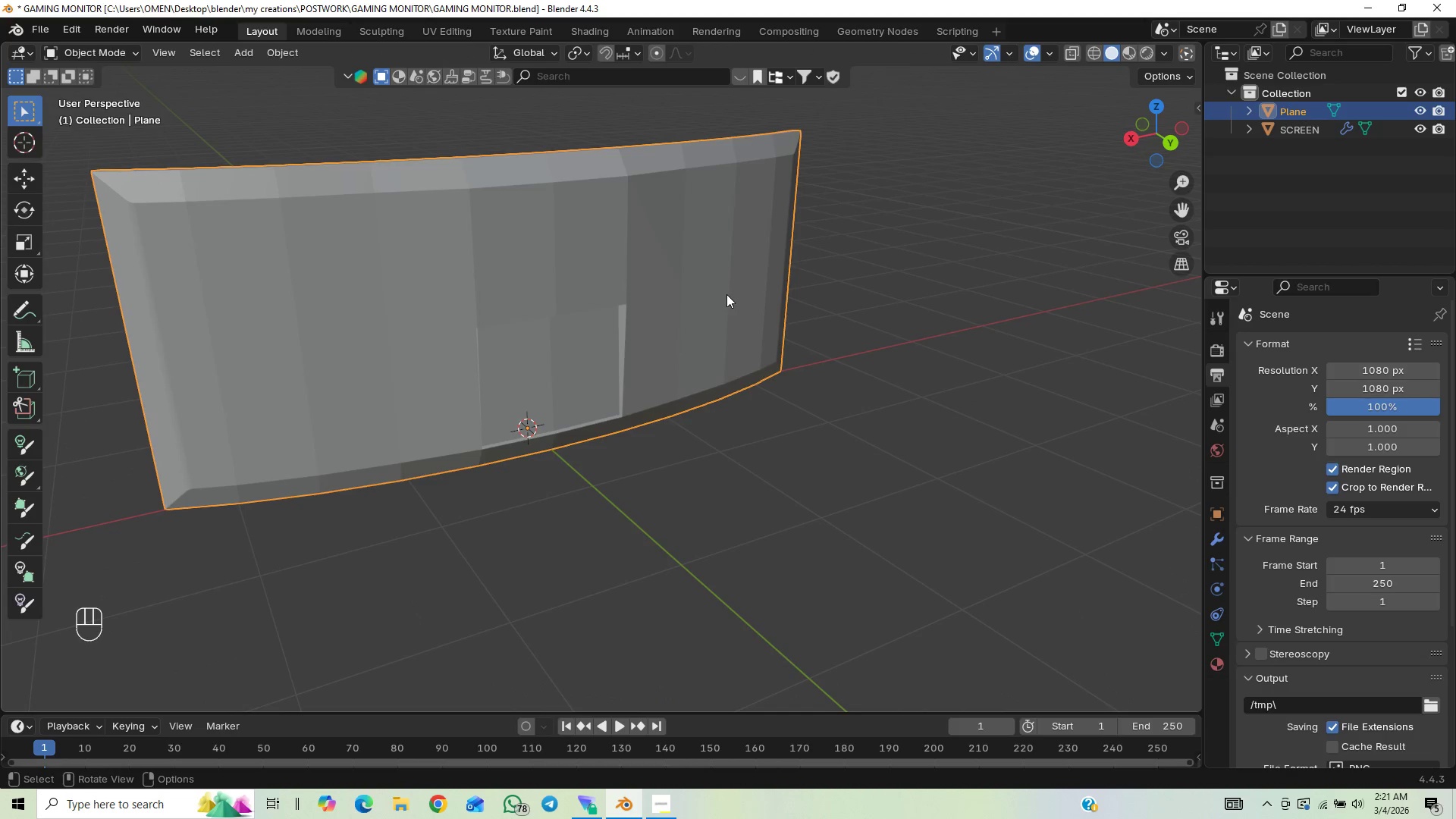 
scroll: coordinate [723, 295], scroll_direction: down, amount: 3.0
 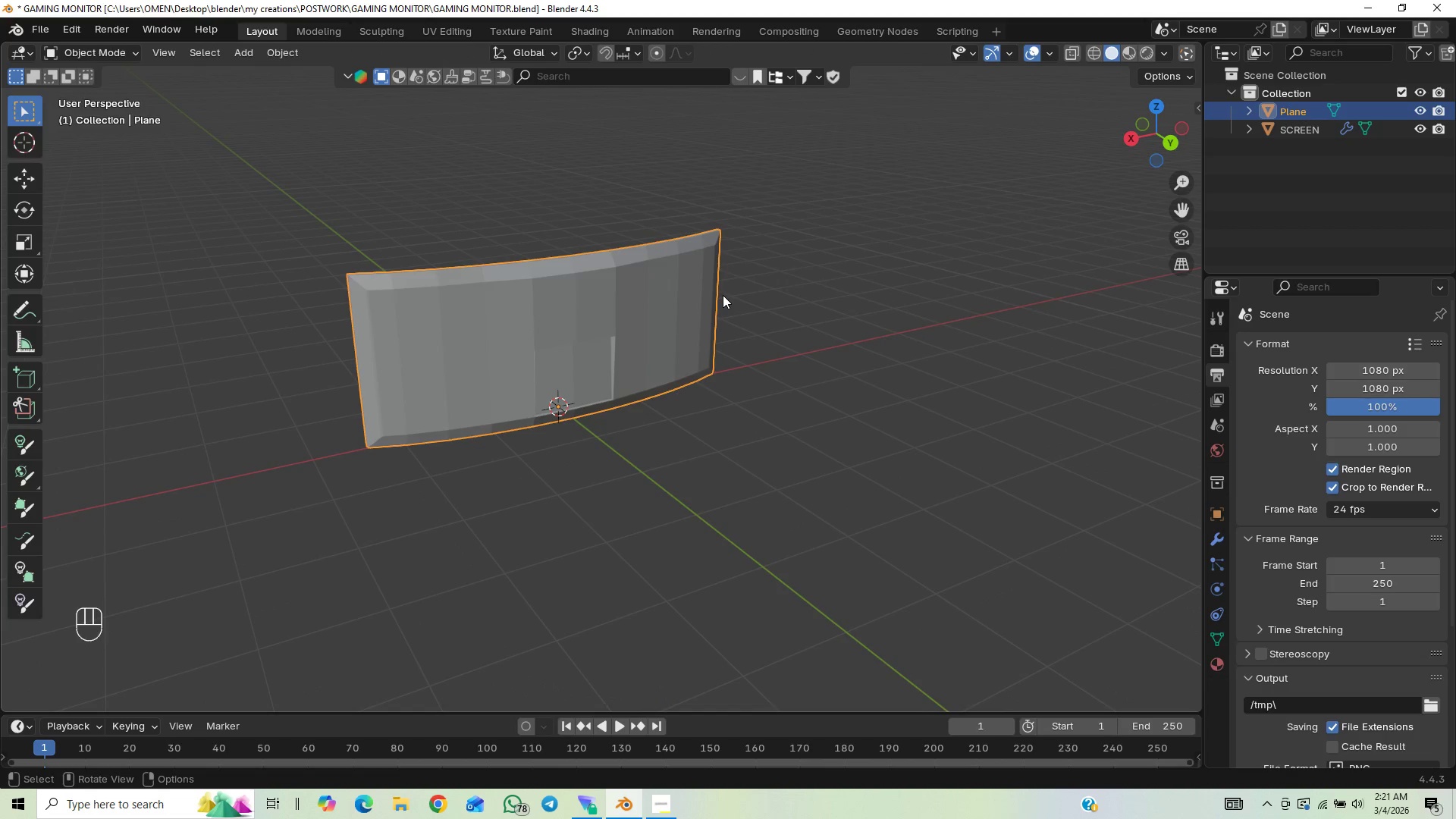 
key(CapsLock)
 